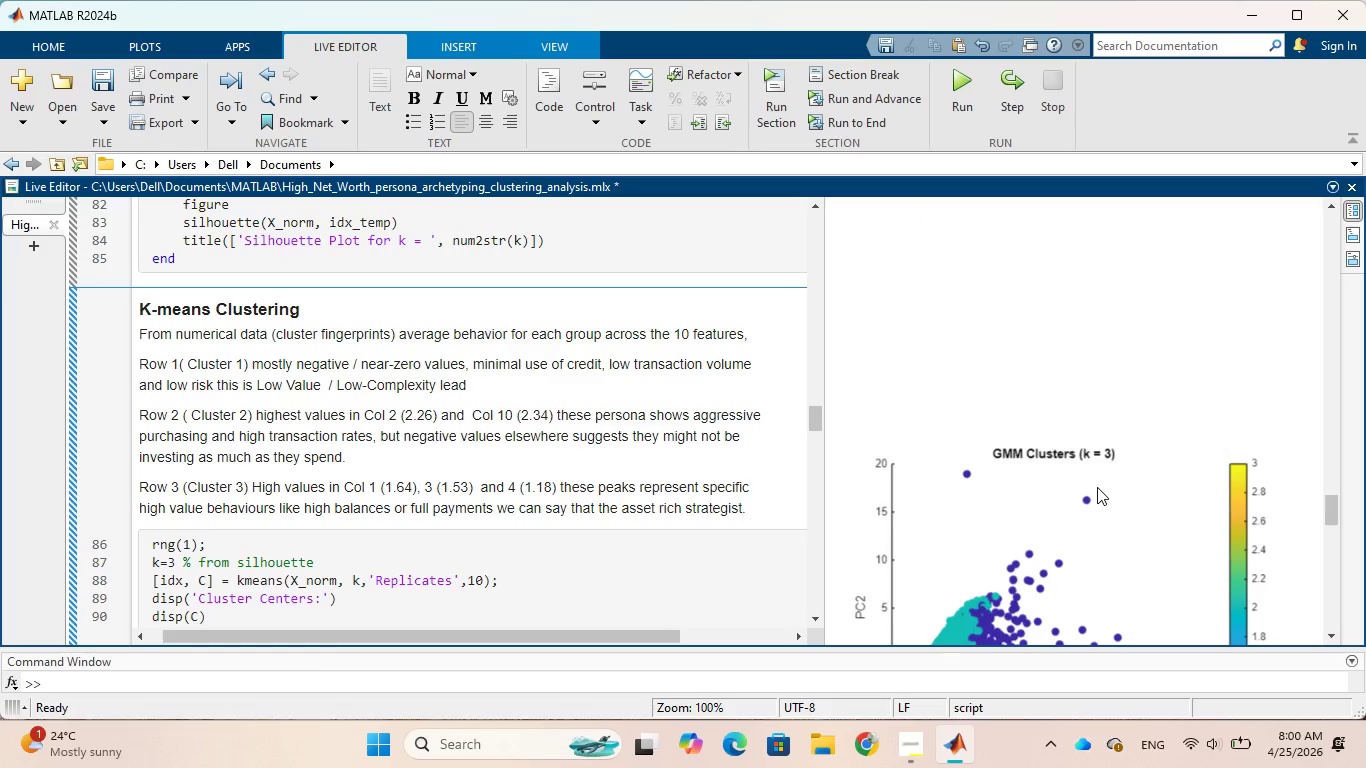 
scroll: coordinate [1097, 487], scroll_direction: up, amount: 9.0
 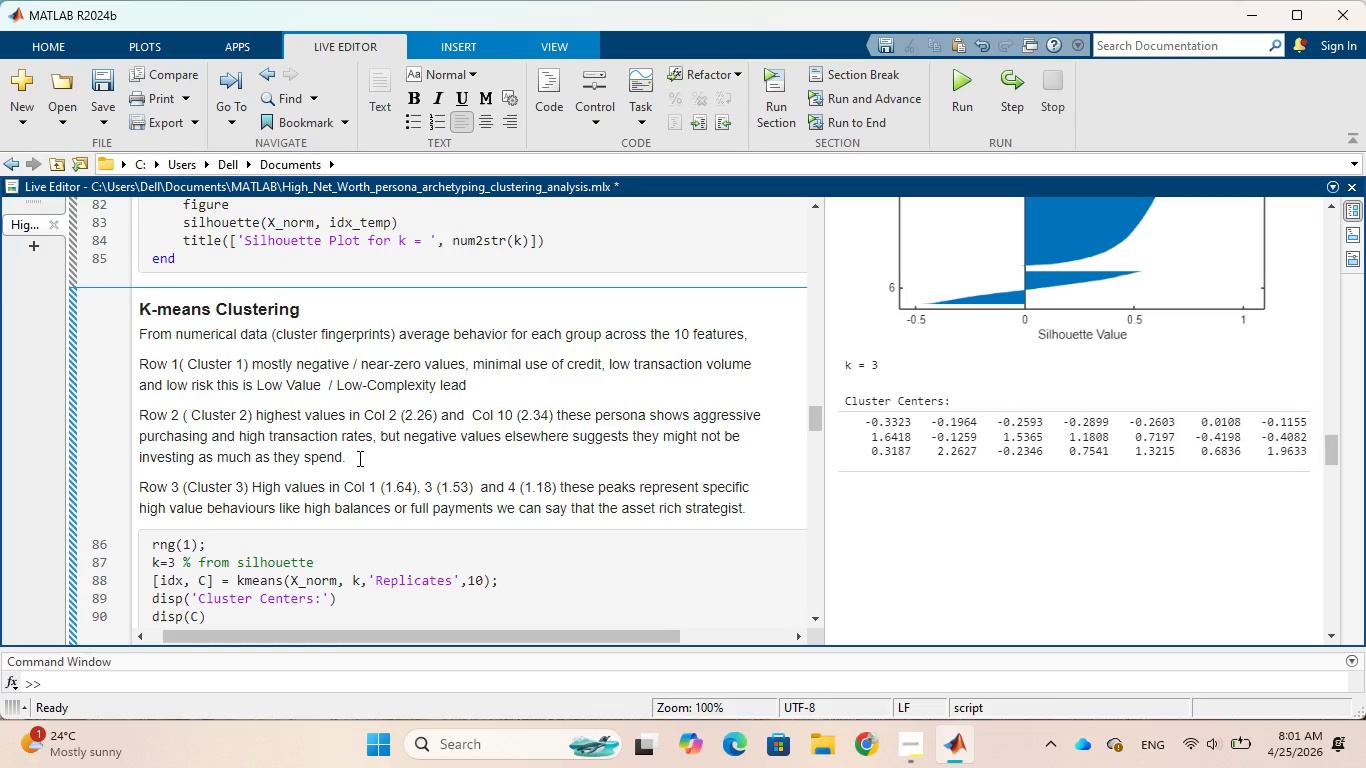 
wait(49.31)
 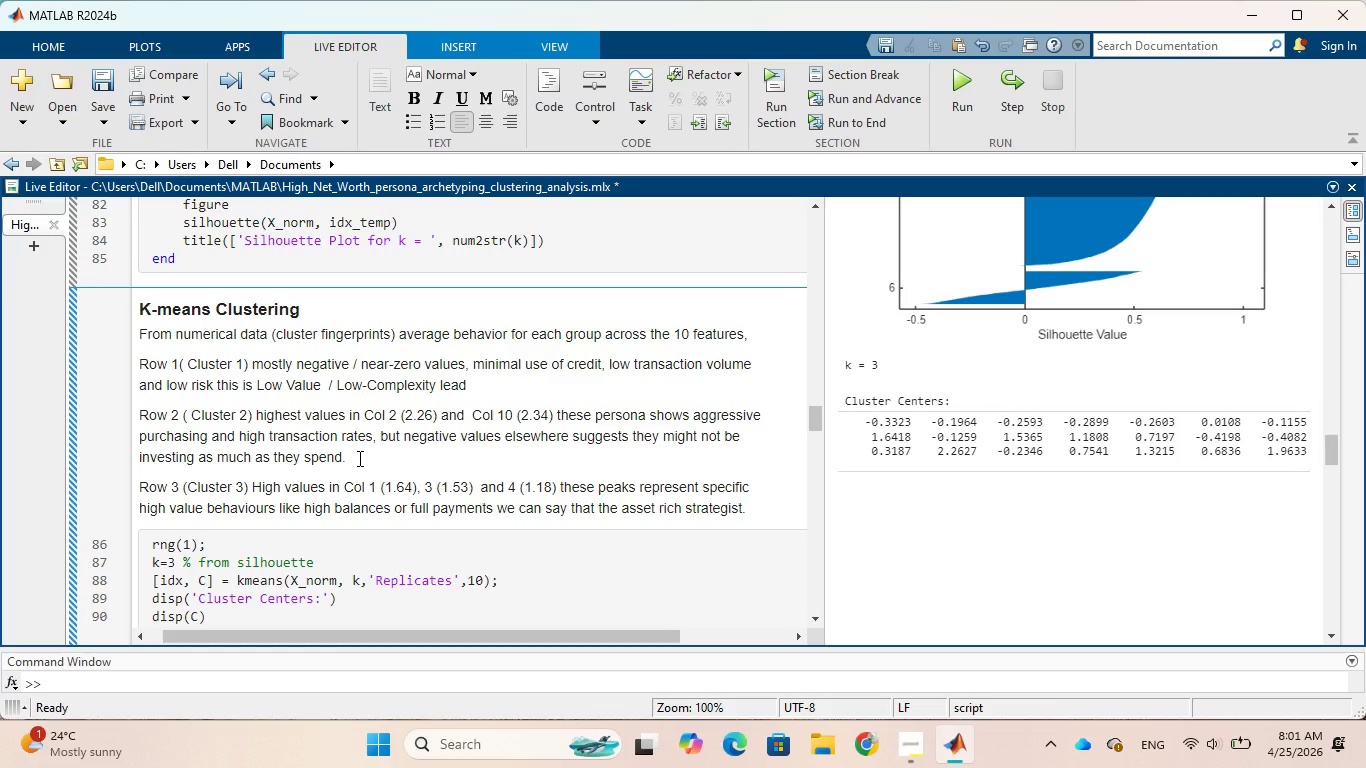 
left_click_drag(start_coordinate=[346, 460], to_coordinate=[143, 421])
 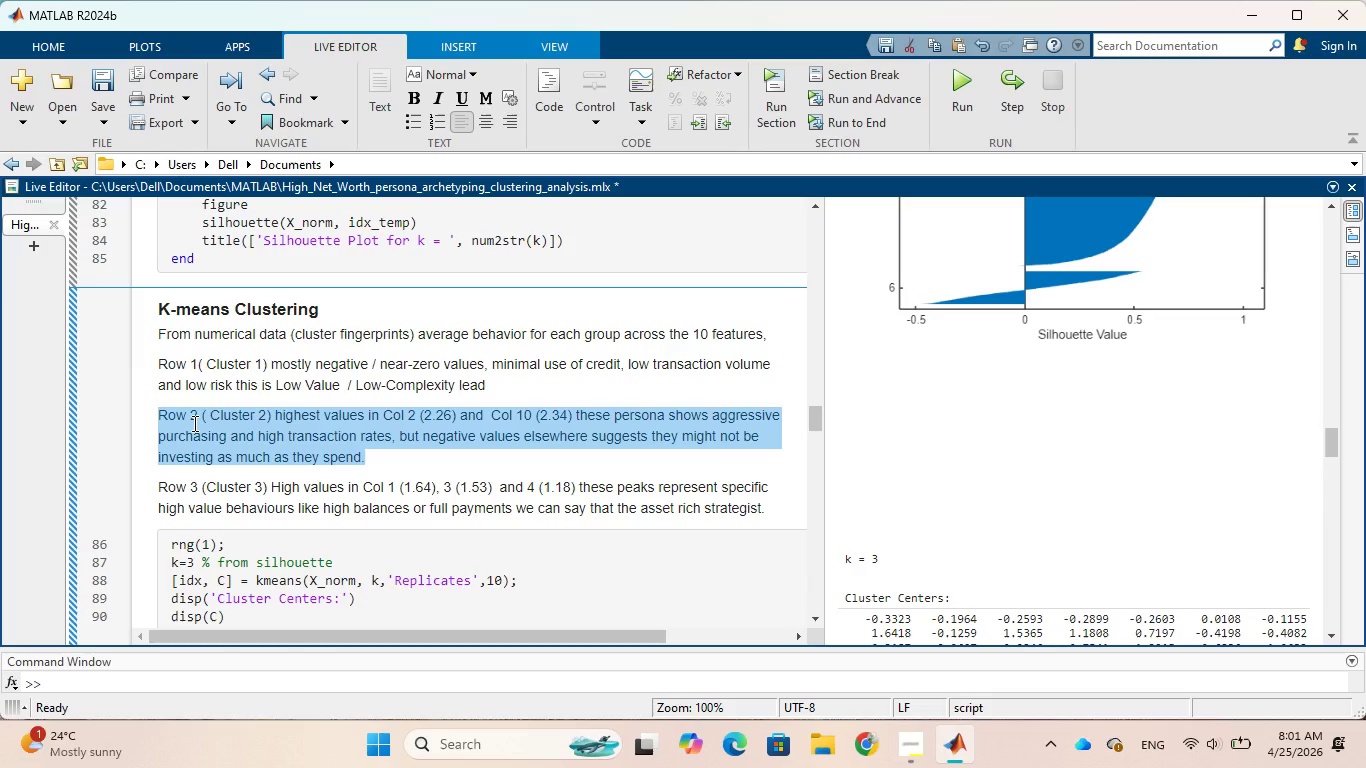 
right_click([193, 423])
 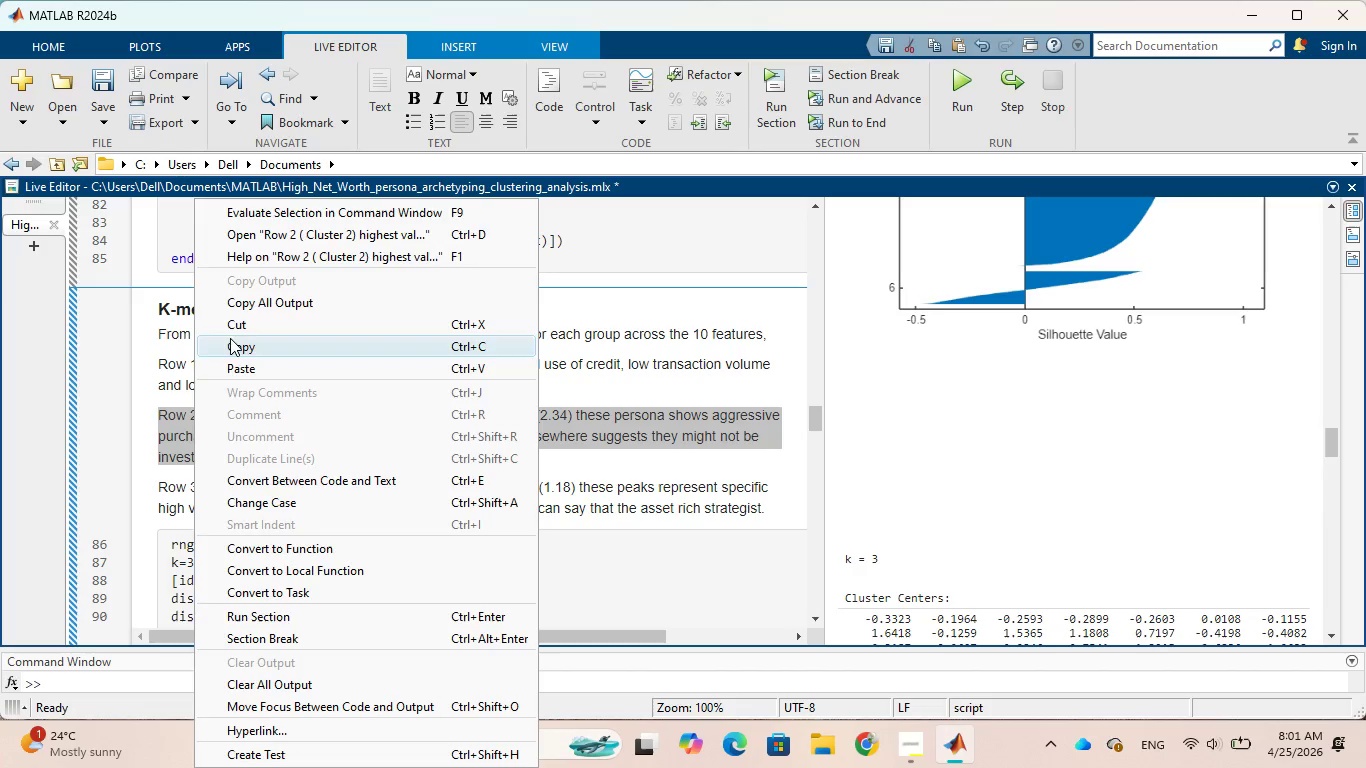 
left_click([232, 326])
 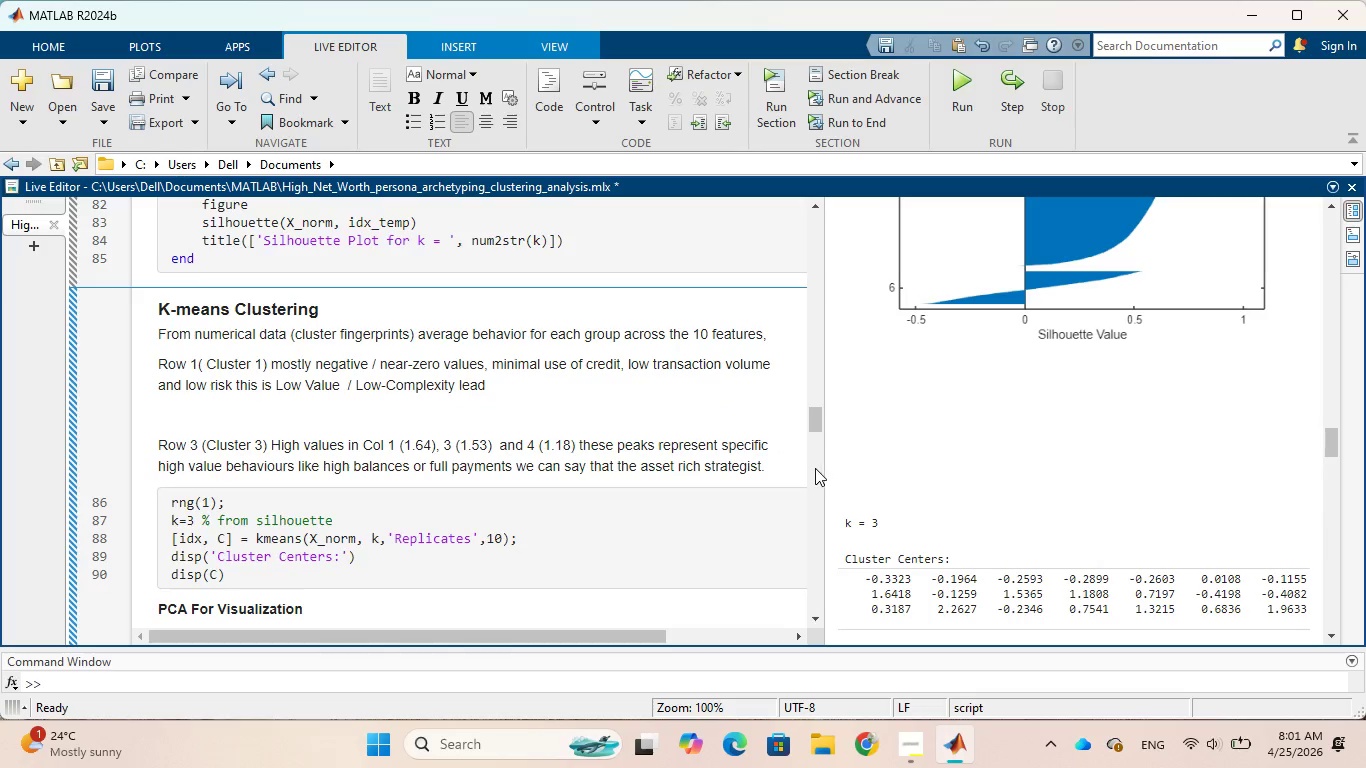 
left_click([783, 468])
 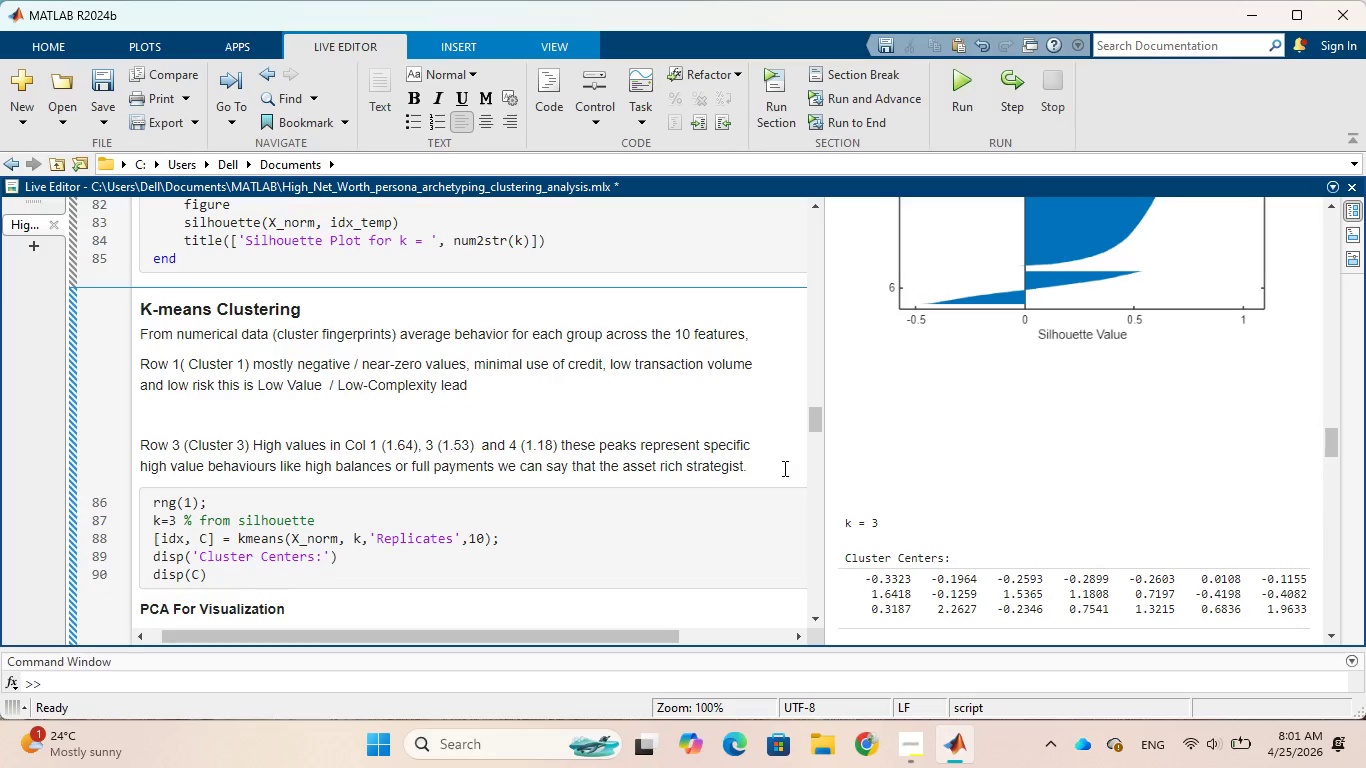 
key(Enter)
 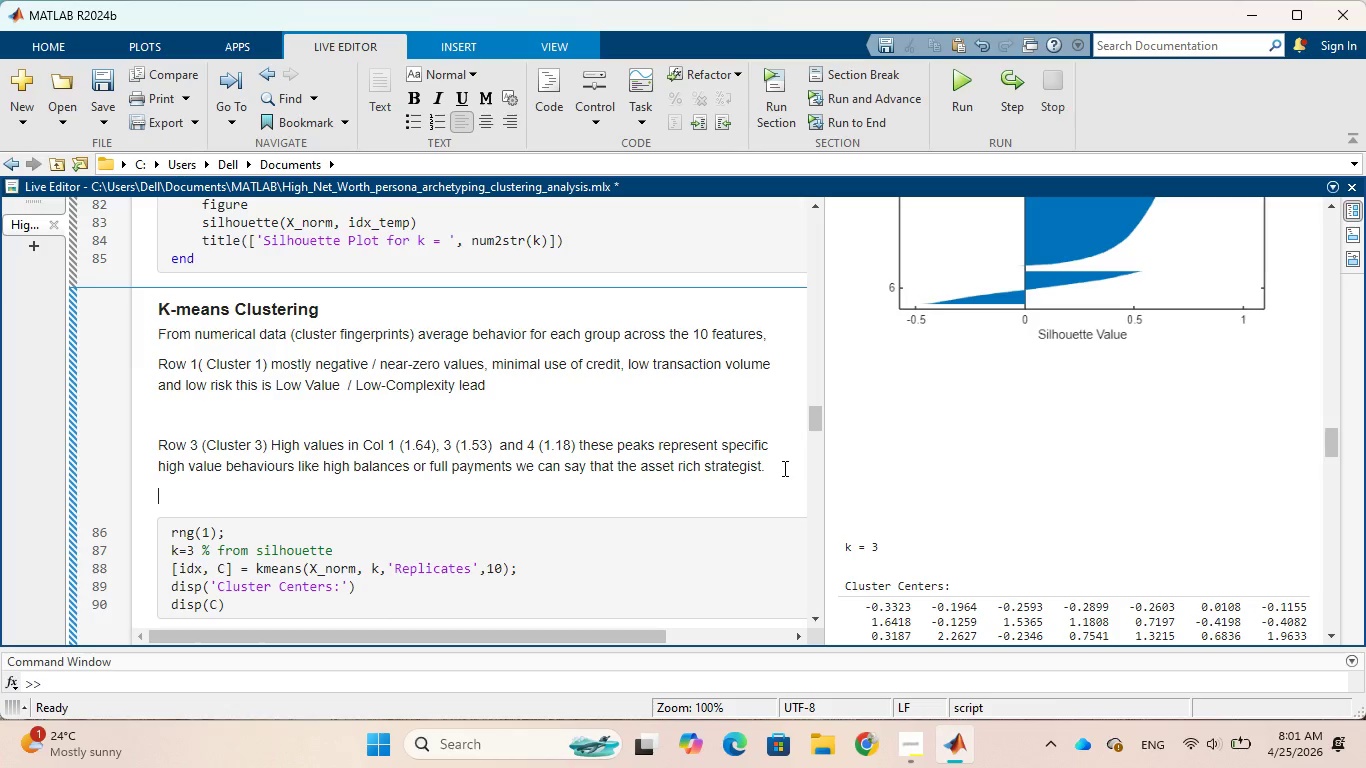 
key(Control+V)
 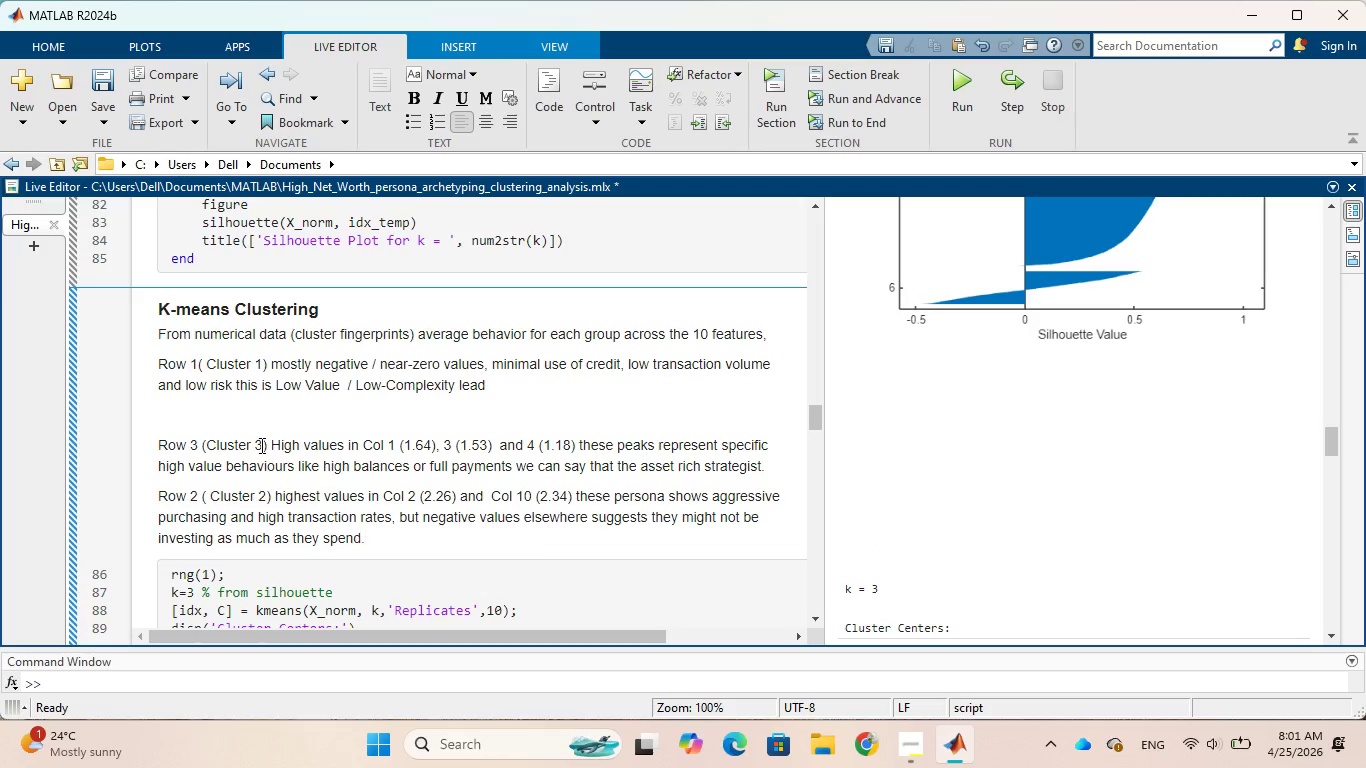 
left_click([260, 445])
 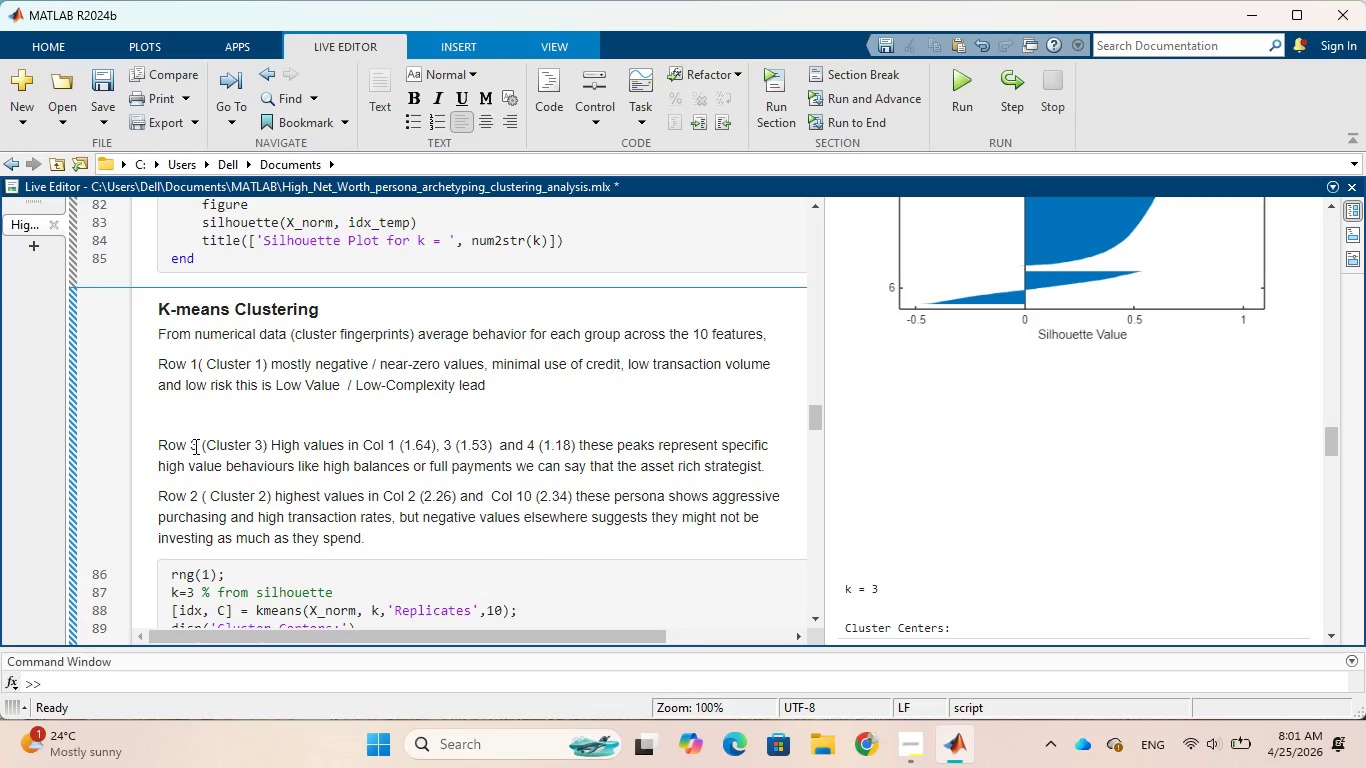 
key(Backspace)
 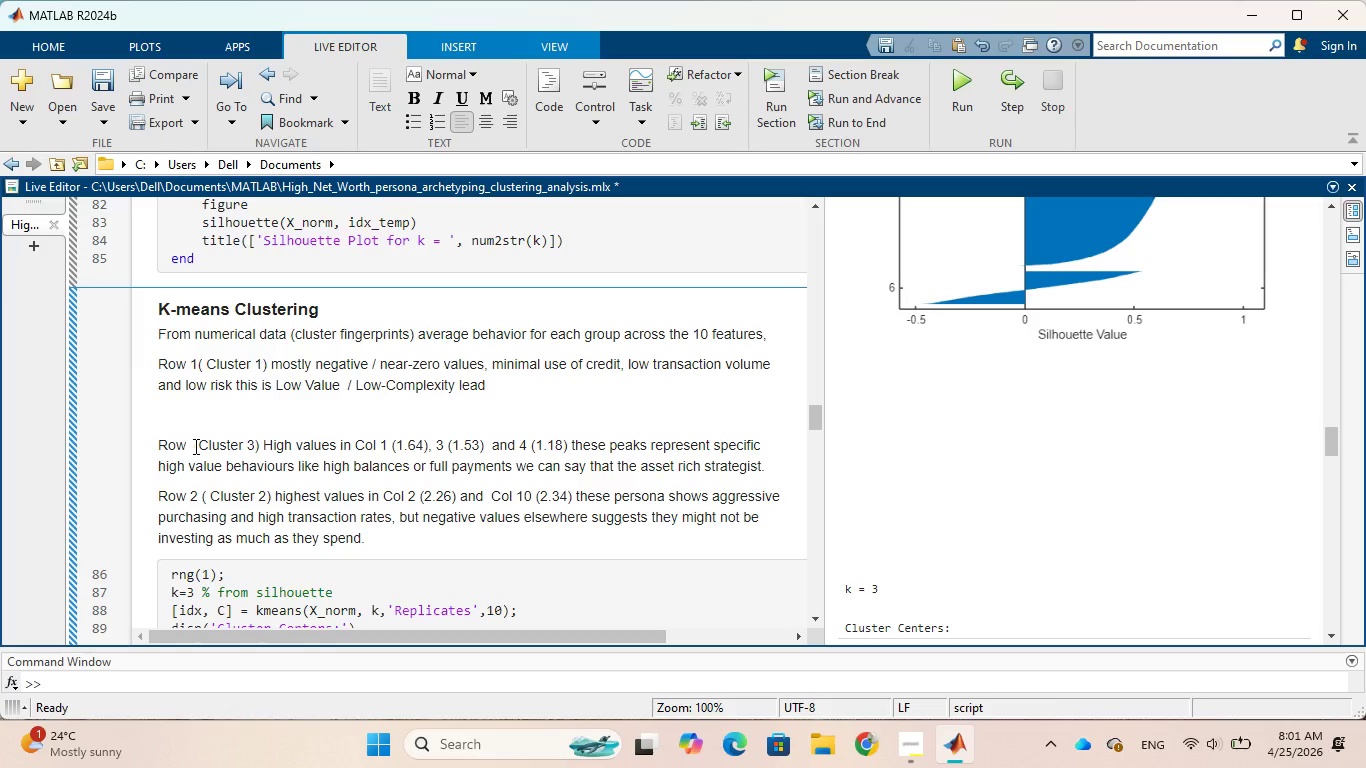 
key(2)
 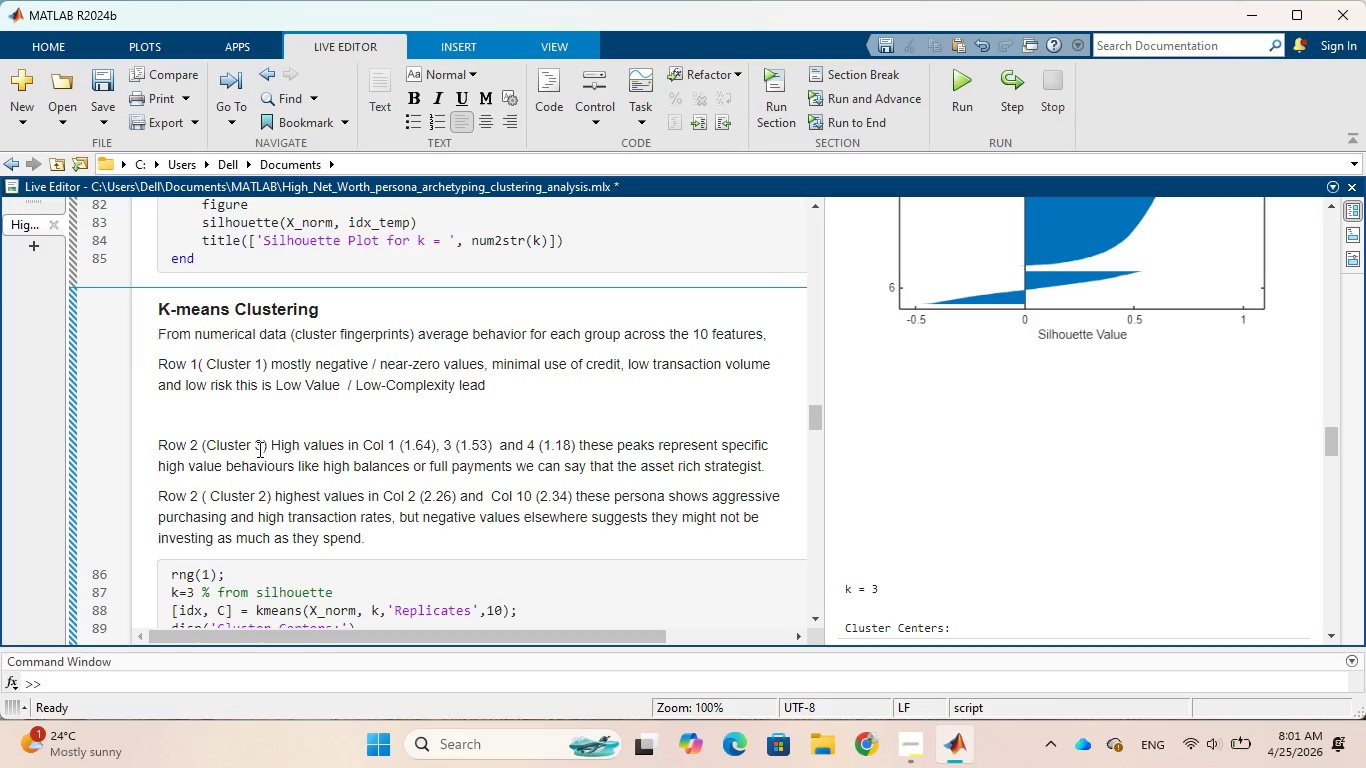 
left_click([261, 446])
 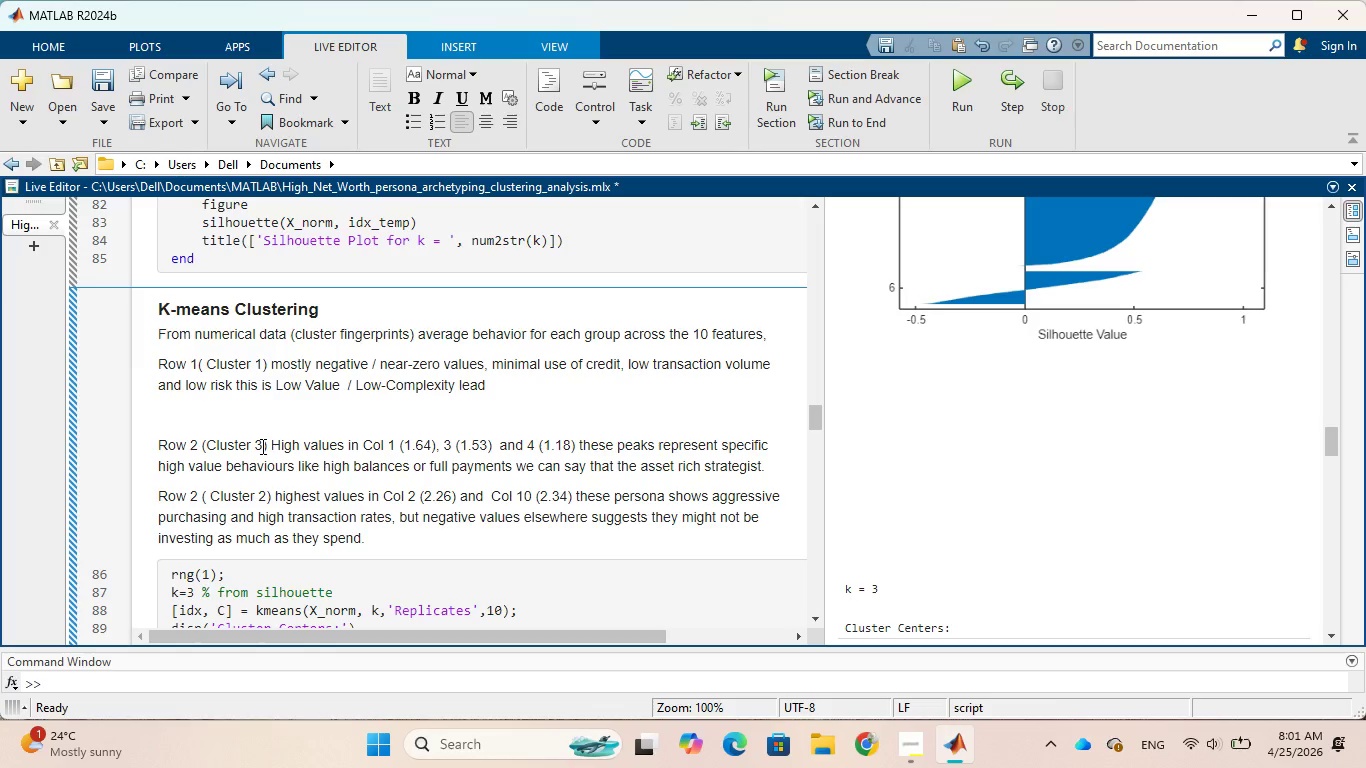 
key(Backspace)
 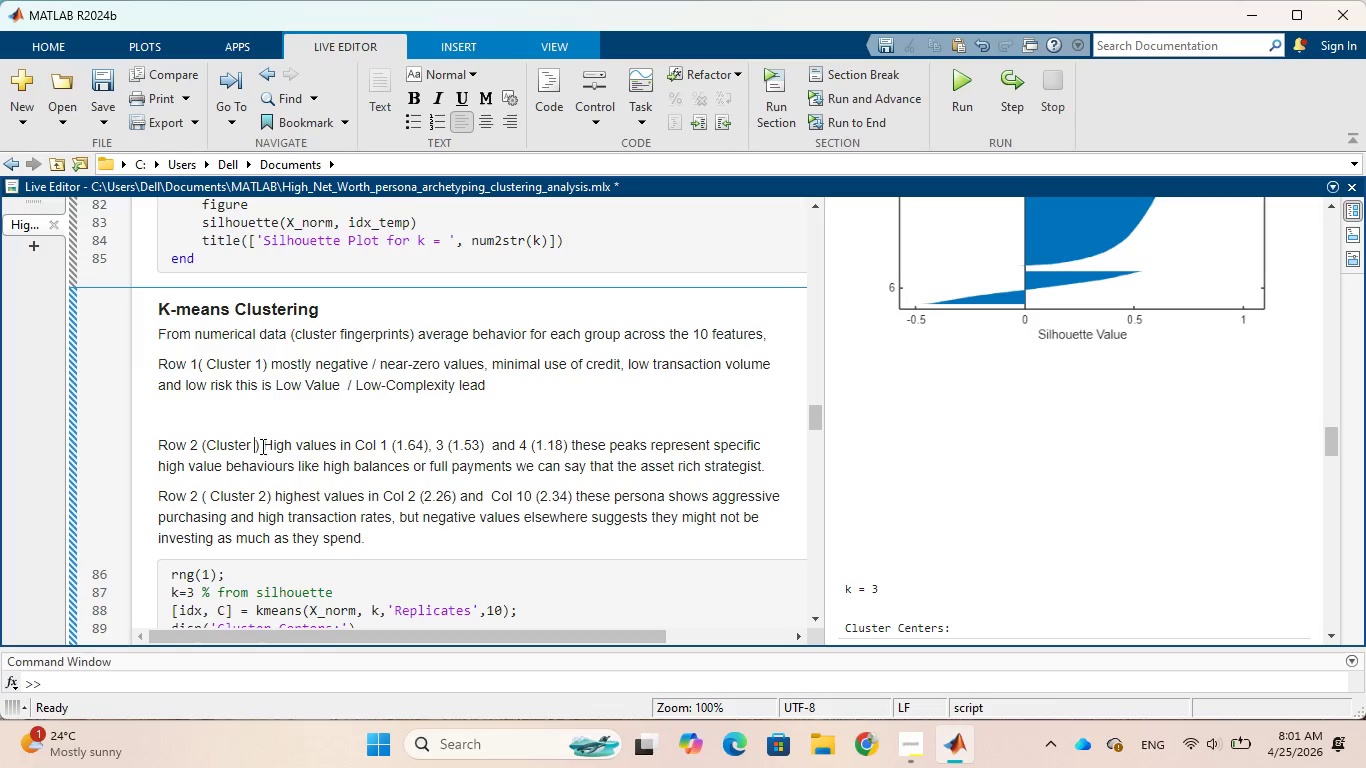 
key(2)
 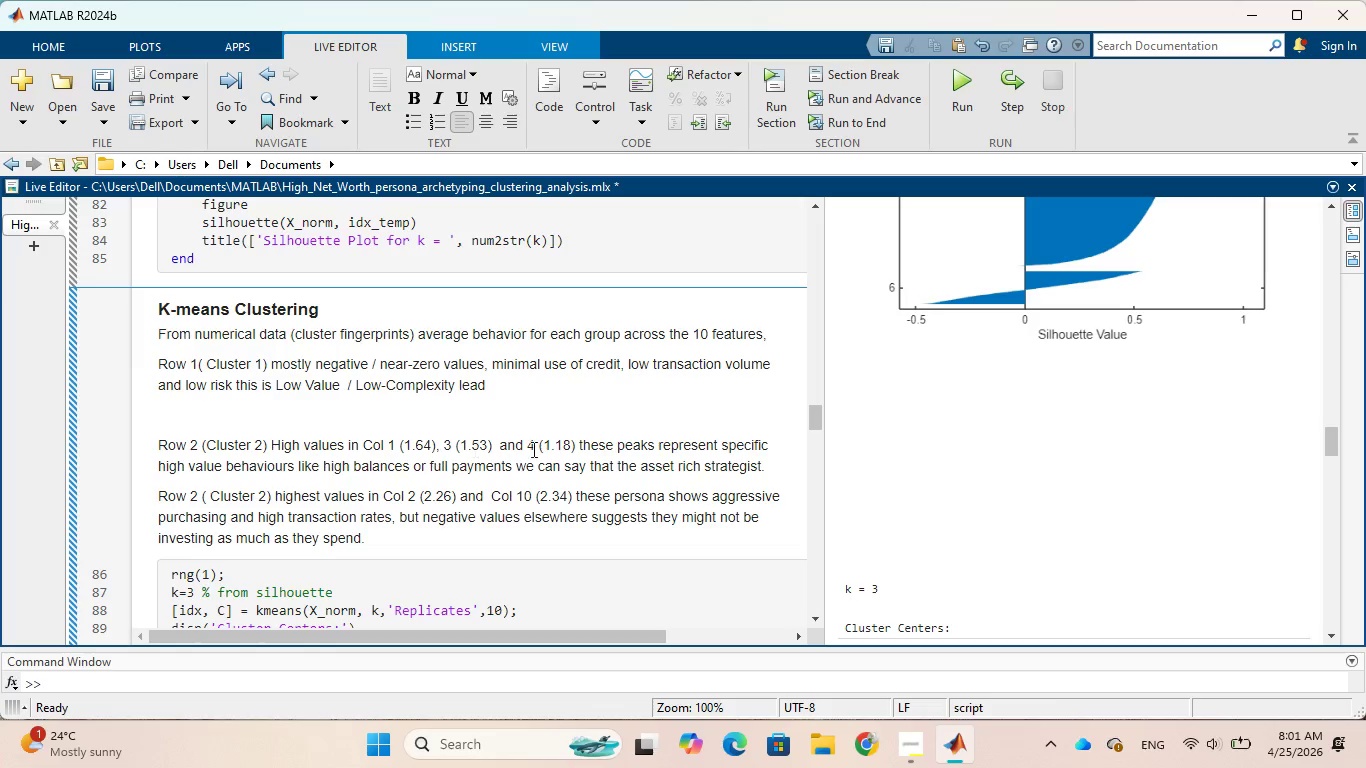 
scroll: coordinate [941, 451], scroll_direction: down, amount: 2.0
 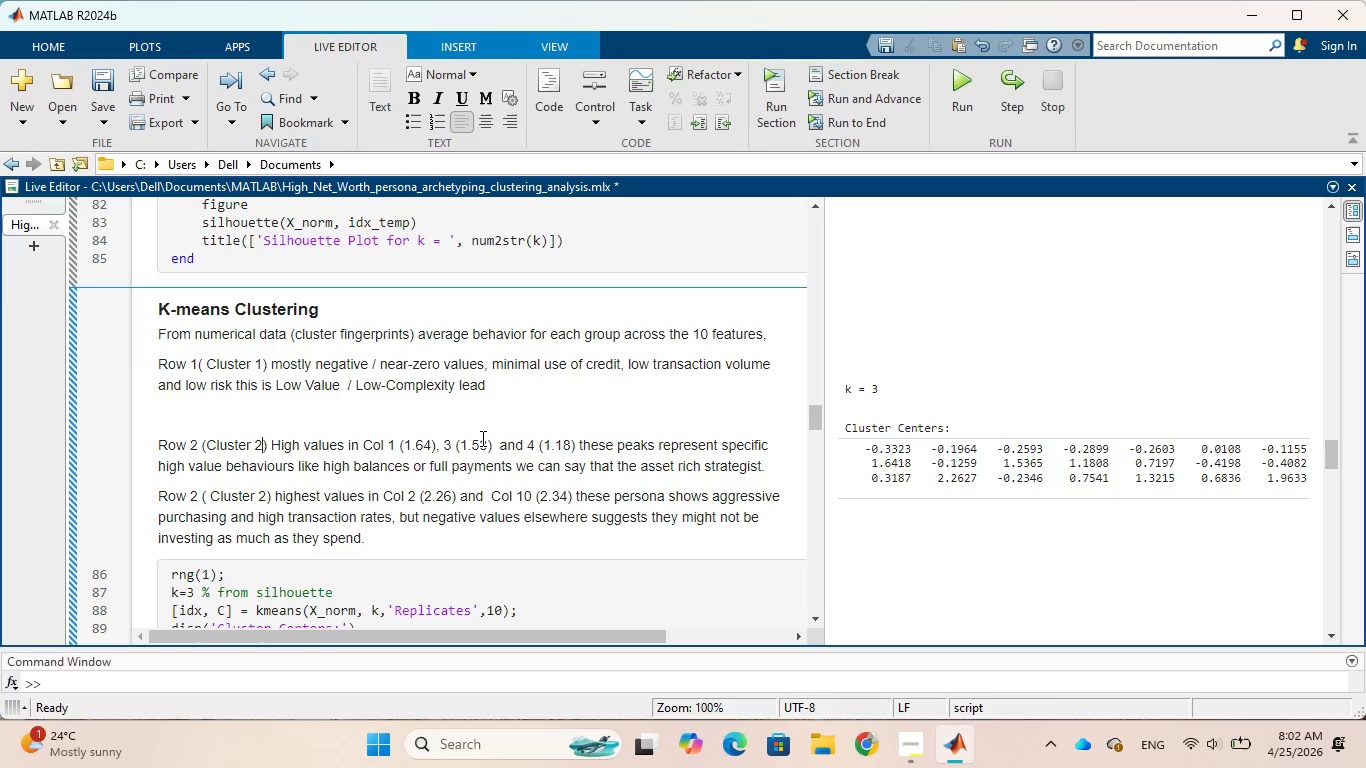 
wait(43.18)
 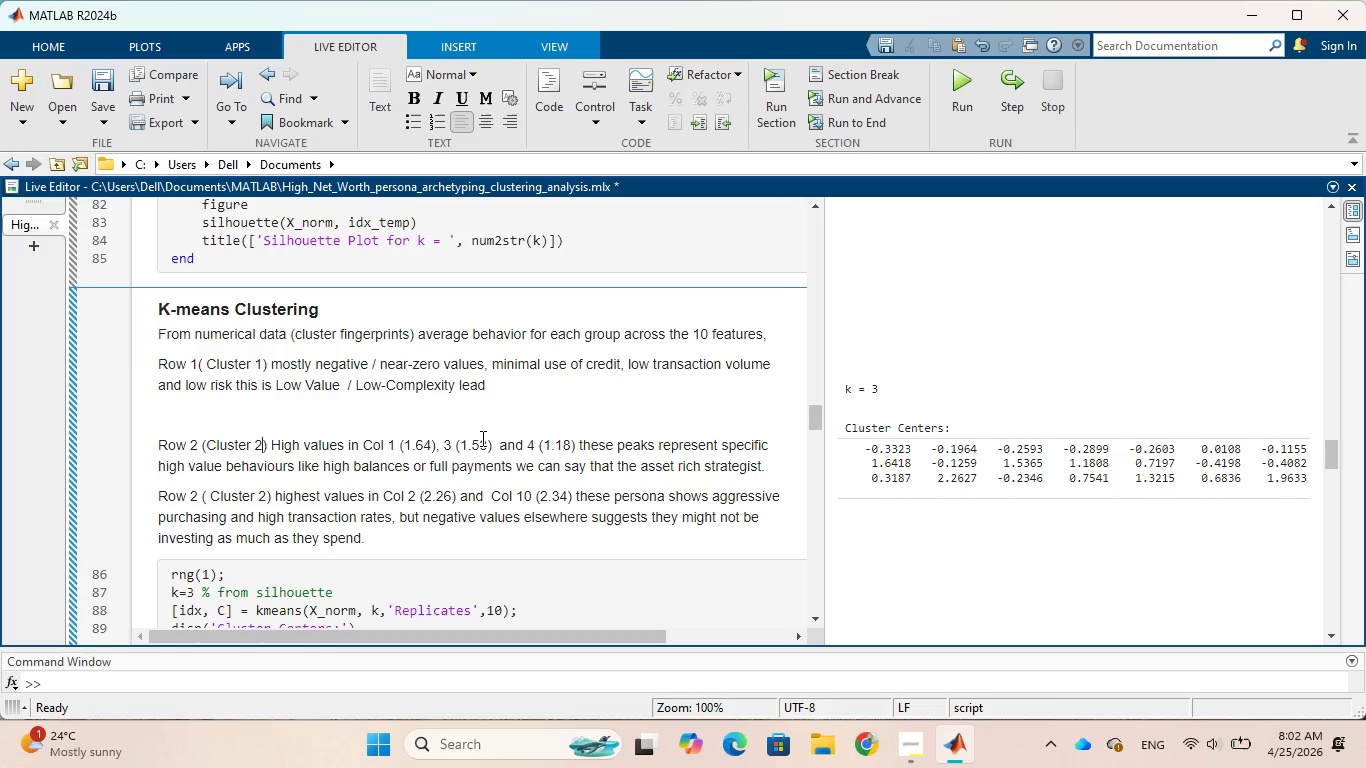 
left_click([195, 495])
 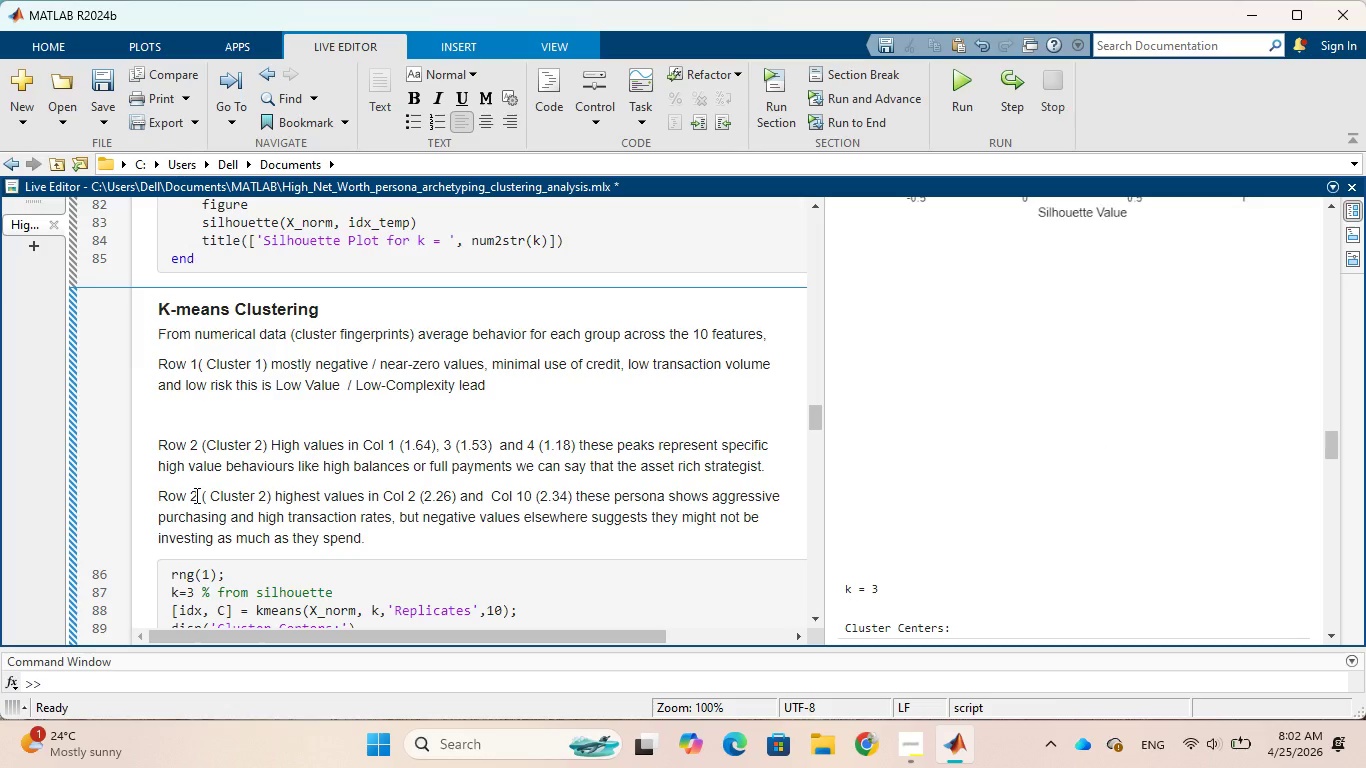 
key(Backspace)
 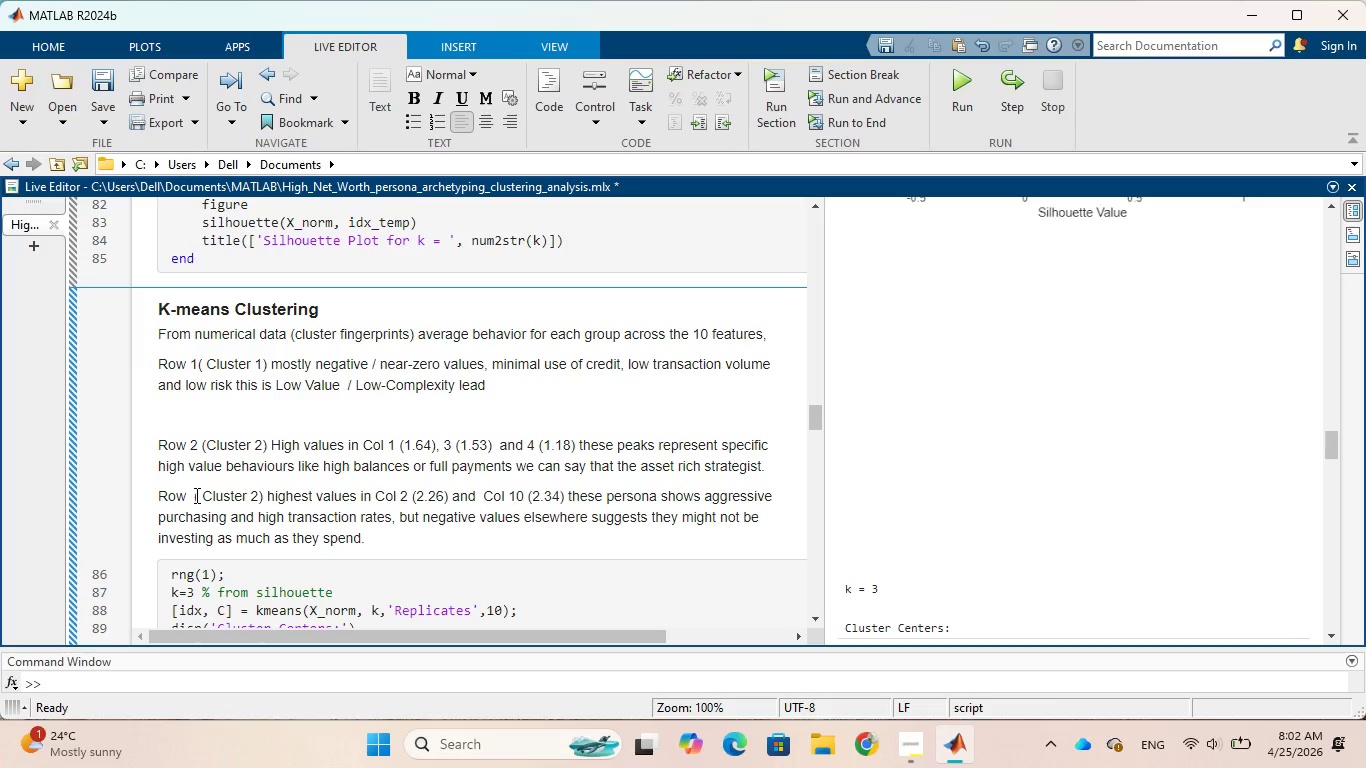 
key(3)
 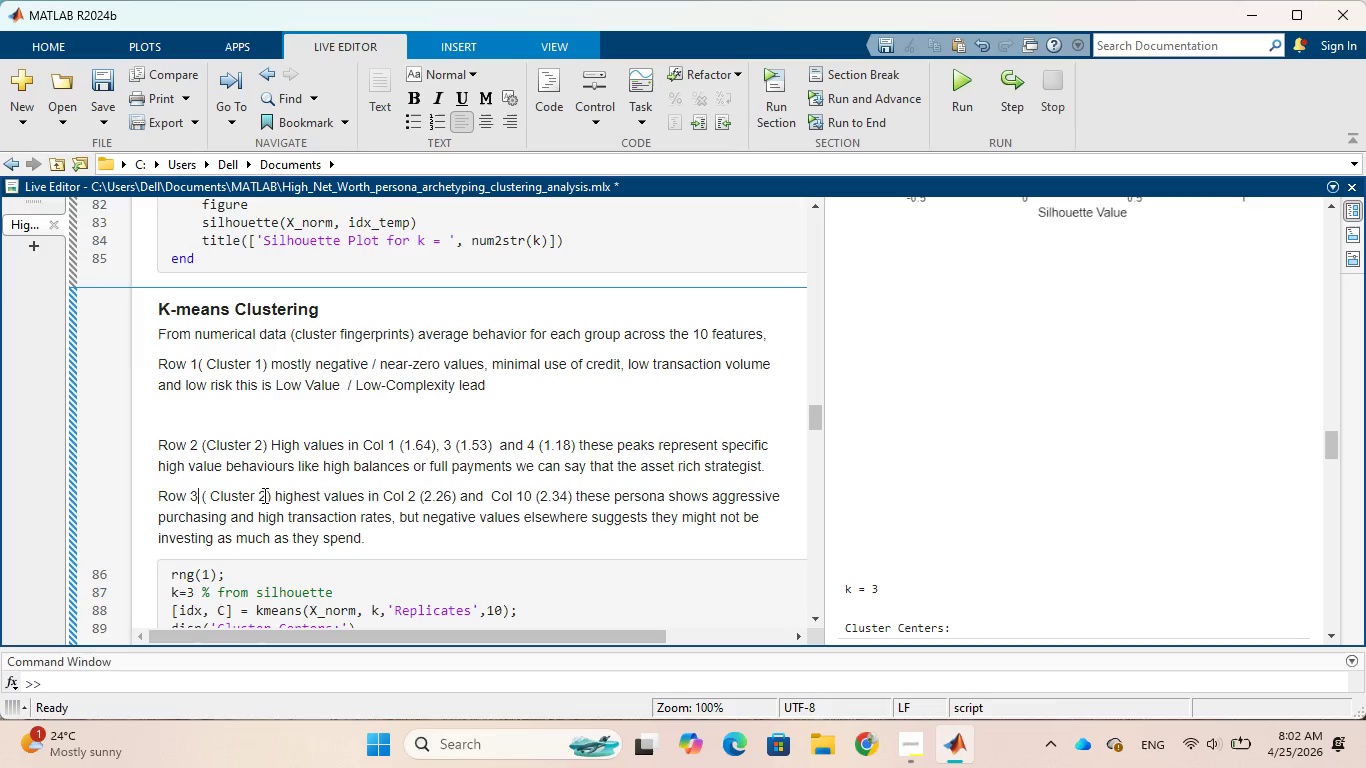 
left_click([265, 496])
 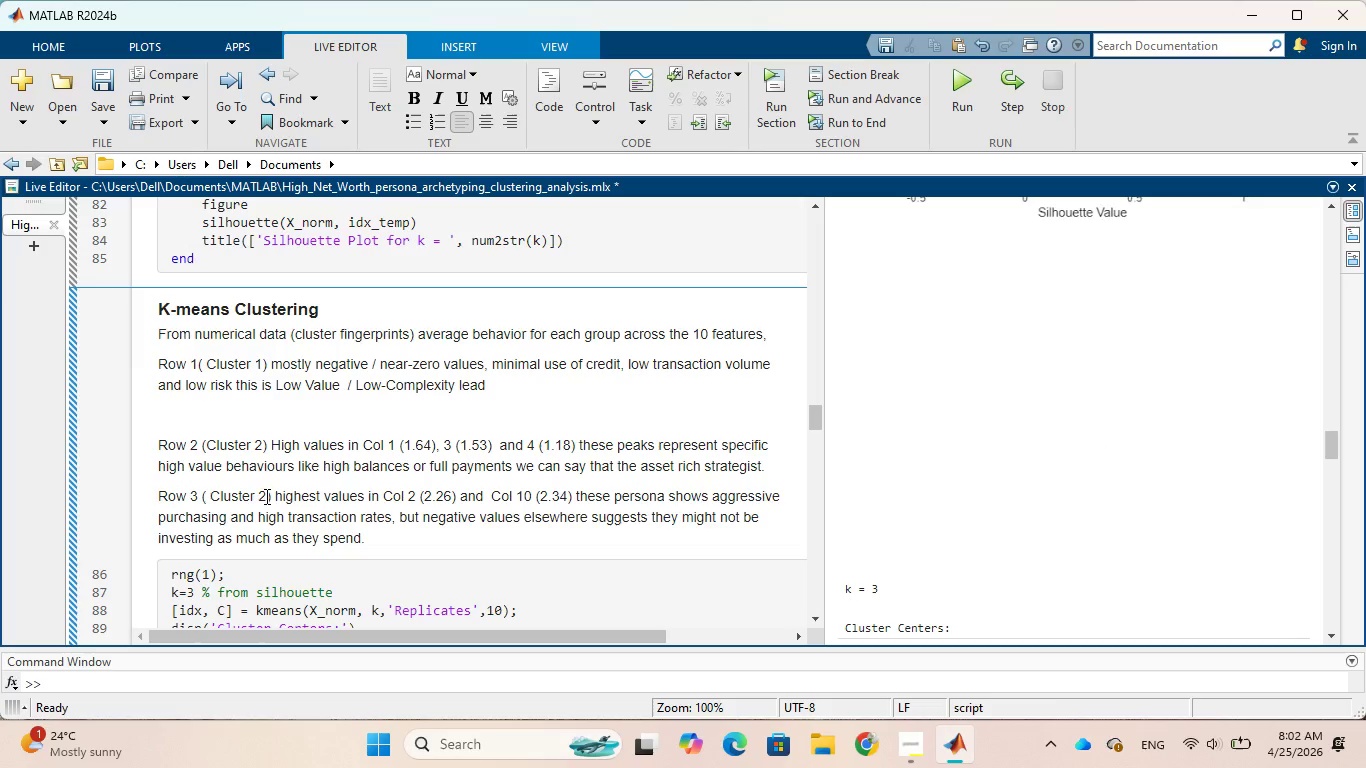 
key(Backspace)
 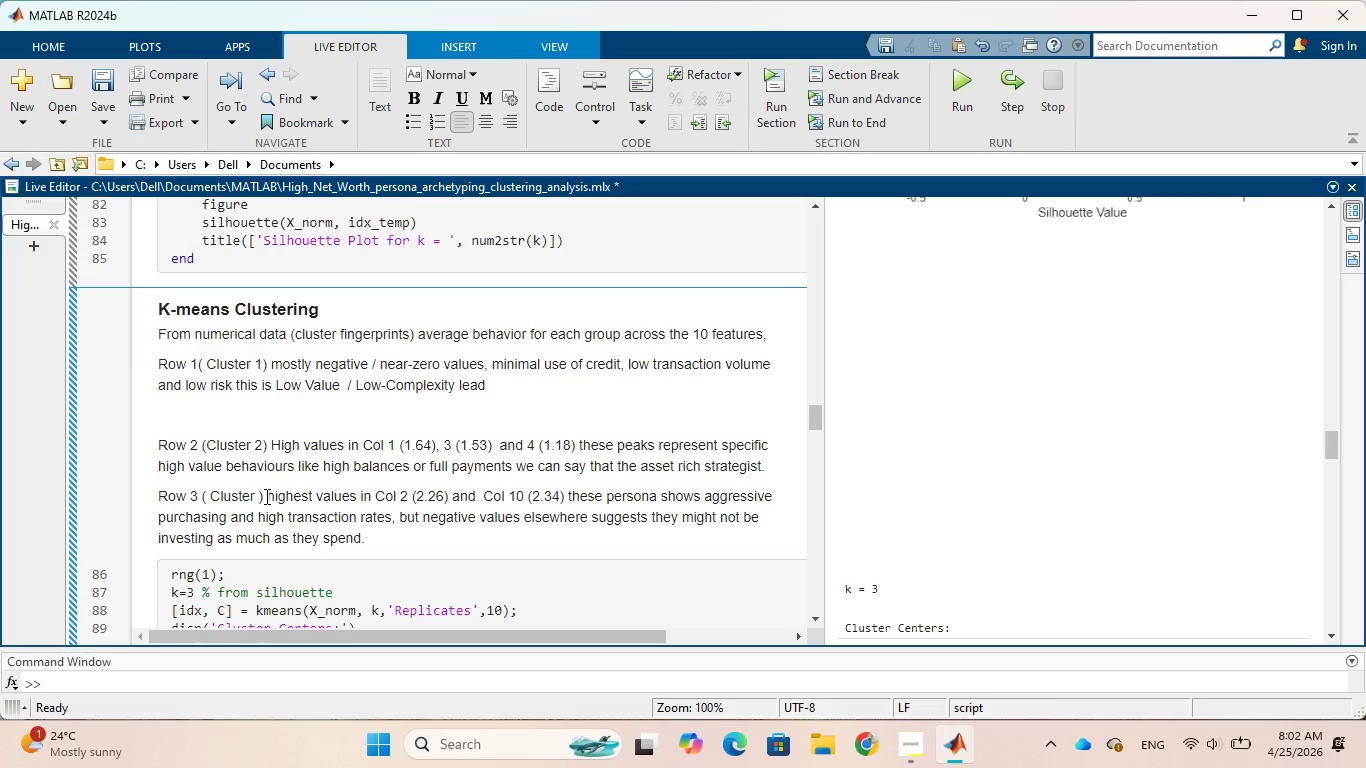 
key(3)
 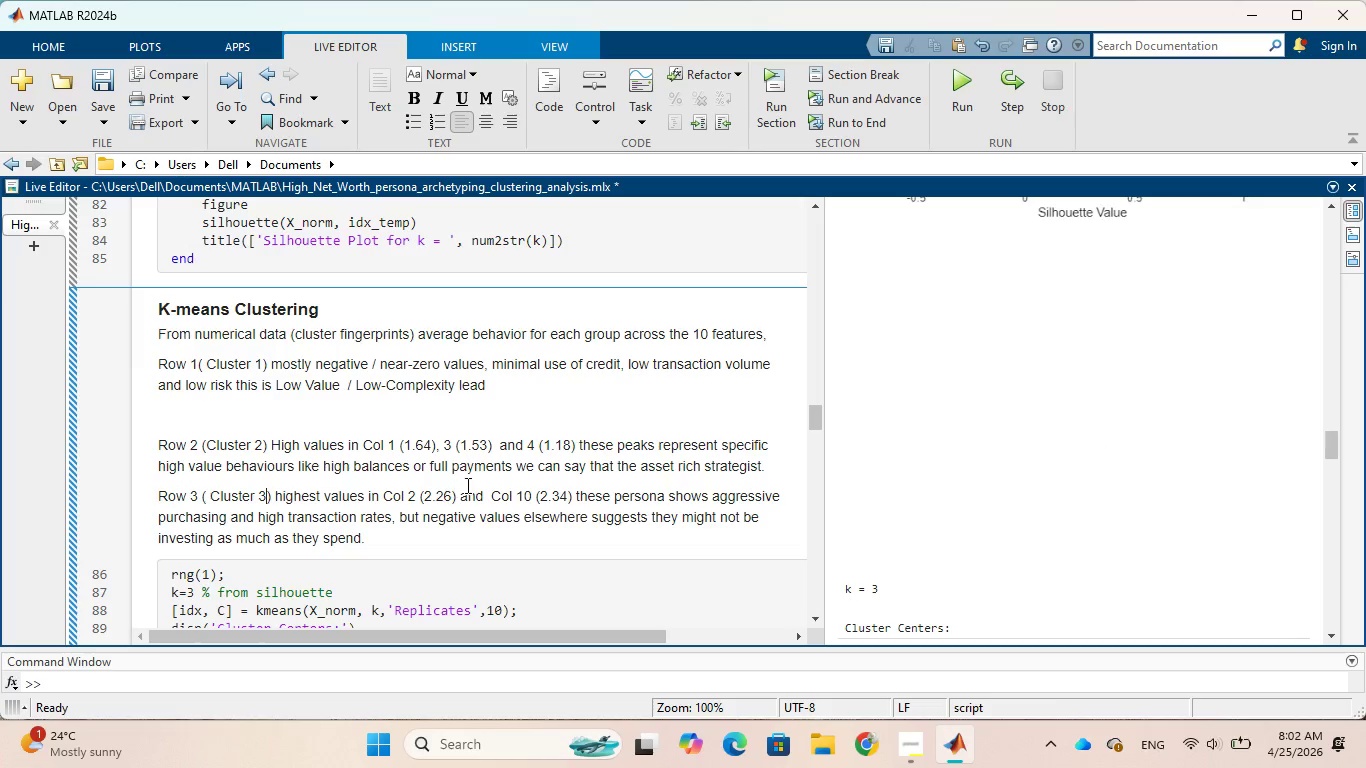 
scroll: coordinate [893, 427], scroll_direction: down, amount: 2.0
 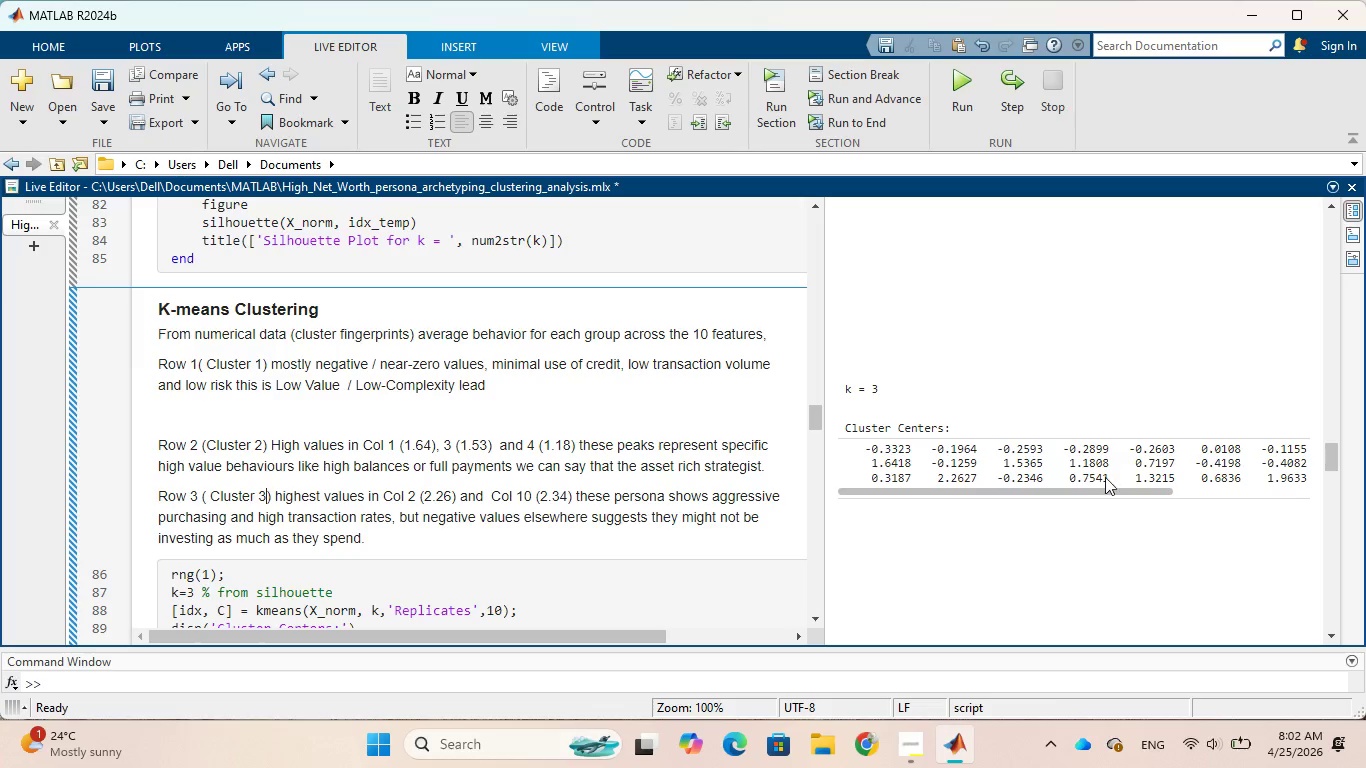 
wait(7.6)
 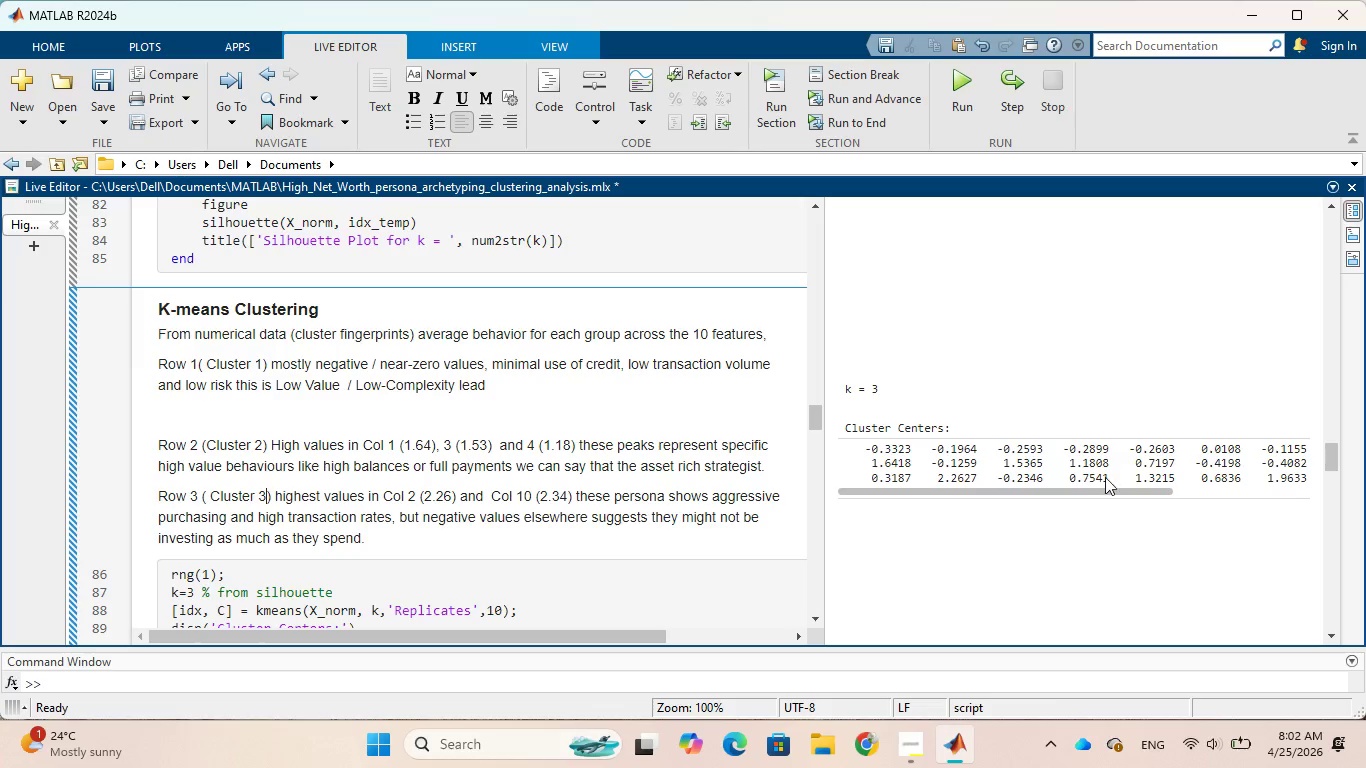 
left_click_drag(start_coordinate=[1125, 491], to_coordinate=[1217, 487])
 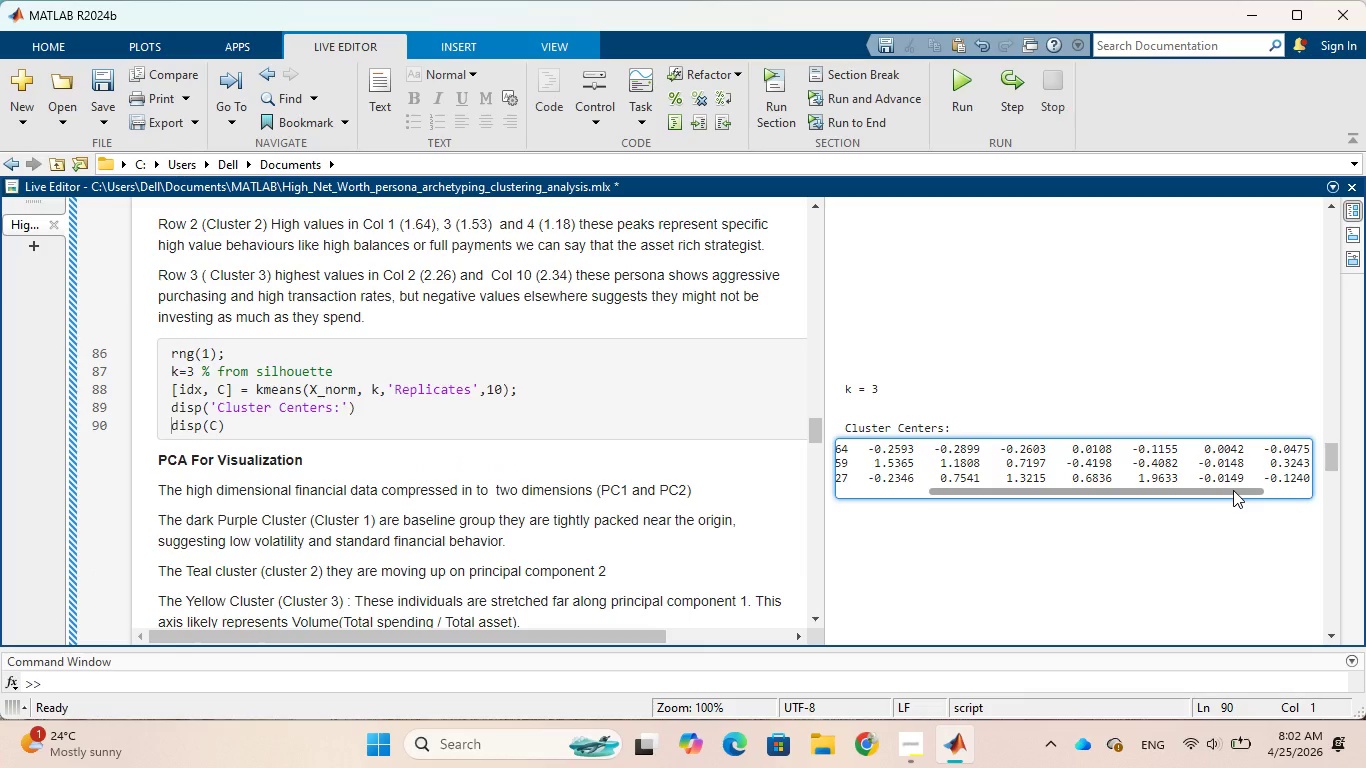 
left_click_drag(start_coordinate=[1233, 490], to_coordinate=[1263, 489])
 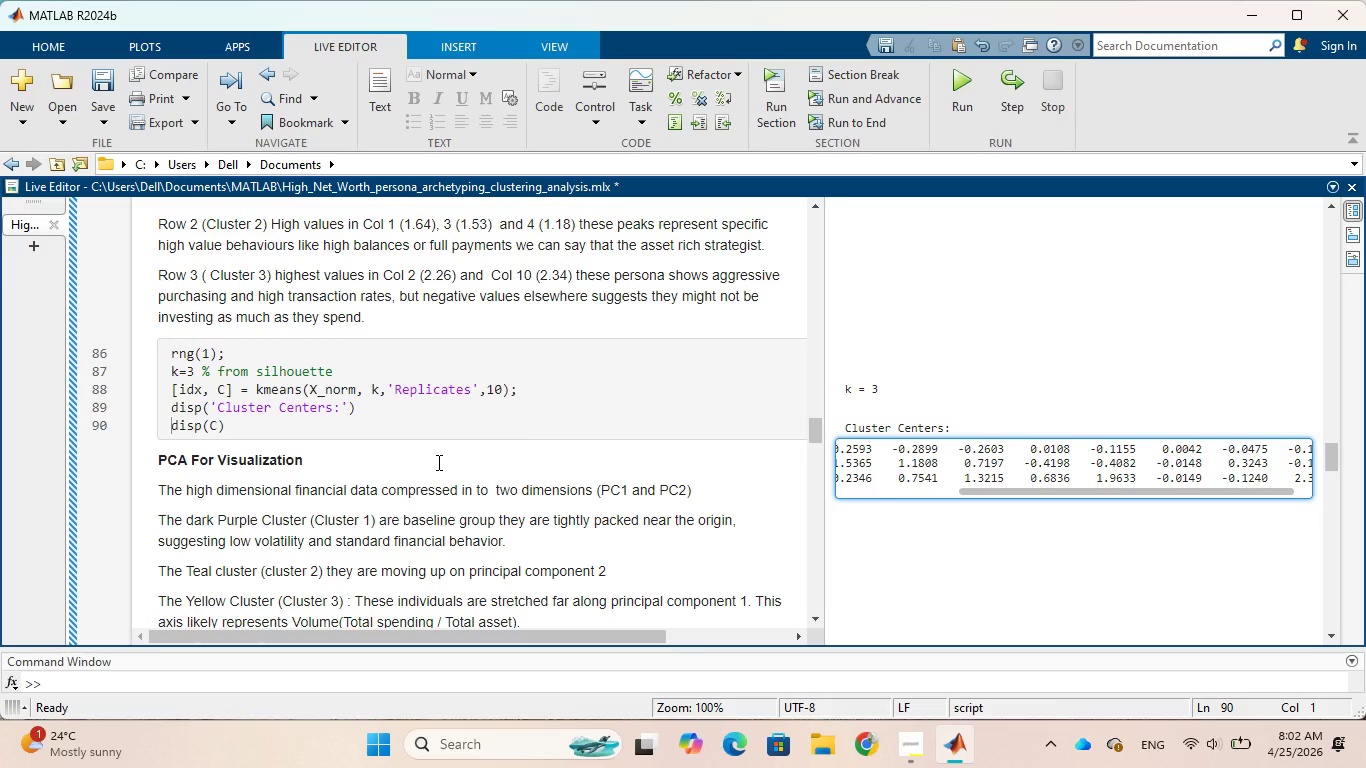 
scroll: coordinate [437, 462], scroll_direction: up, amount: 1.0
 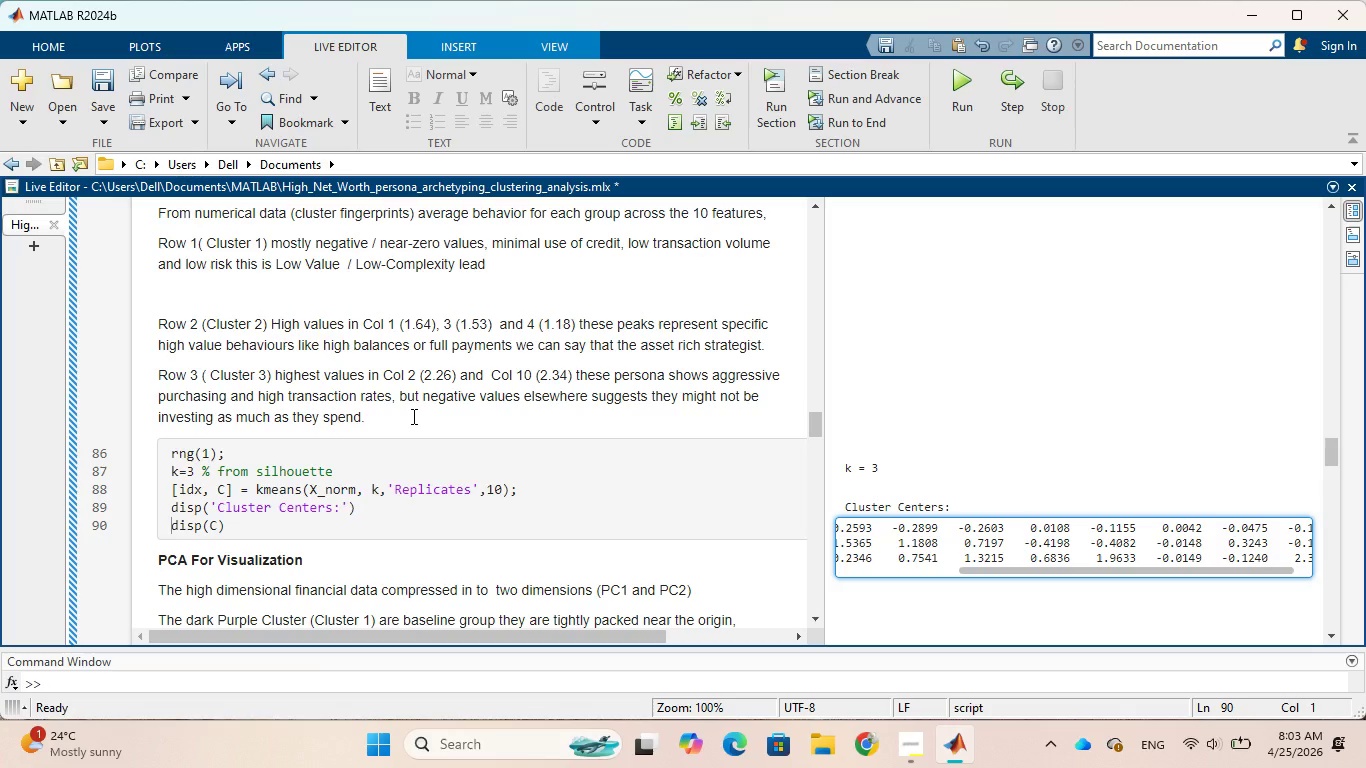 
wait(26.84)
 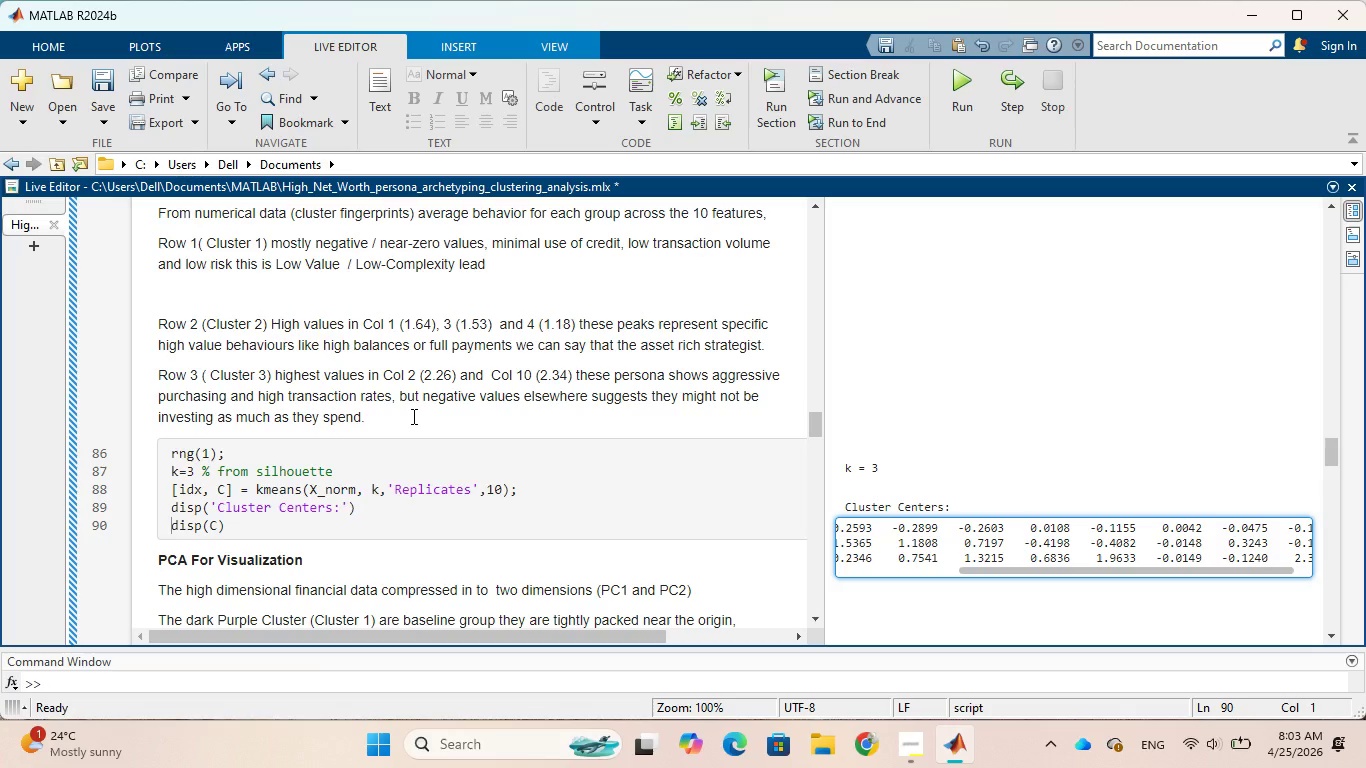 
scroll: coordinate [913, 320], scroll_direction: down, amount: 3.0
 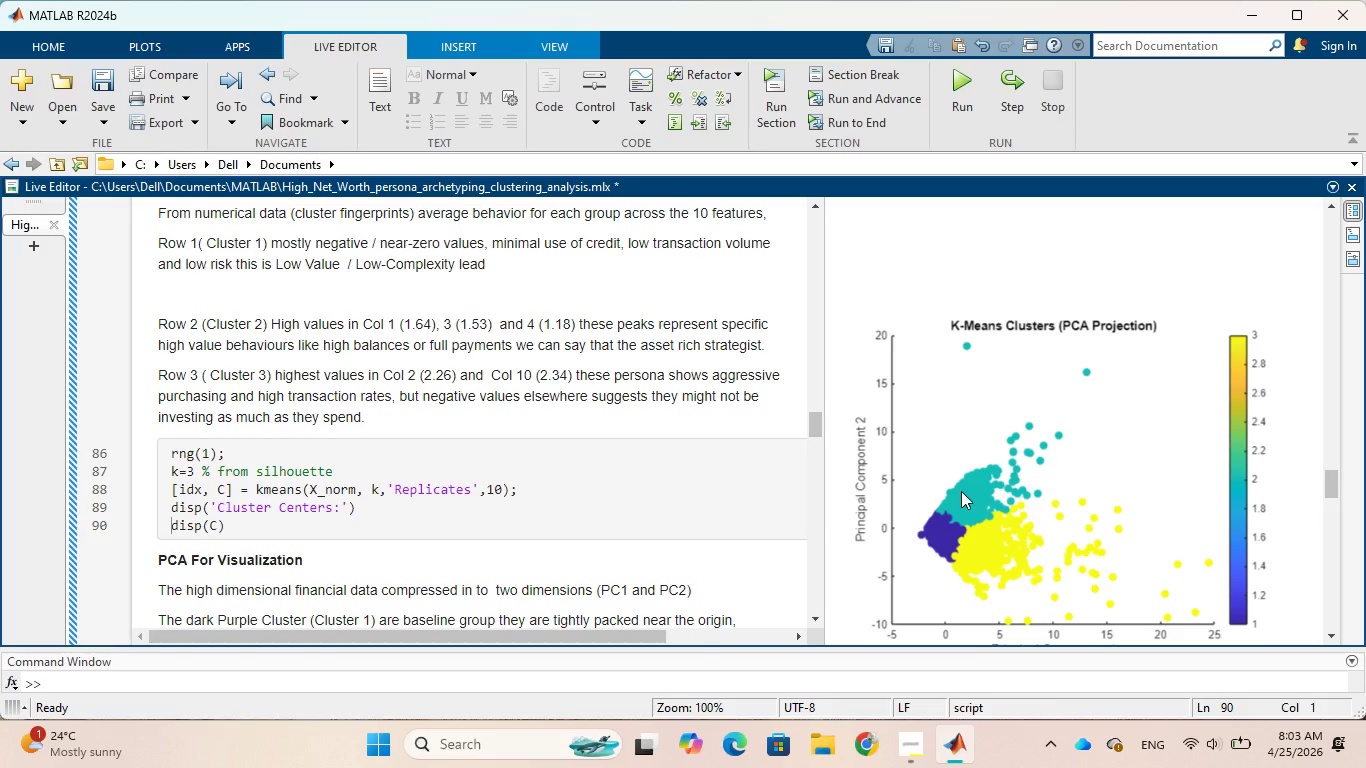 
wait(28.83)
 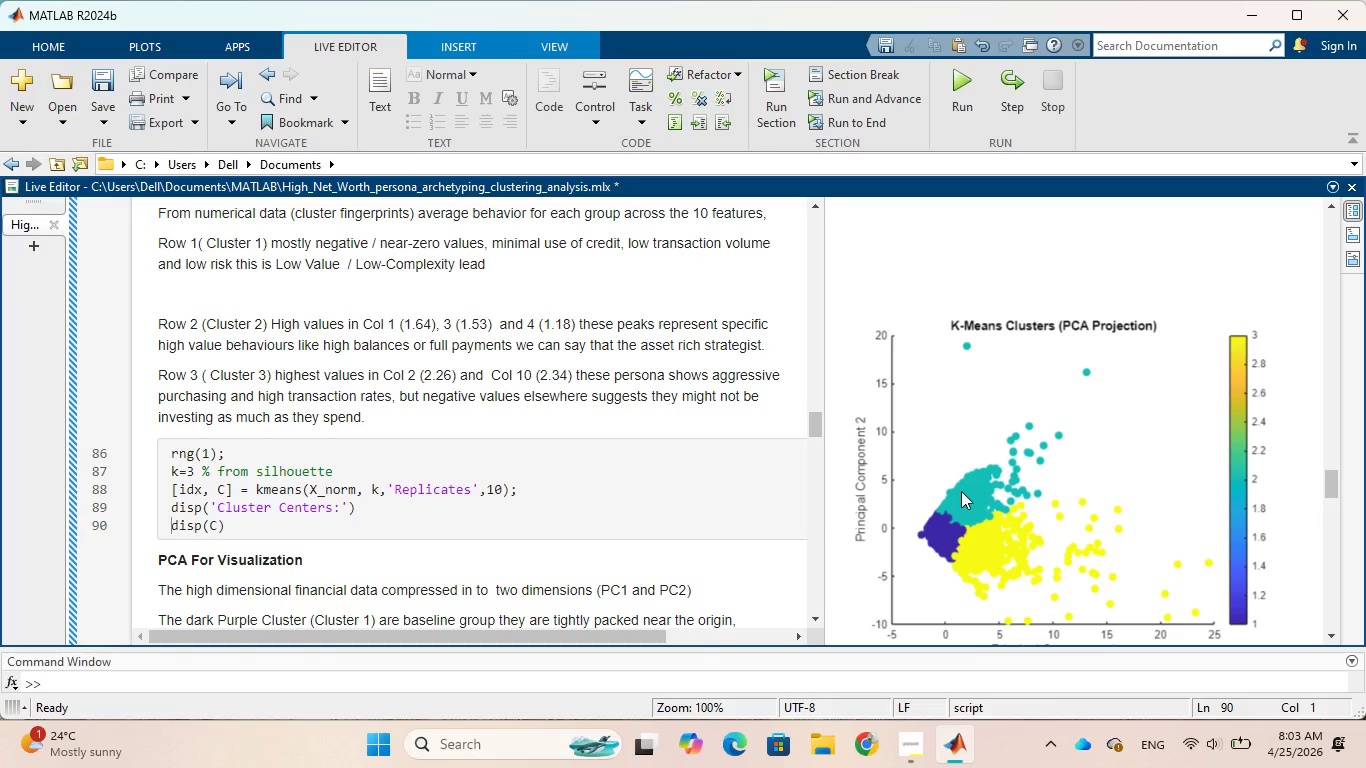 
scroll: coordinate [961, 491], scroll_direction: down, amount: 1.0
 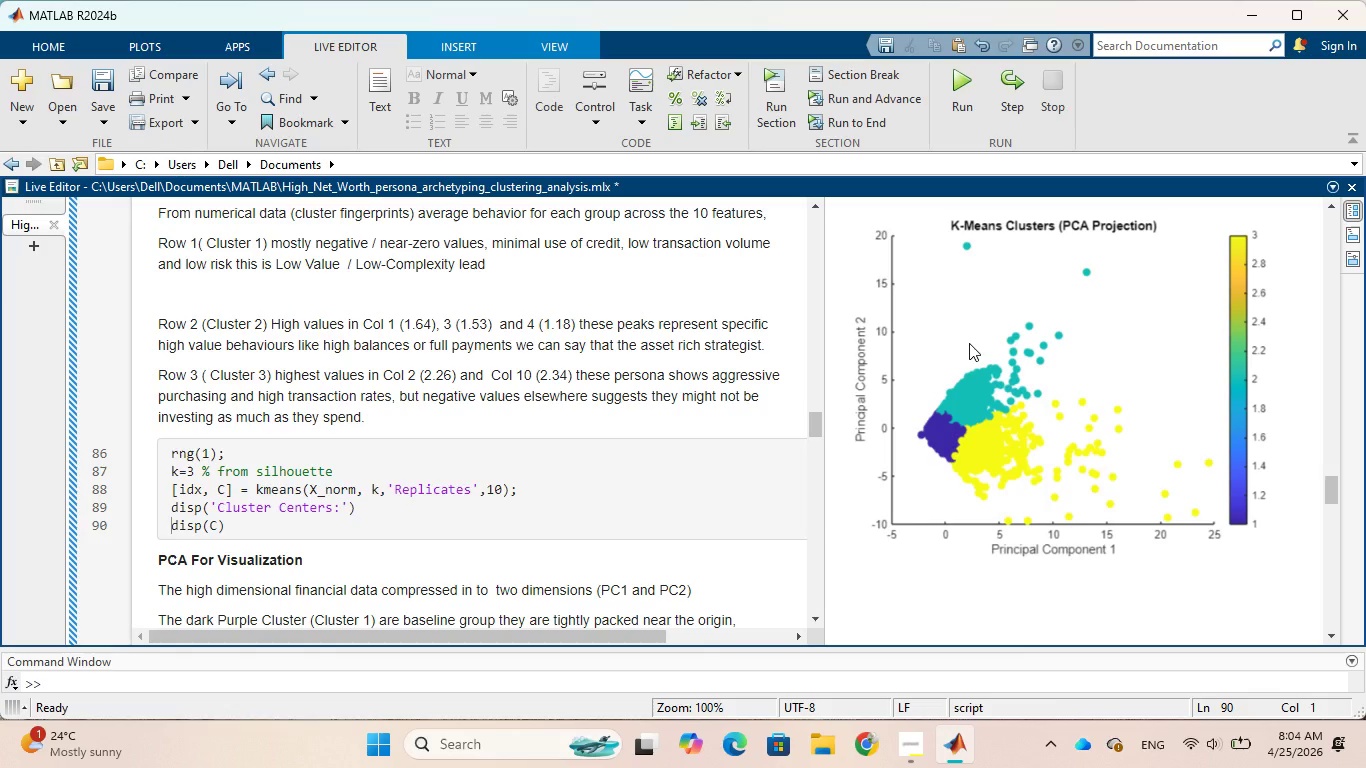 
wait(56.63)
 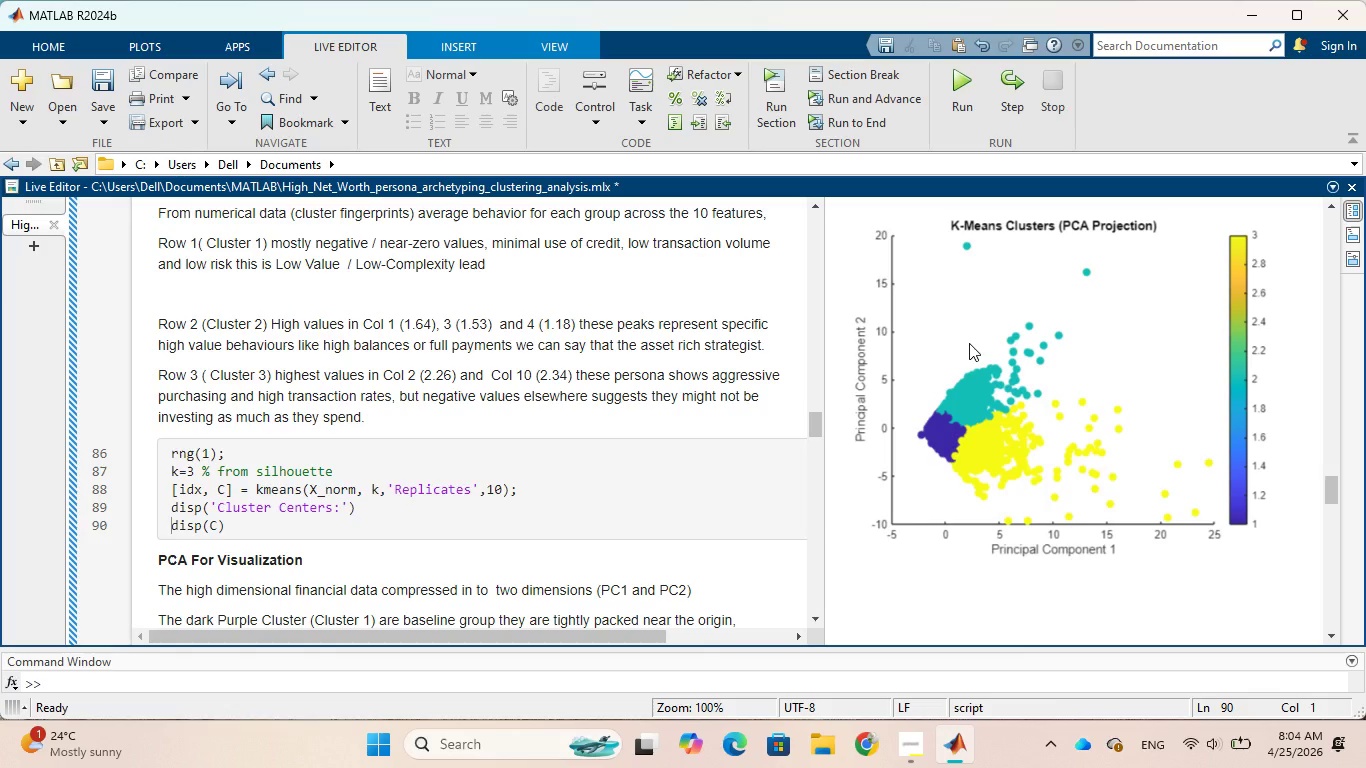 
scroll: coordinate [1096, 360], scroll_direction: down, amount: 27.0
 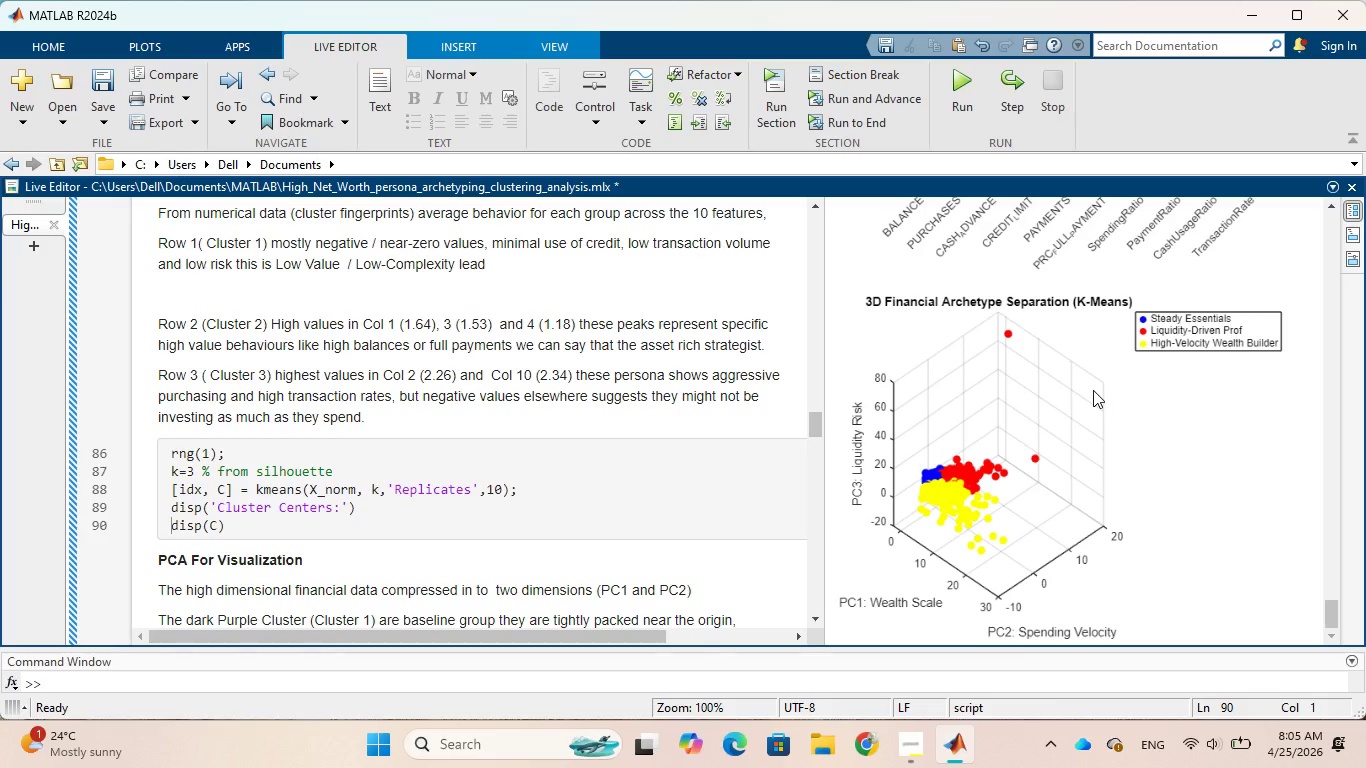 
wait(12.74)
 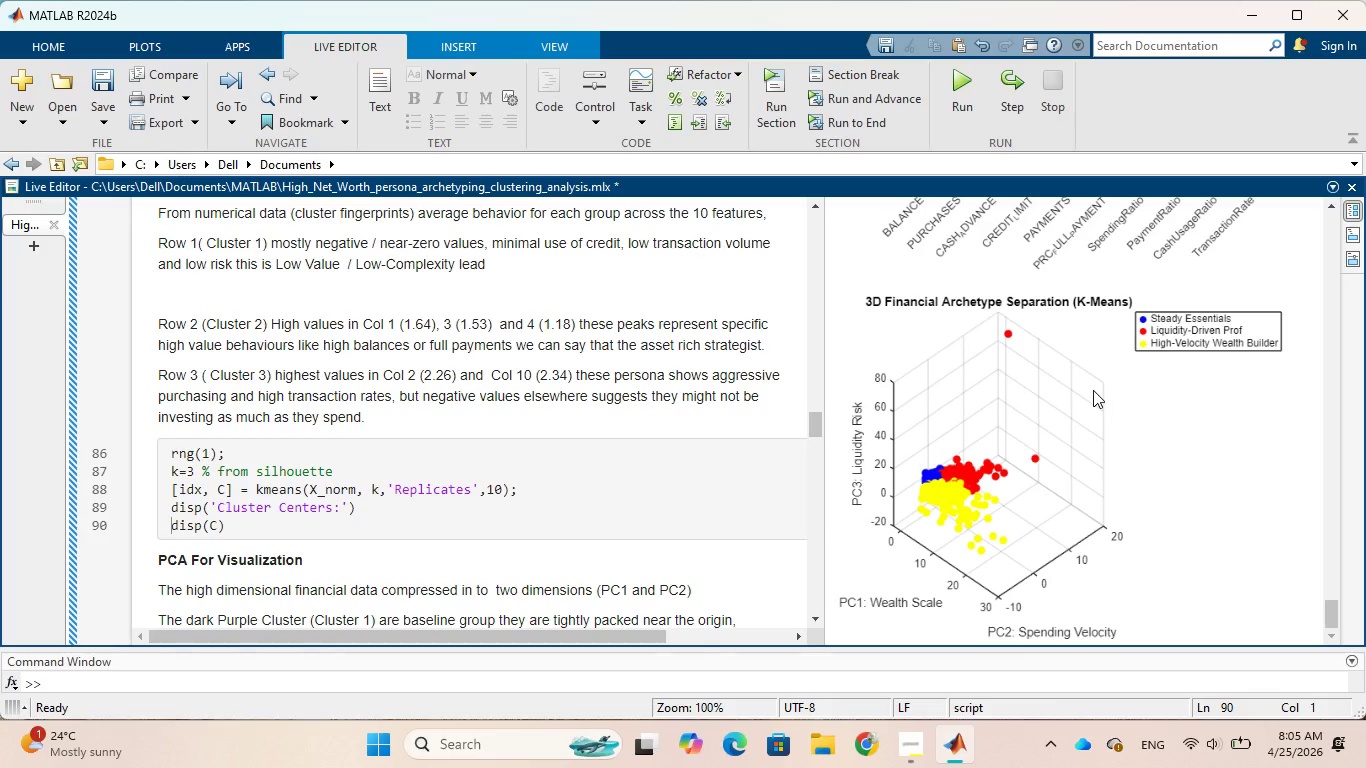 
scroll: coordinate [393, 388], scroll_direction: down, amount: 12.0
 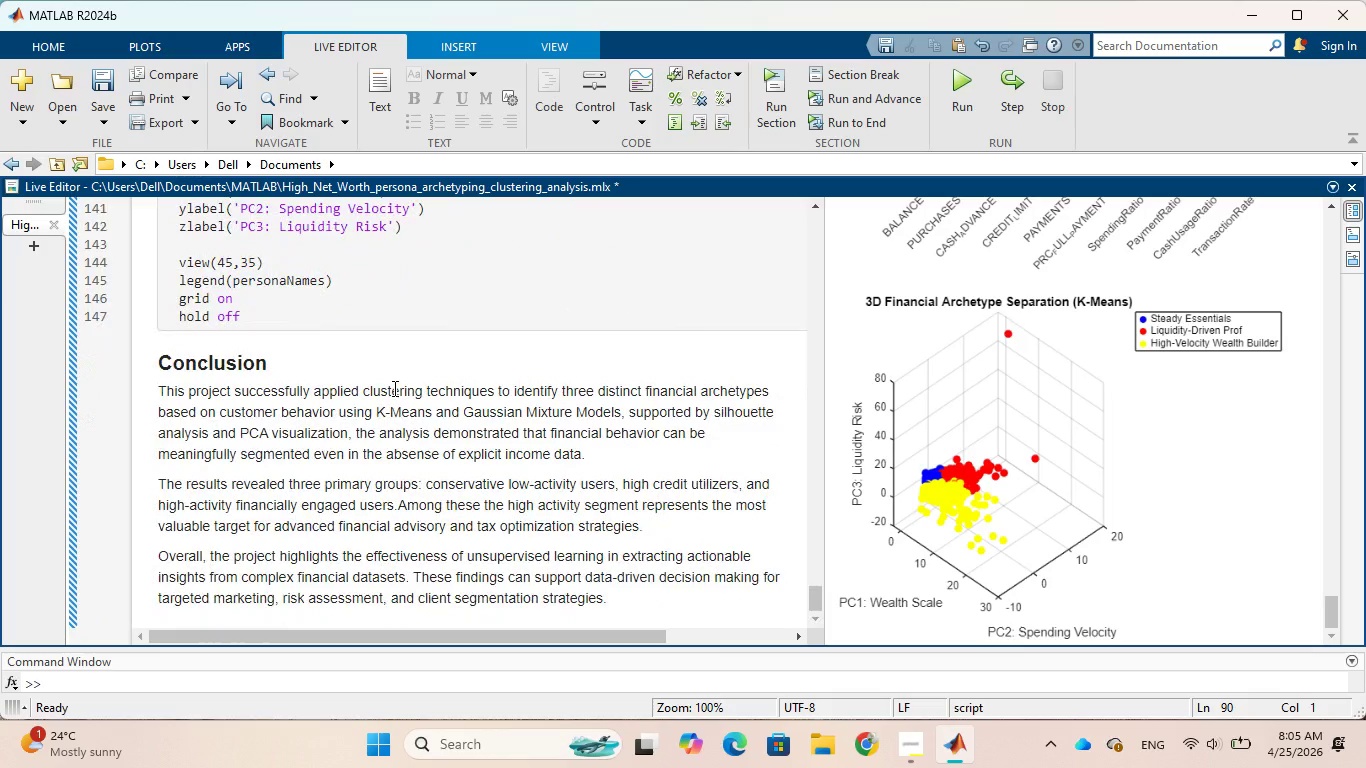 
scroll: coordinate [393, 388], scroll_direction: up, amount: 7.0
 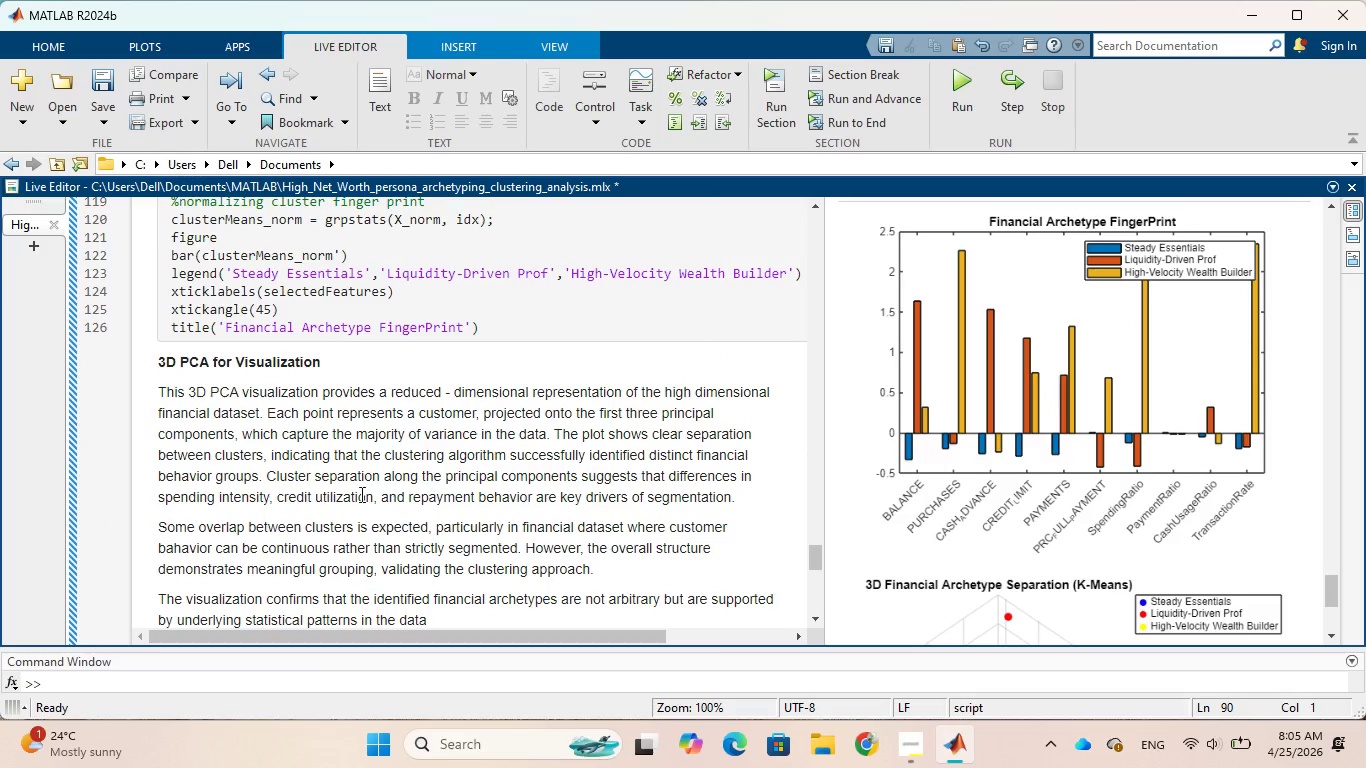 
wait(9.39)
 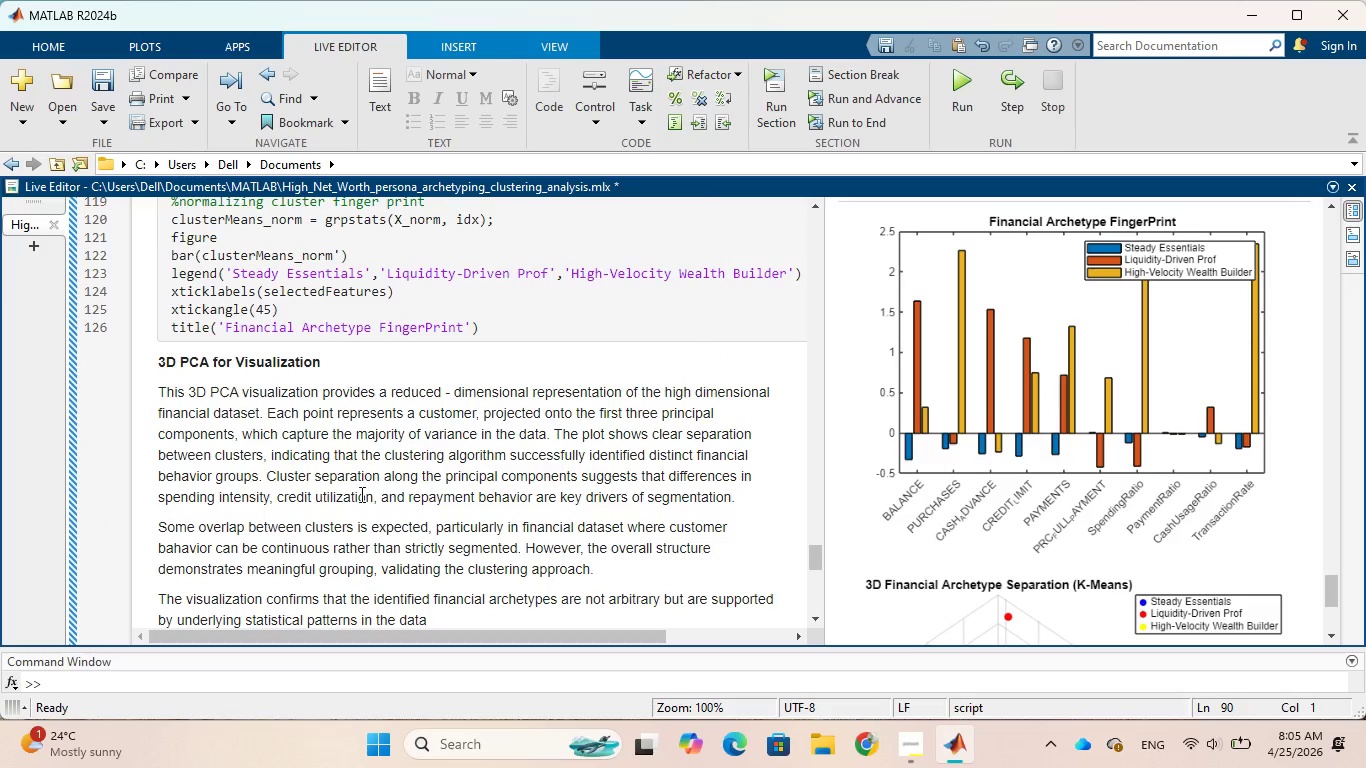 
scroll: coordinate [327, 498], scroll_direction: down, amount: 1.0
 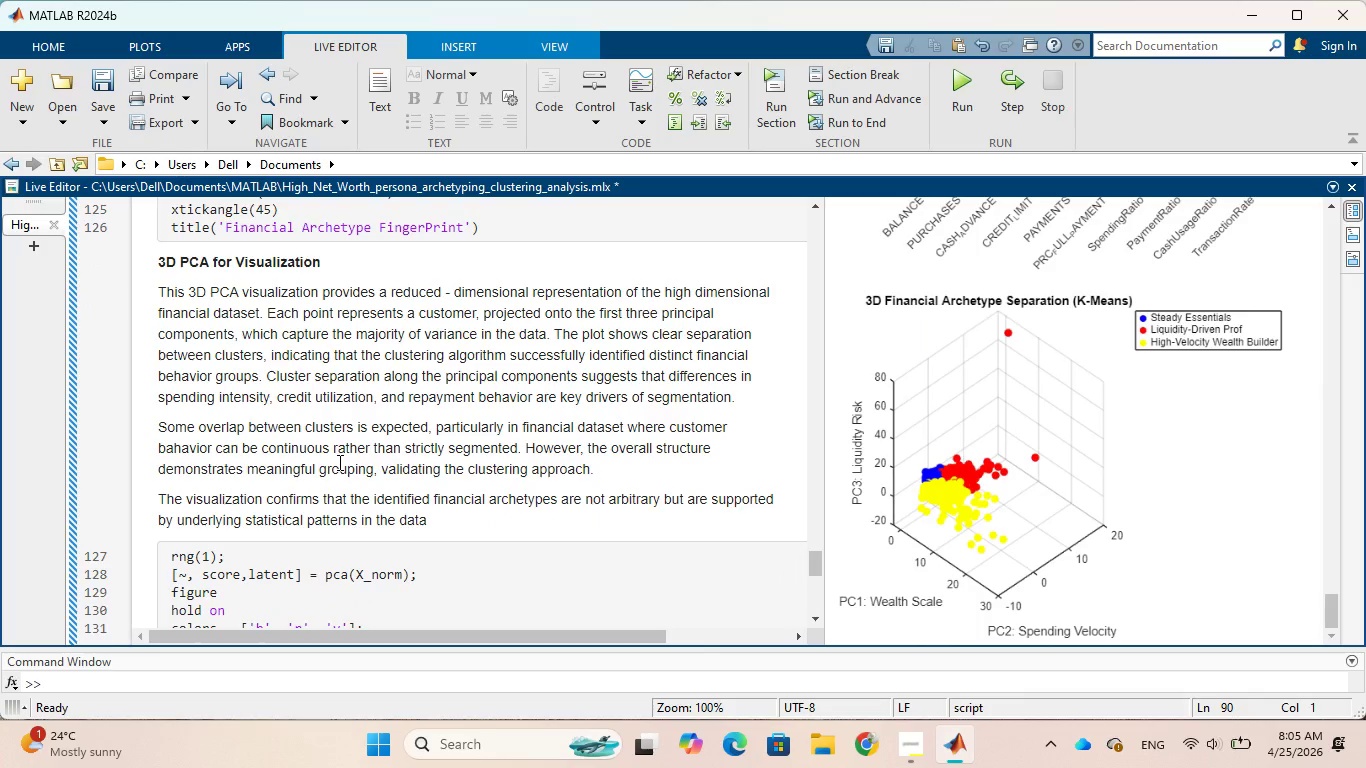 
wait(13.29)
 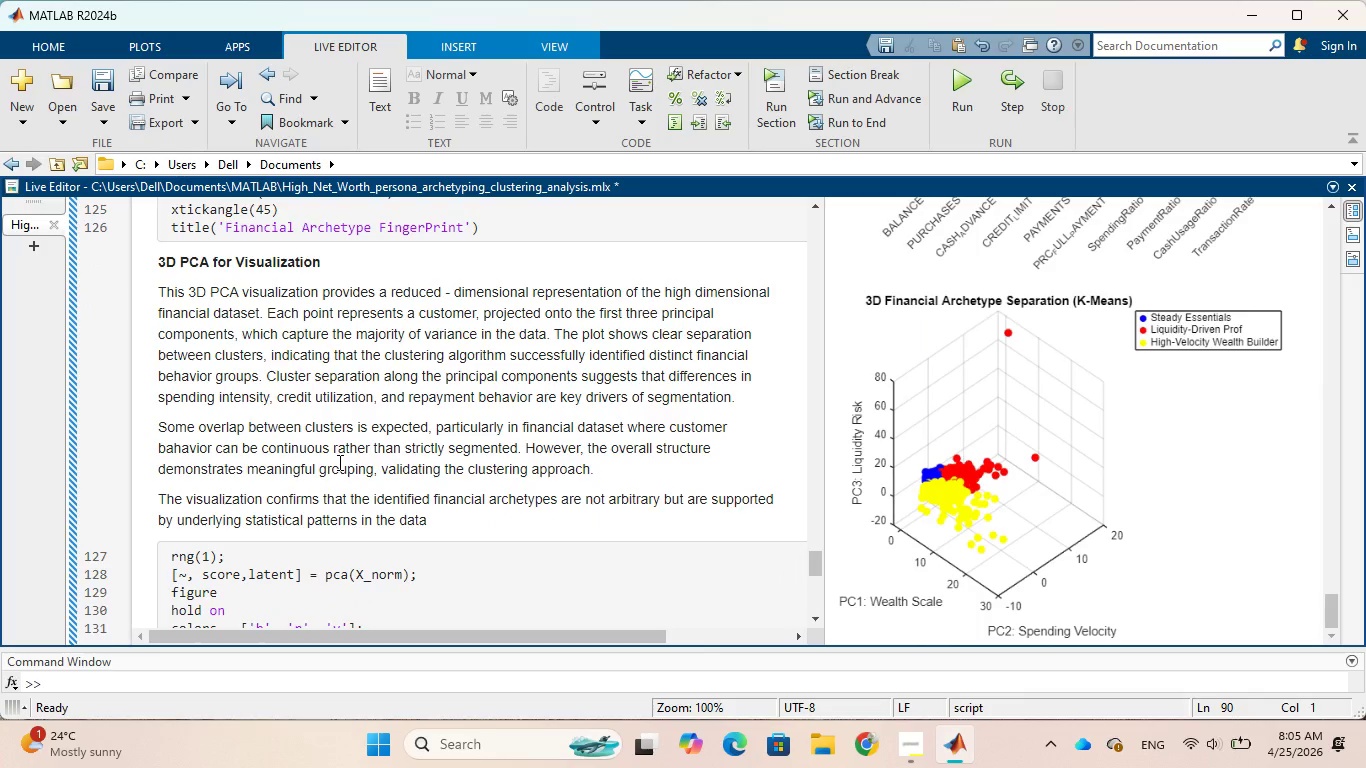 
scroll: coordinate [434, 442], scroll_direction: up, amount: 13.0
 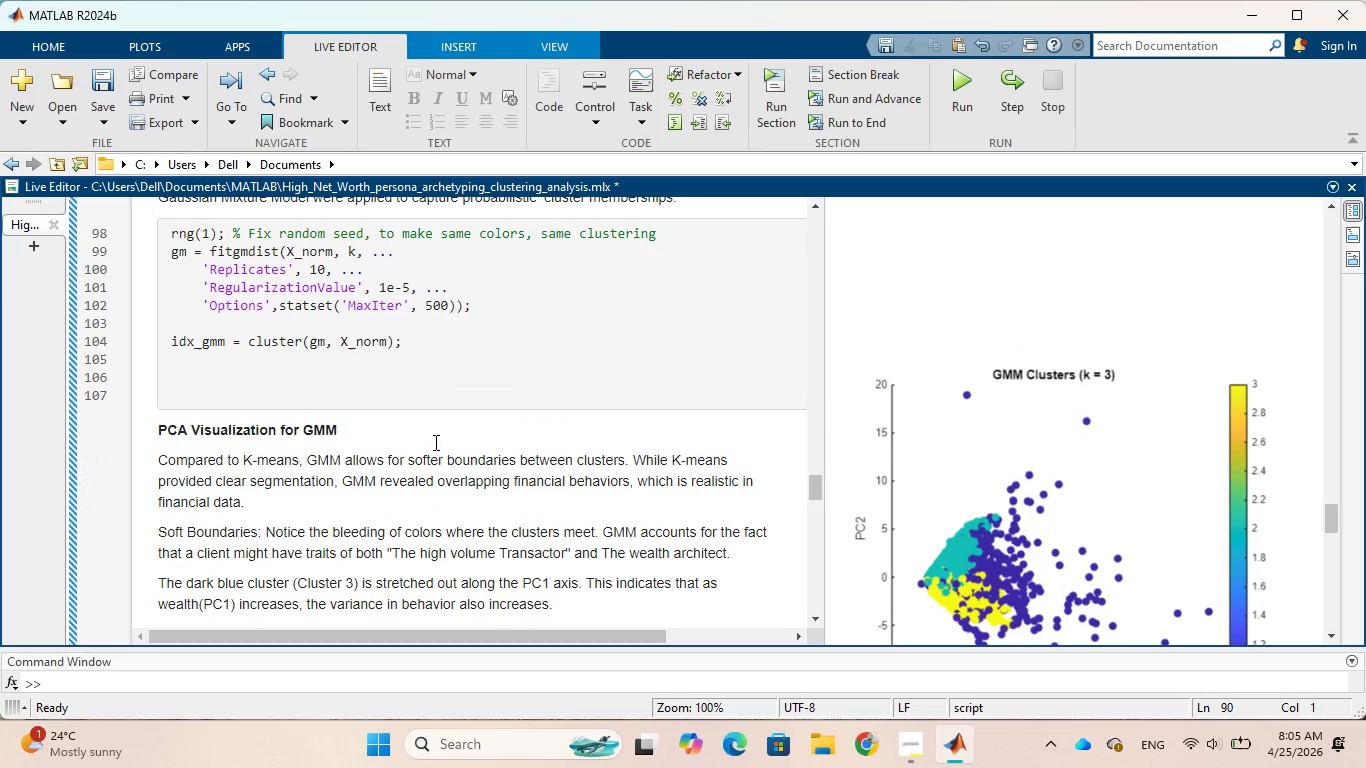 
scroll: coordinate [434, 442], scroll_direction: down, amount: 1.0
 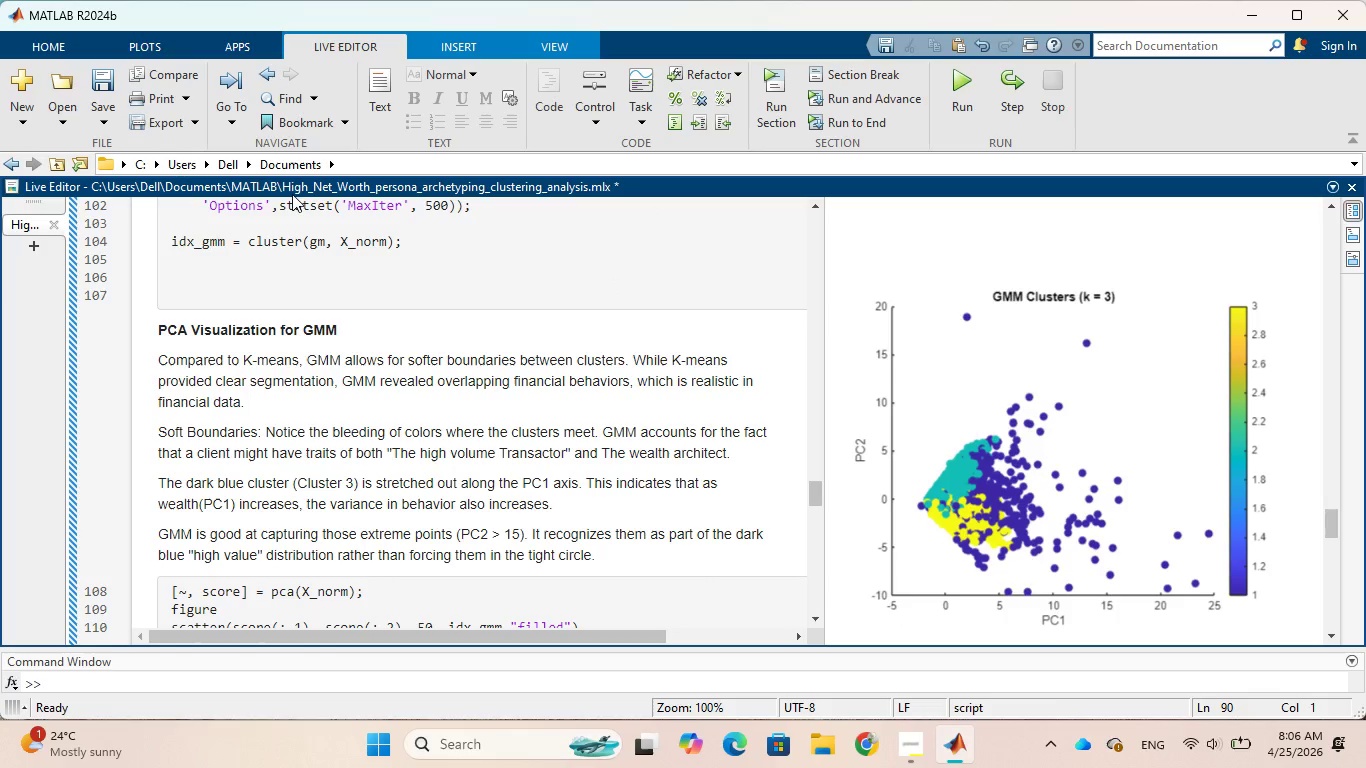 
wait(56.67)
 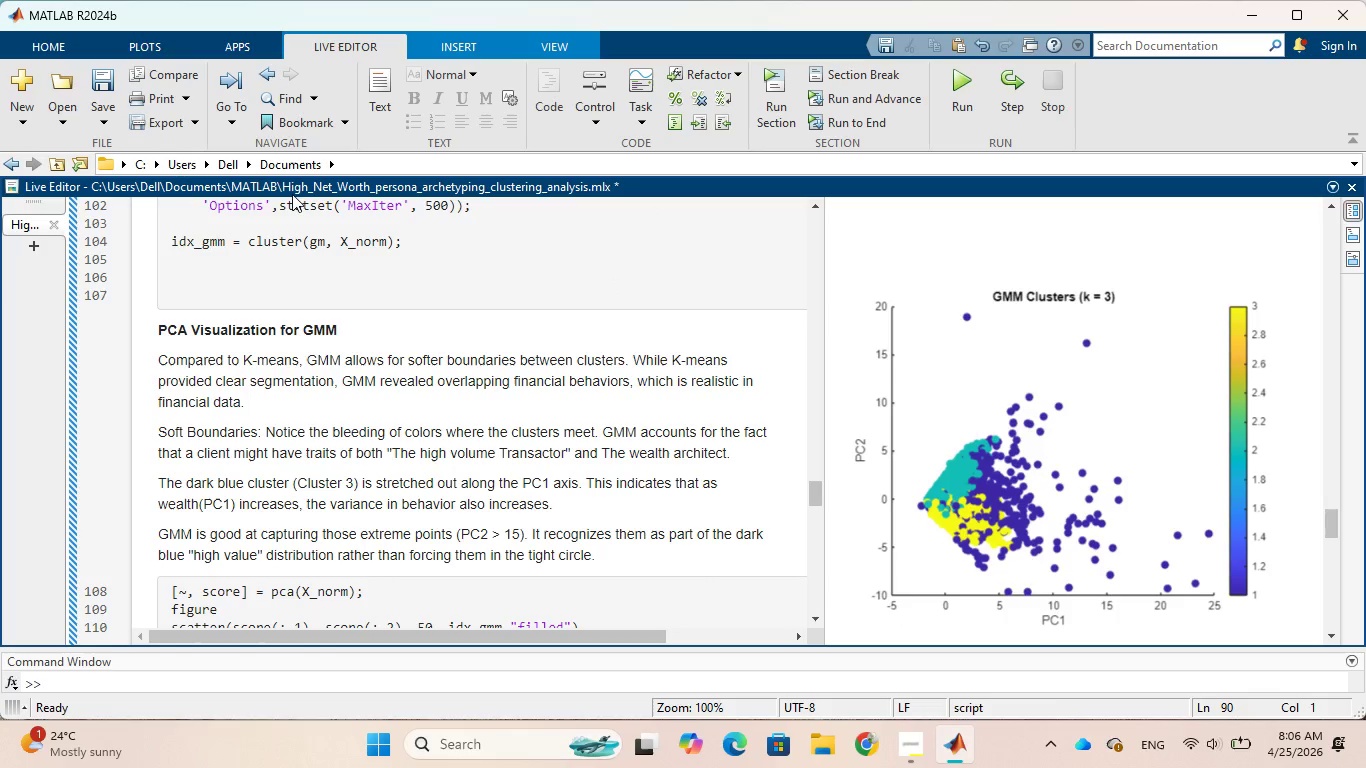 
scroll: coordinate [1028, 490], scroll_direction: up, amount: 1.0
 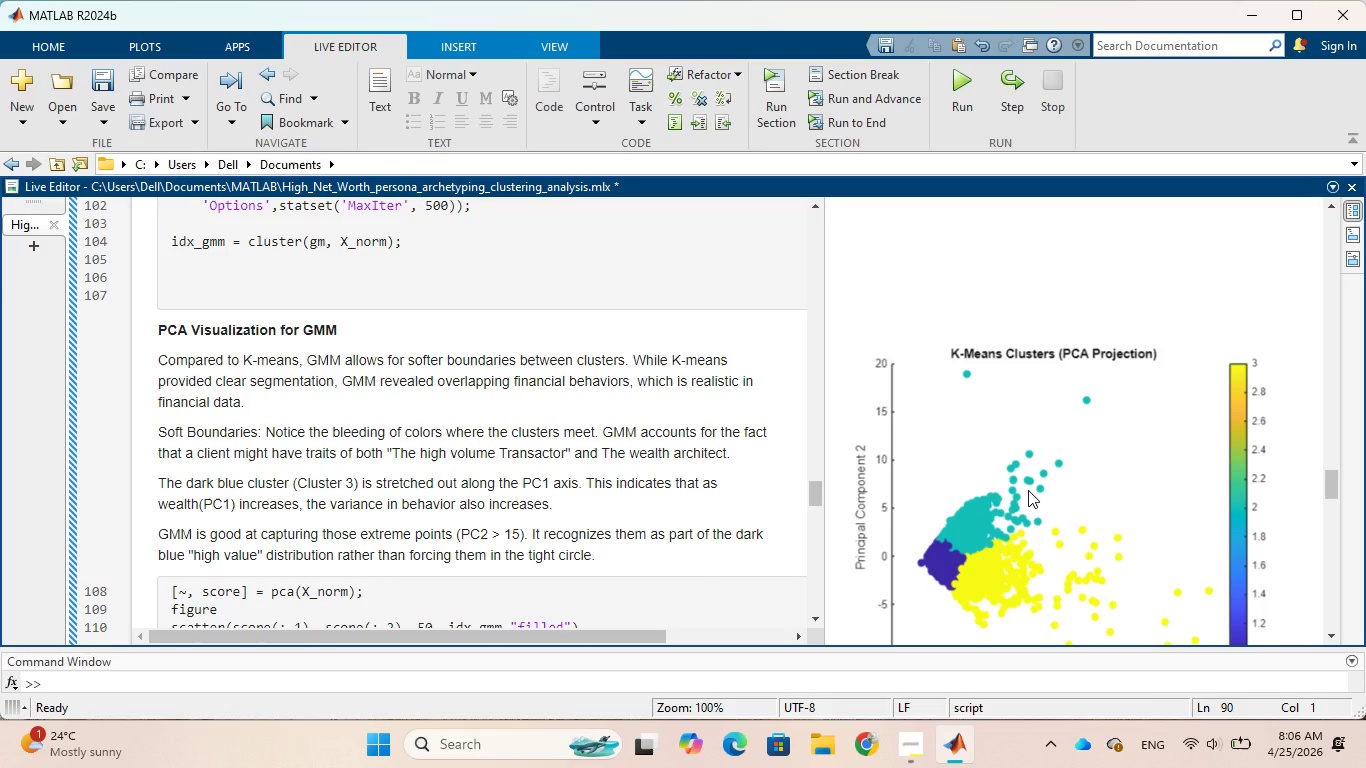 
scroll: coordinate [1028, 490], scroll_direction: down, amount: 2.0
 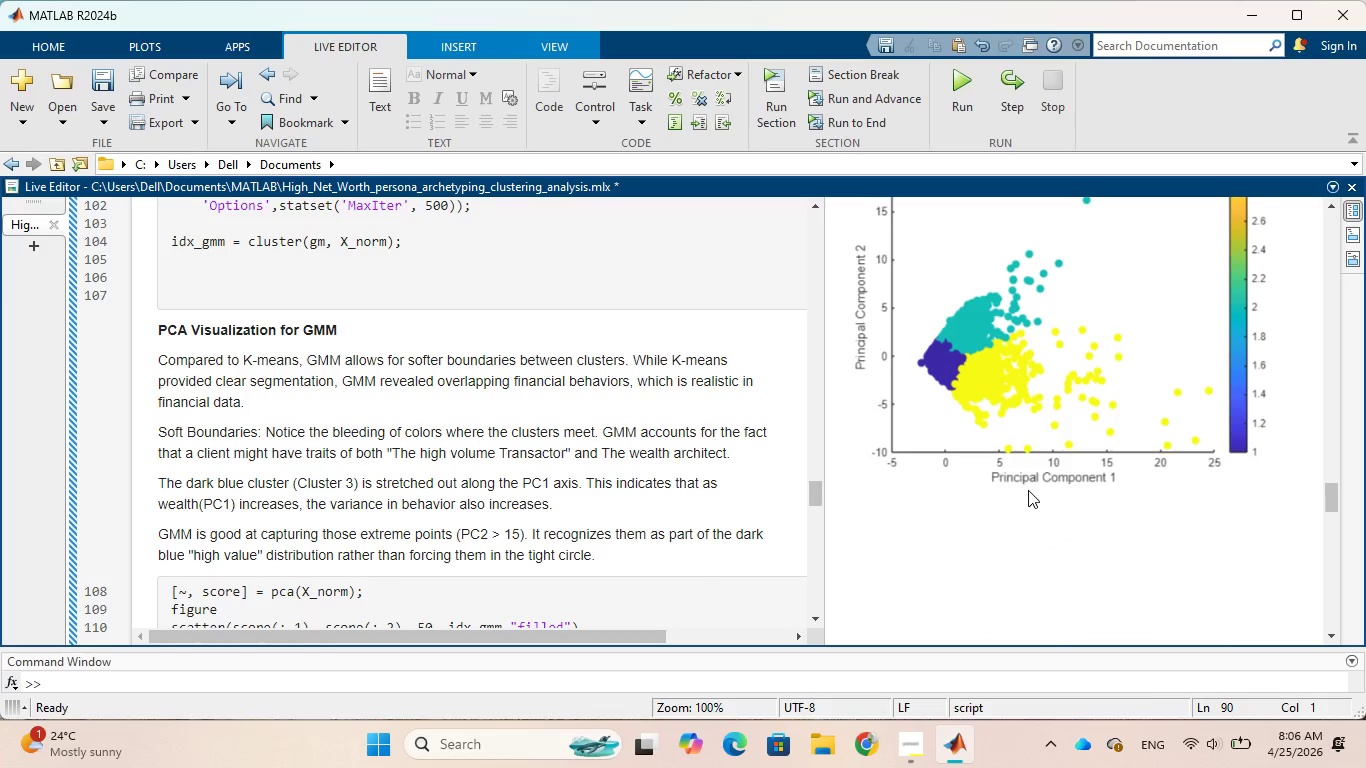 
scroll: coordinate [1028, 490], scroll_direction: up, amount: 1.0
 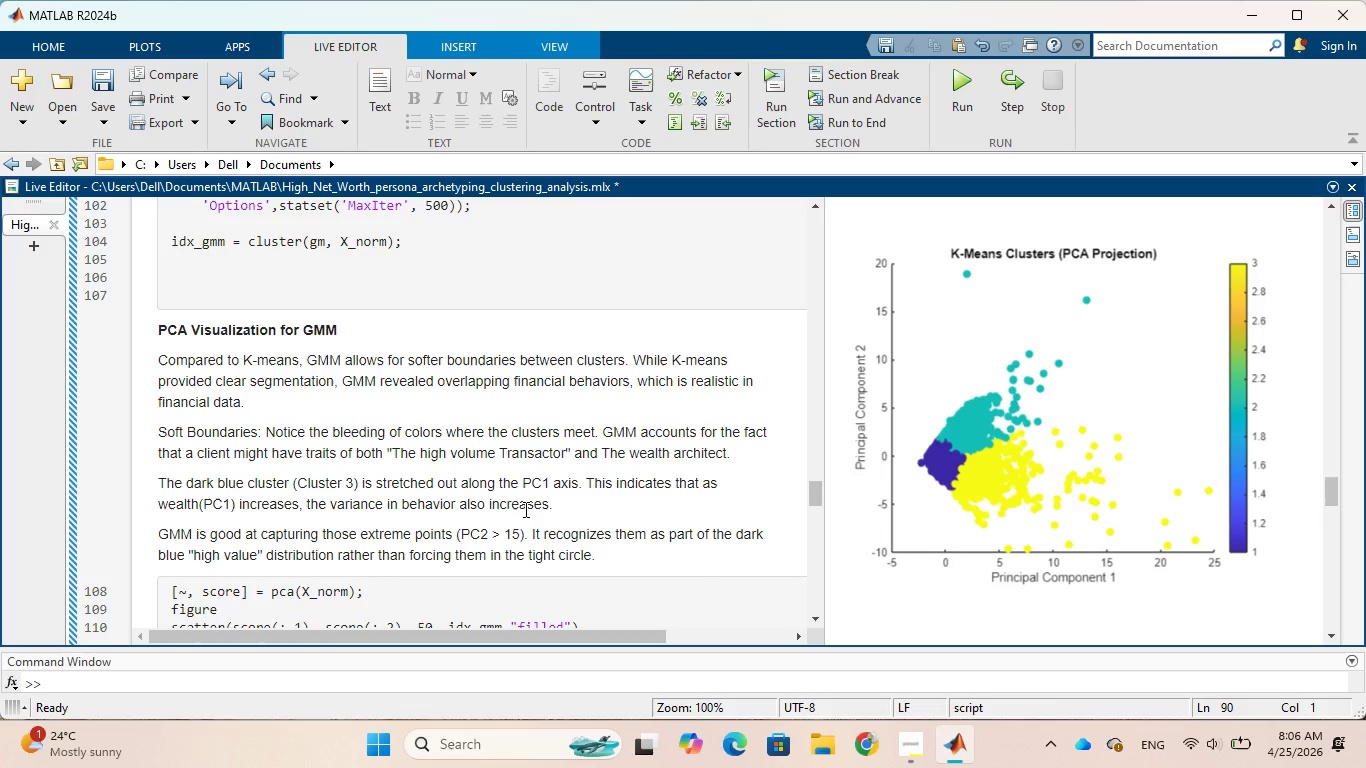 
wait(17.64)
 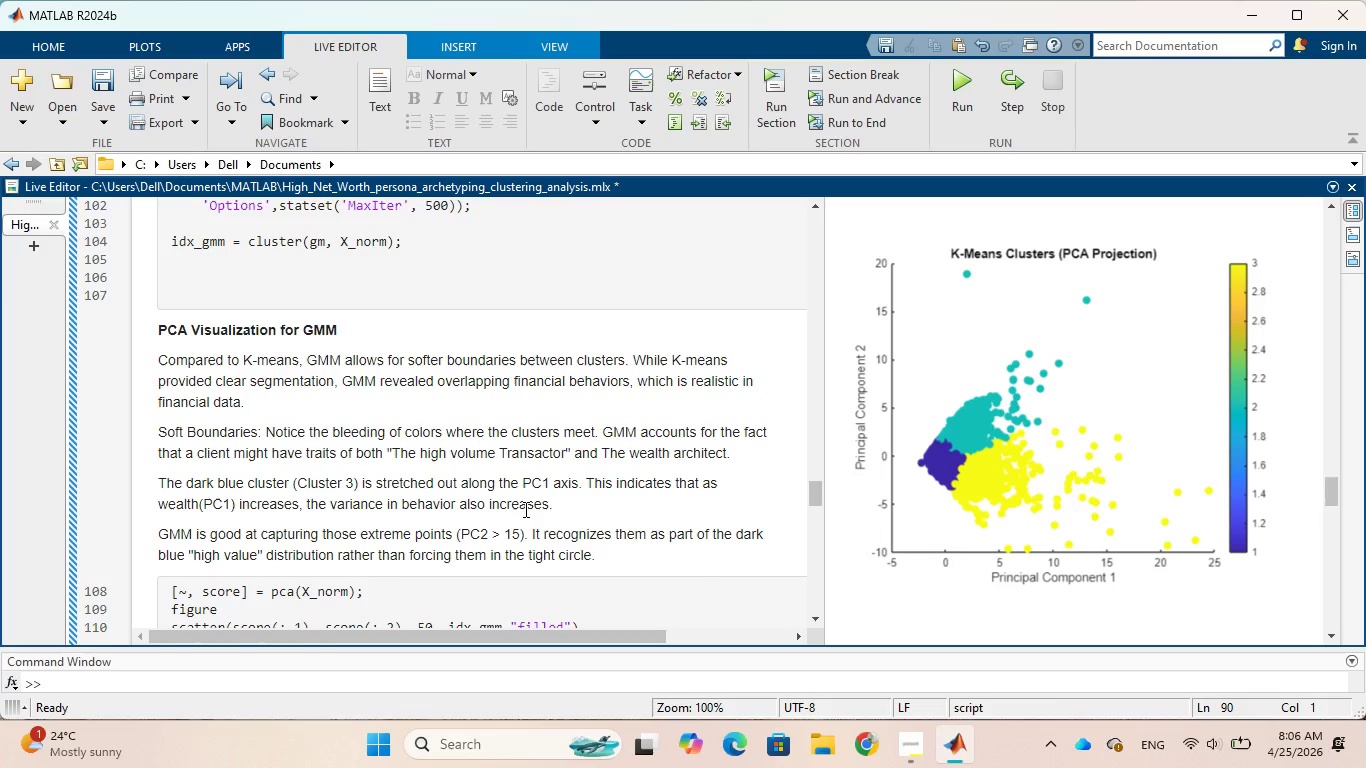 
left_click([244, 488])
 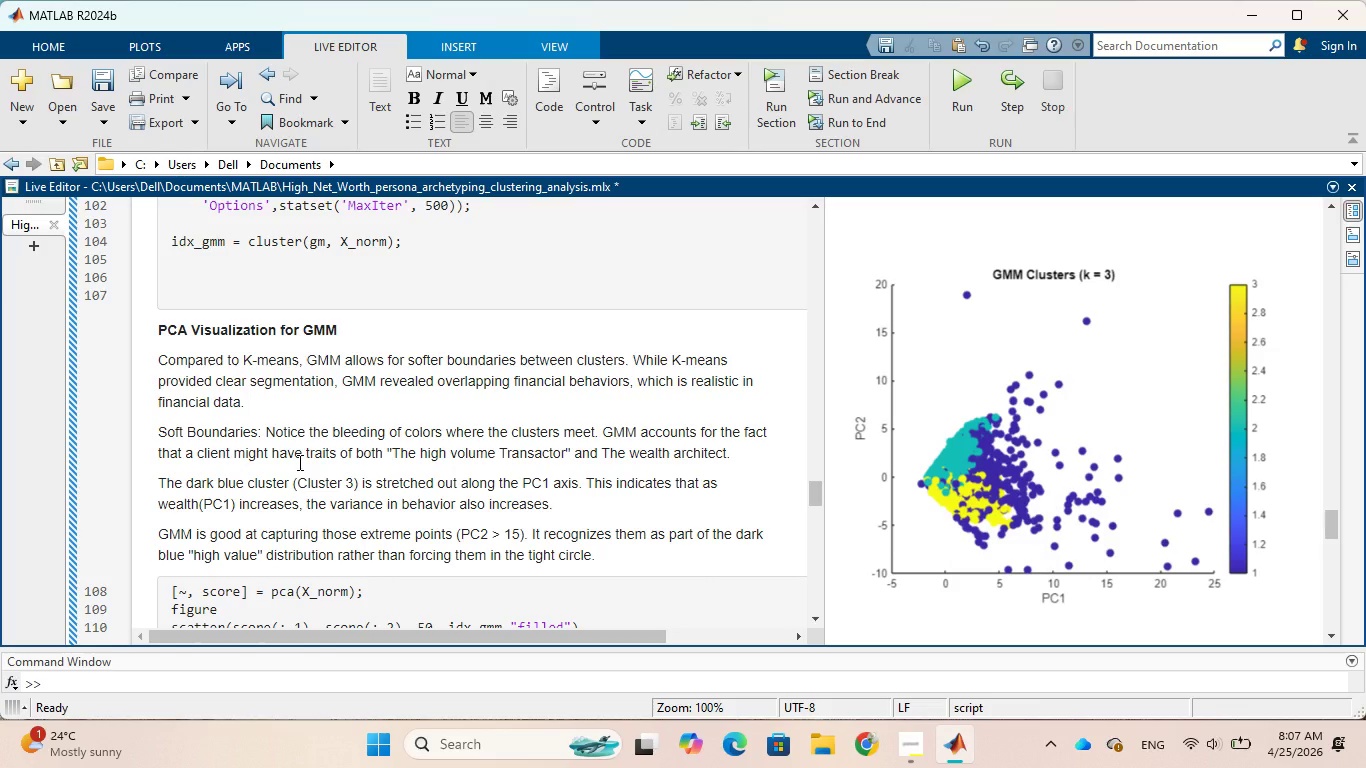 
wait(6.01)
 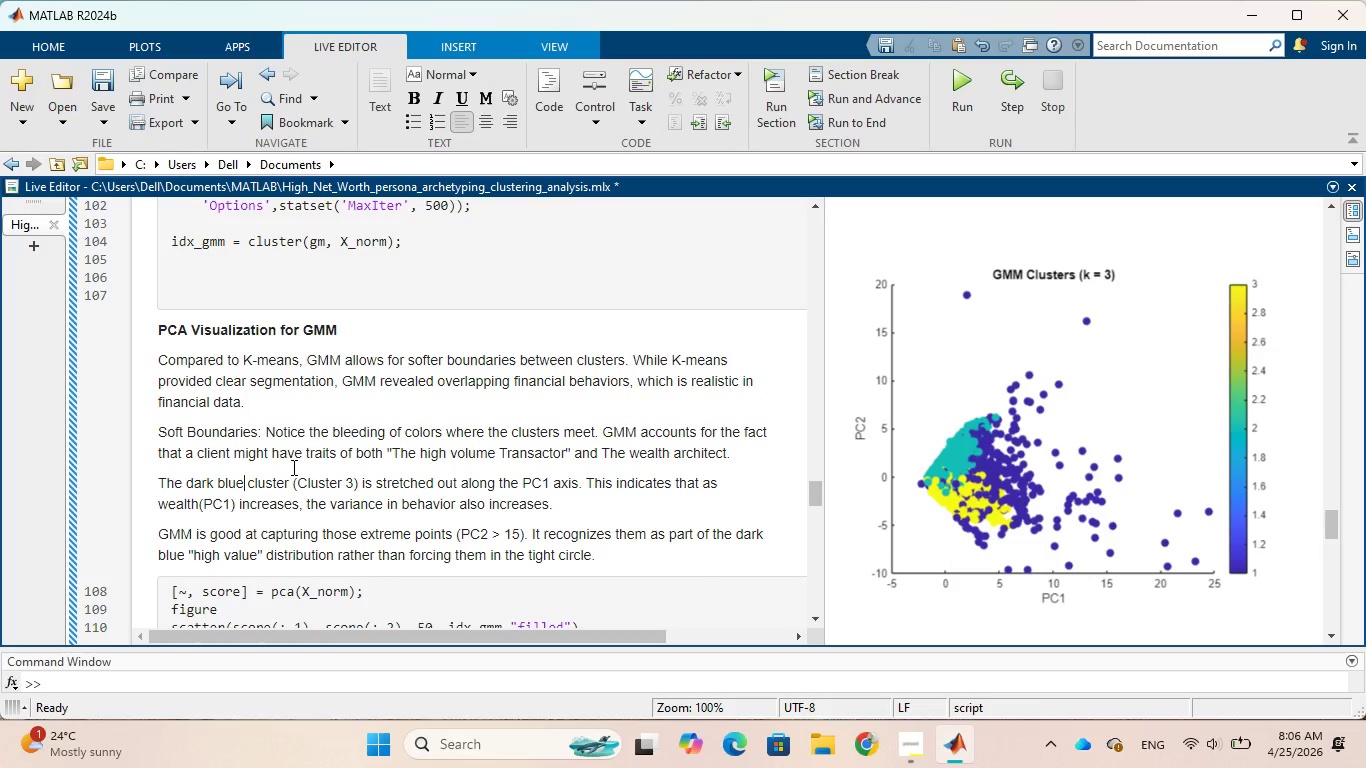 
scroll: coordinate [318, 455], scroll_direction: up, amount: 6.0
 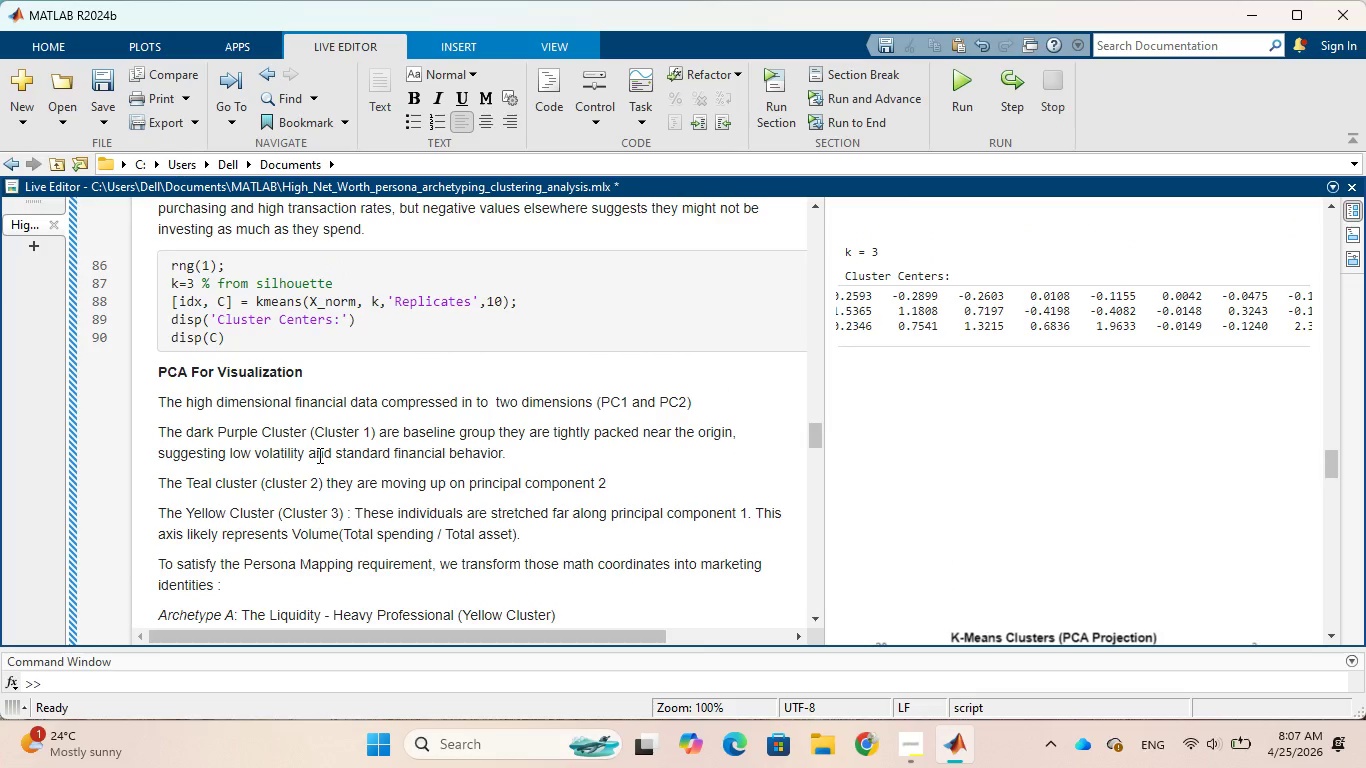 
scroll: coordinate [318, 455], scroll_direction: down, amount: 2.0
 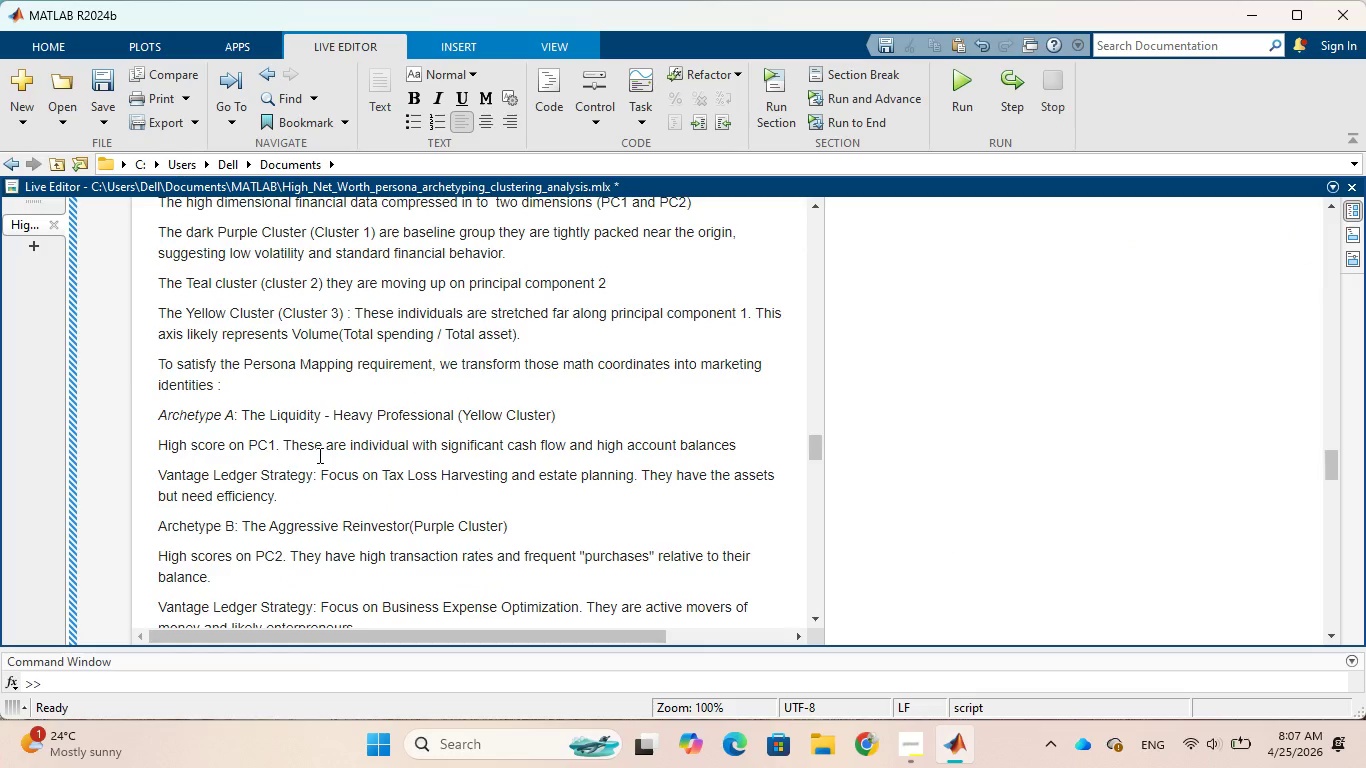 
scroll: coordinate [318, 455], scroll_direction: up, amount: 1.0
 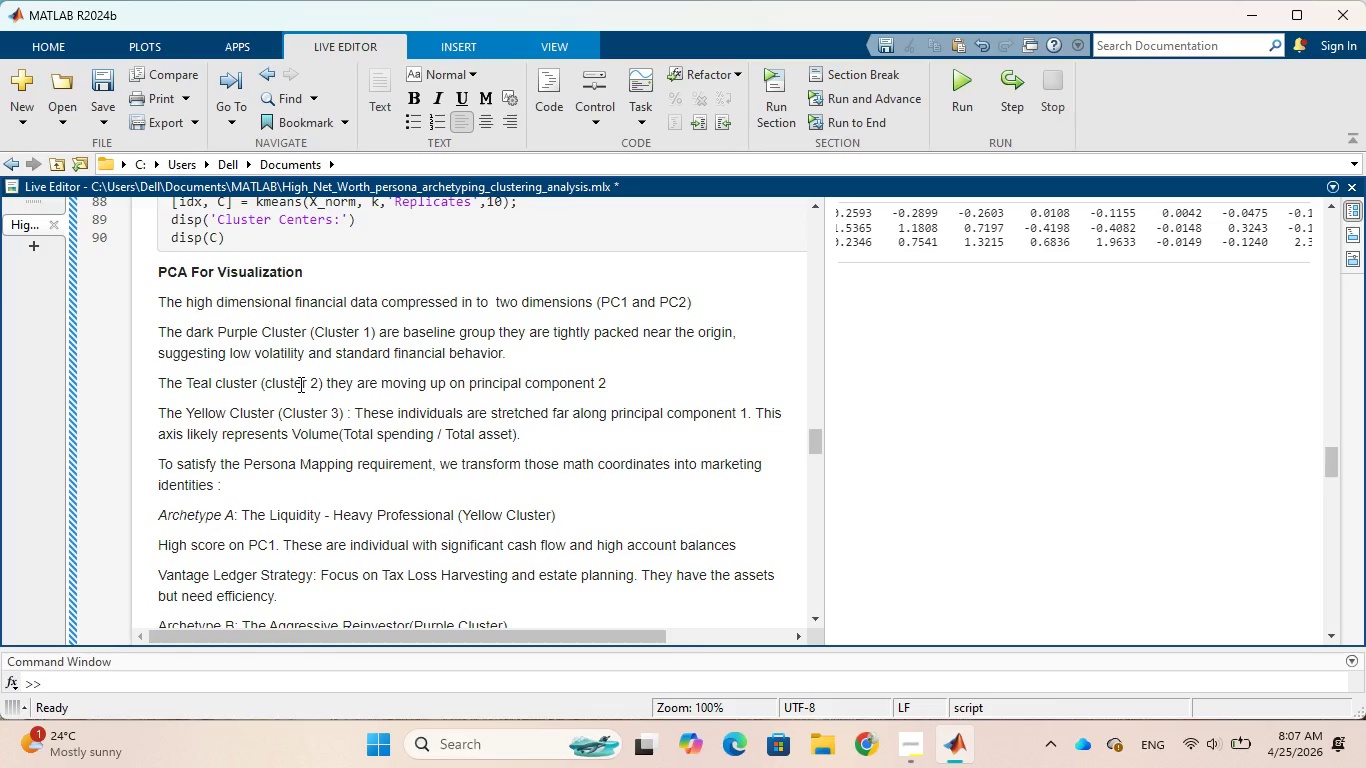 
wait(25.17)
 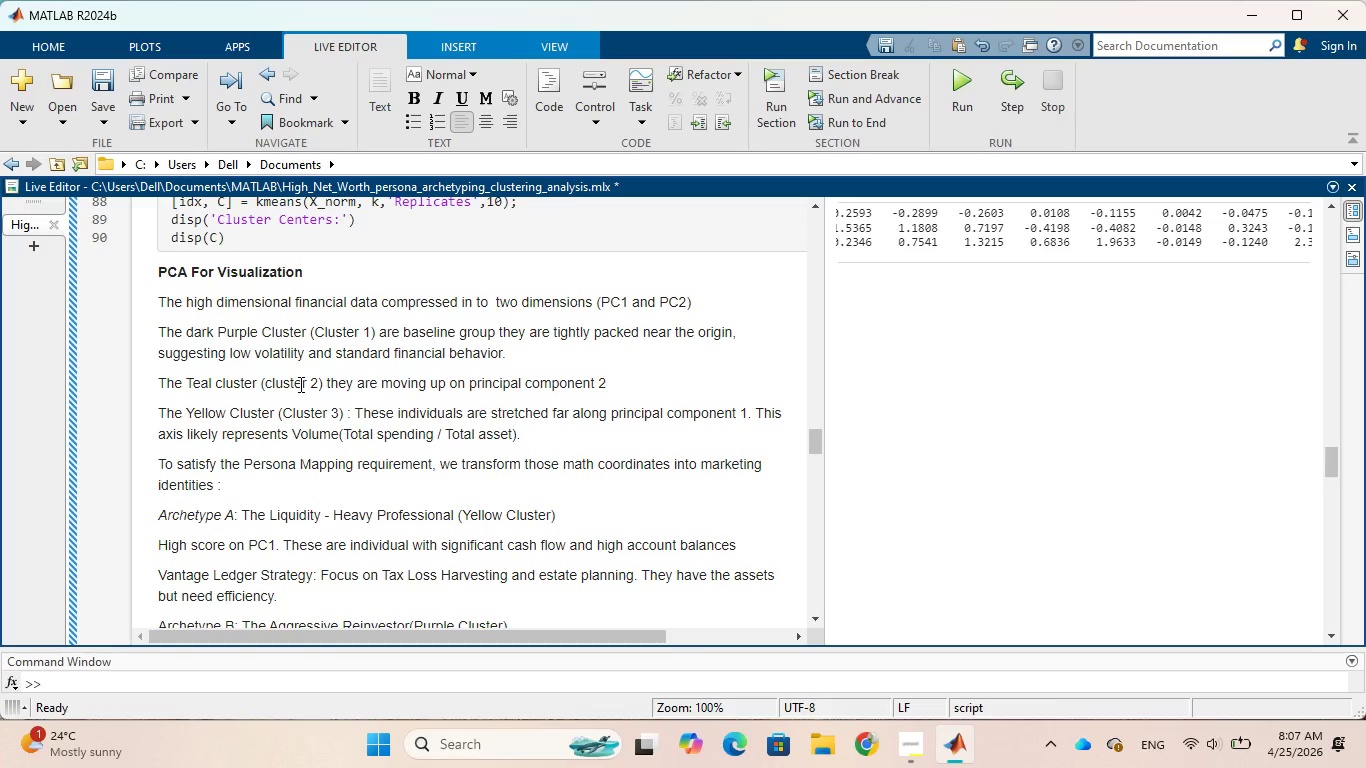 
scroll: coordinate [1201, 482], scroll_direction: down, amount: 3.0
 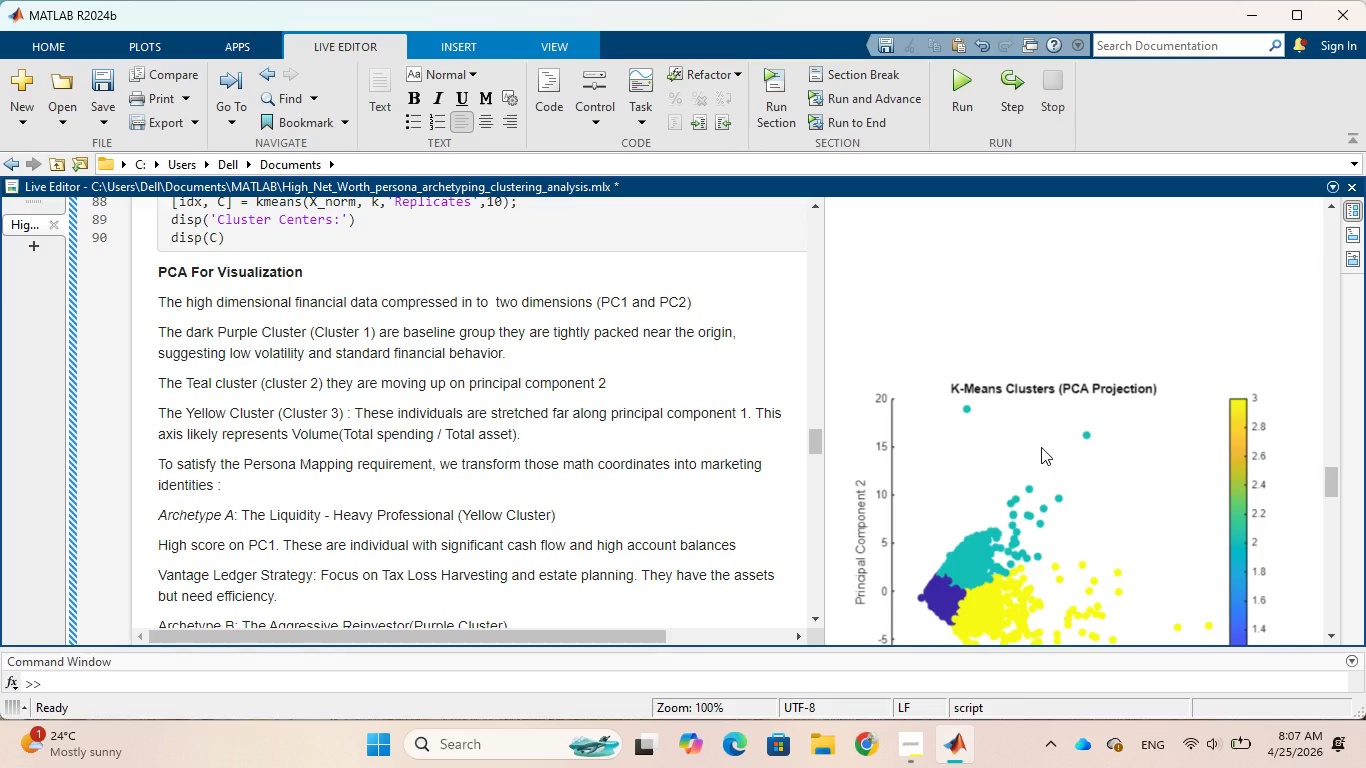 
scroll: coordinate [527, 430], scroll_direction: up, amount: 11.0
 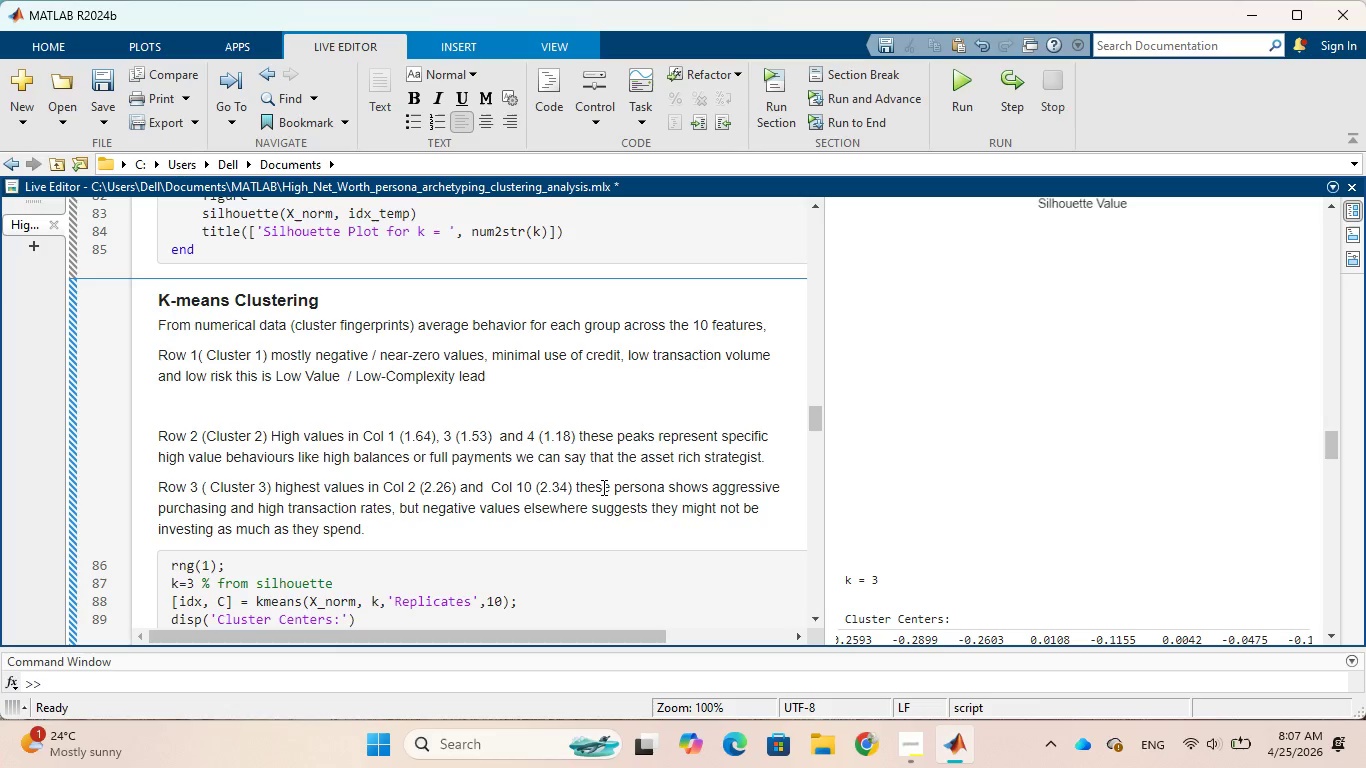 
wait(10.35)
 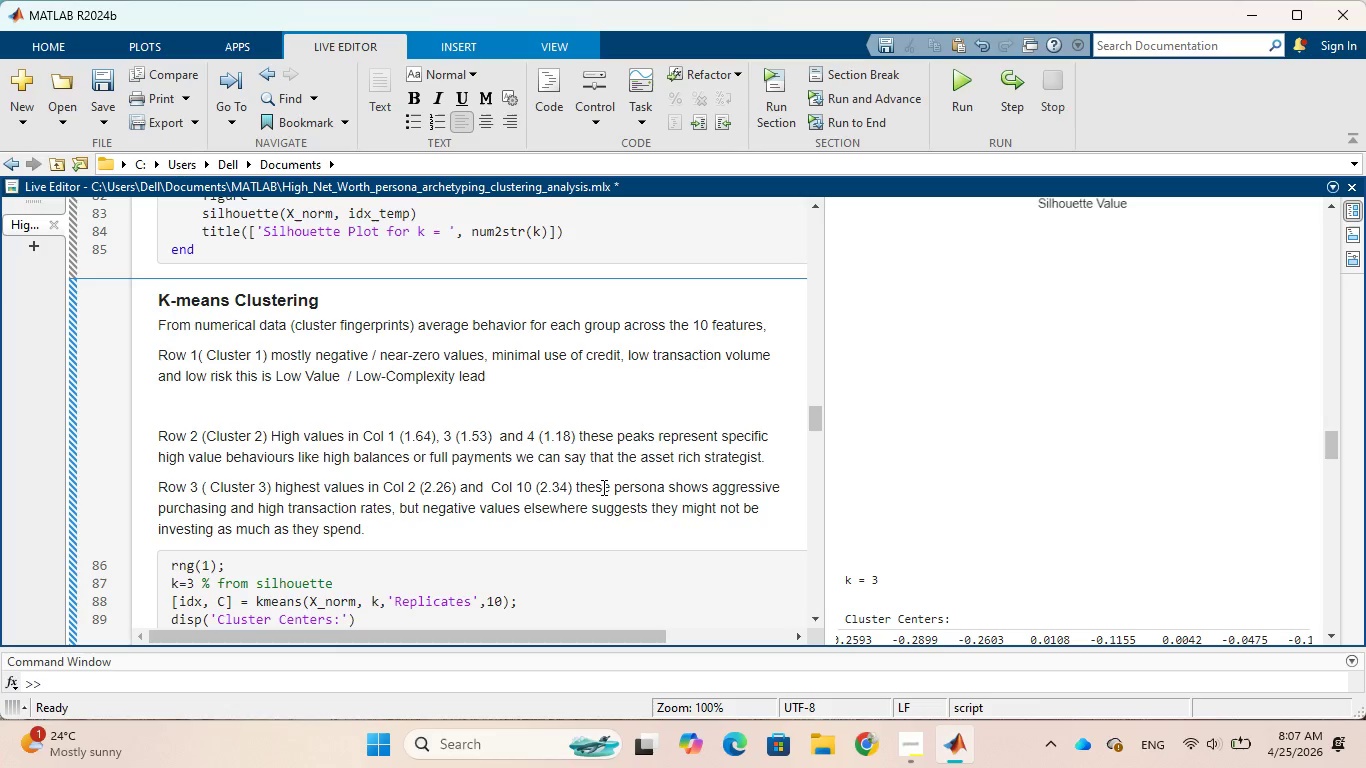 
scroll: coordinate [1179, 537], scroll_direction: down, amount: 2.0
 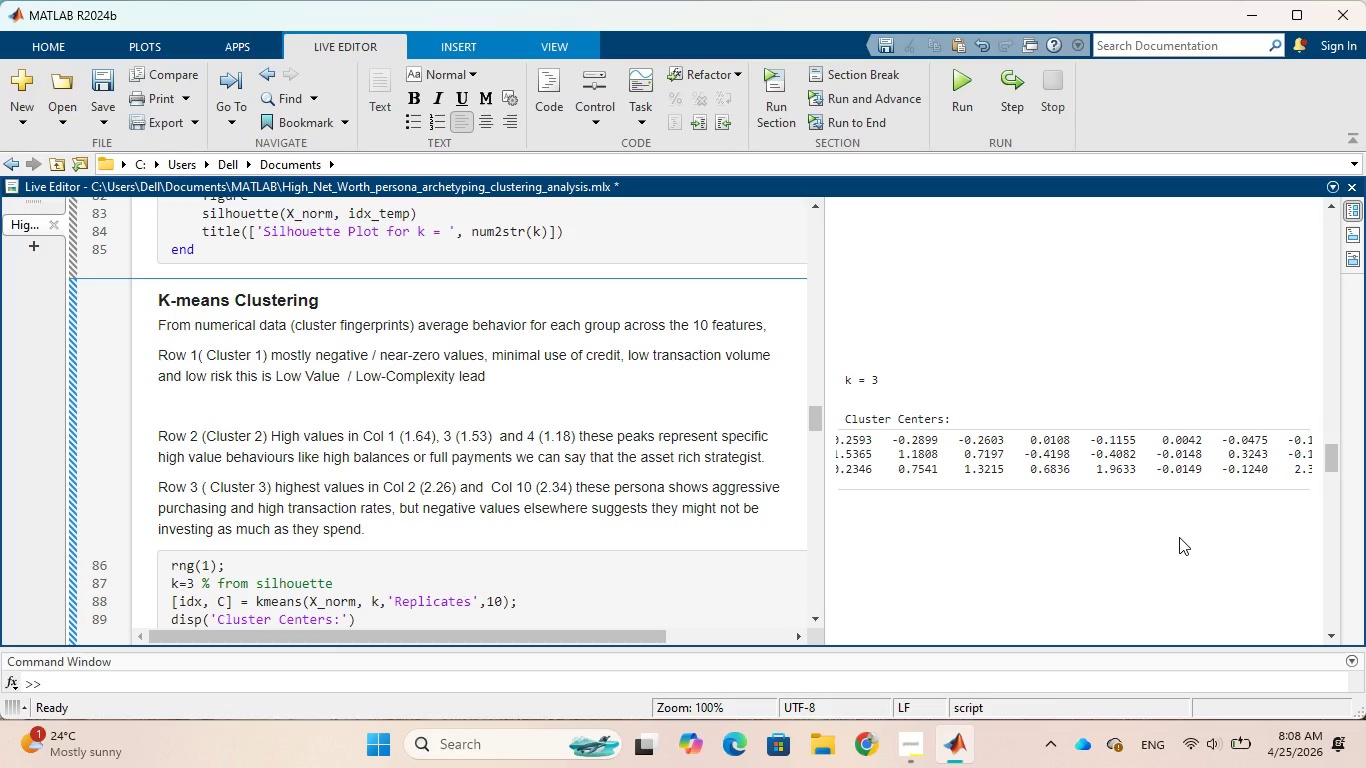 
scroll: coordinate [1179, 537], scroll_direction: up, amount: 25.0
 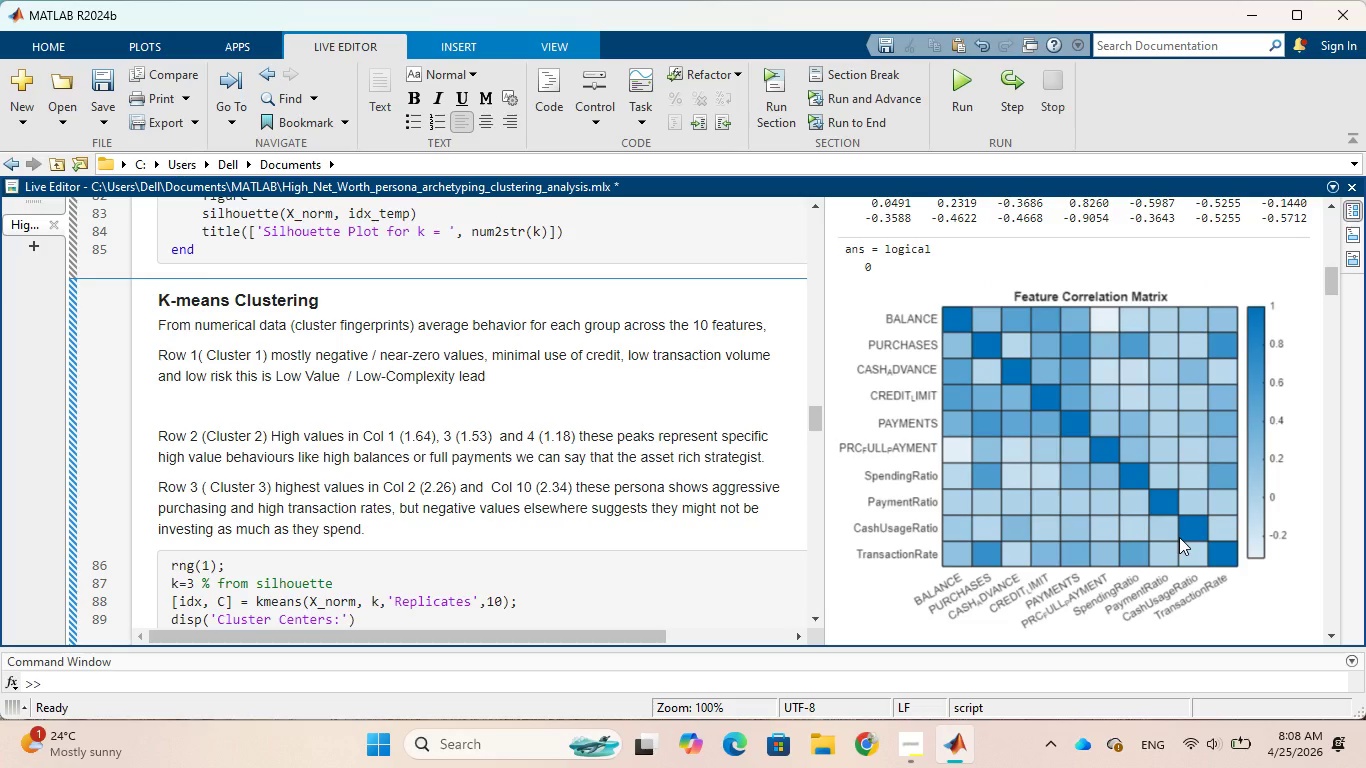 
scroll: coordinate [1179, 537], scroll_direction: down, amount: 1.0
 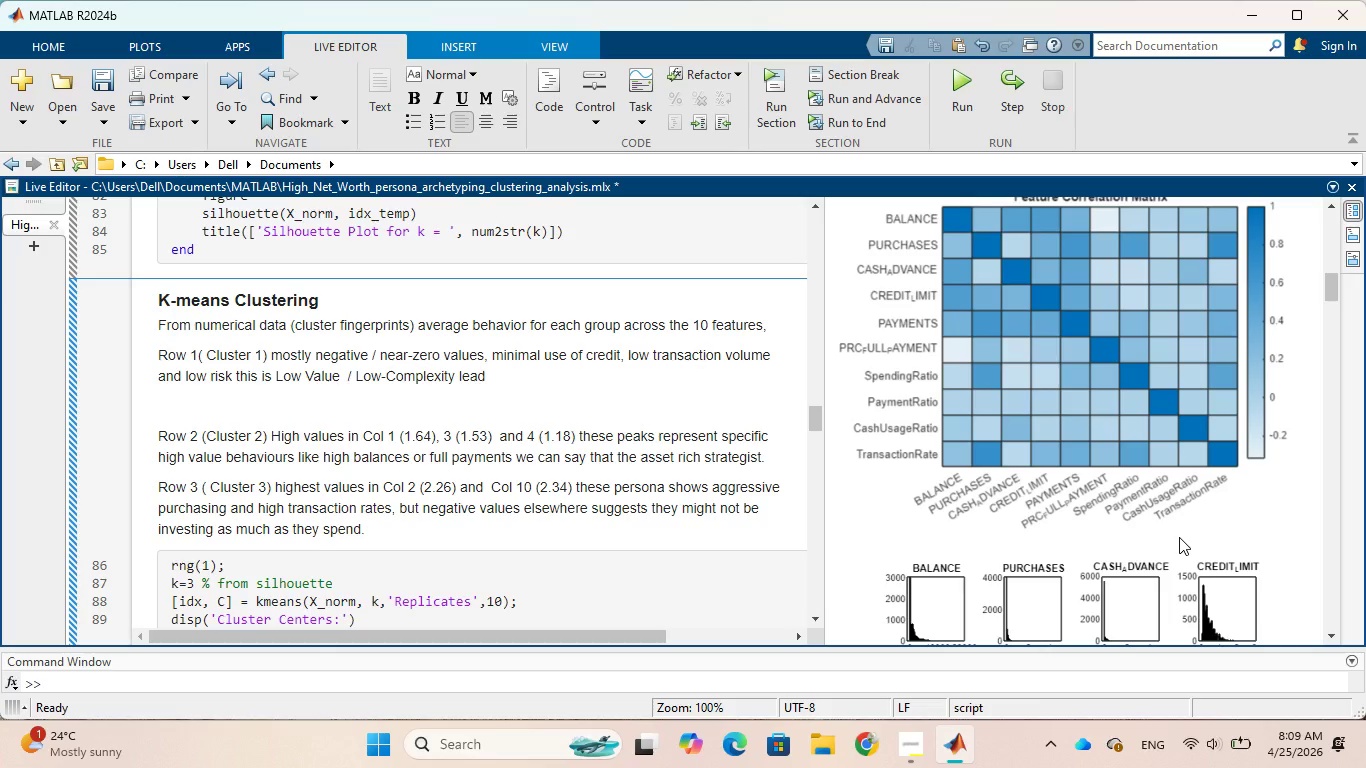 
wait(101.65)
 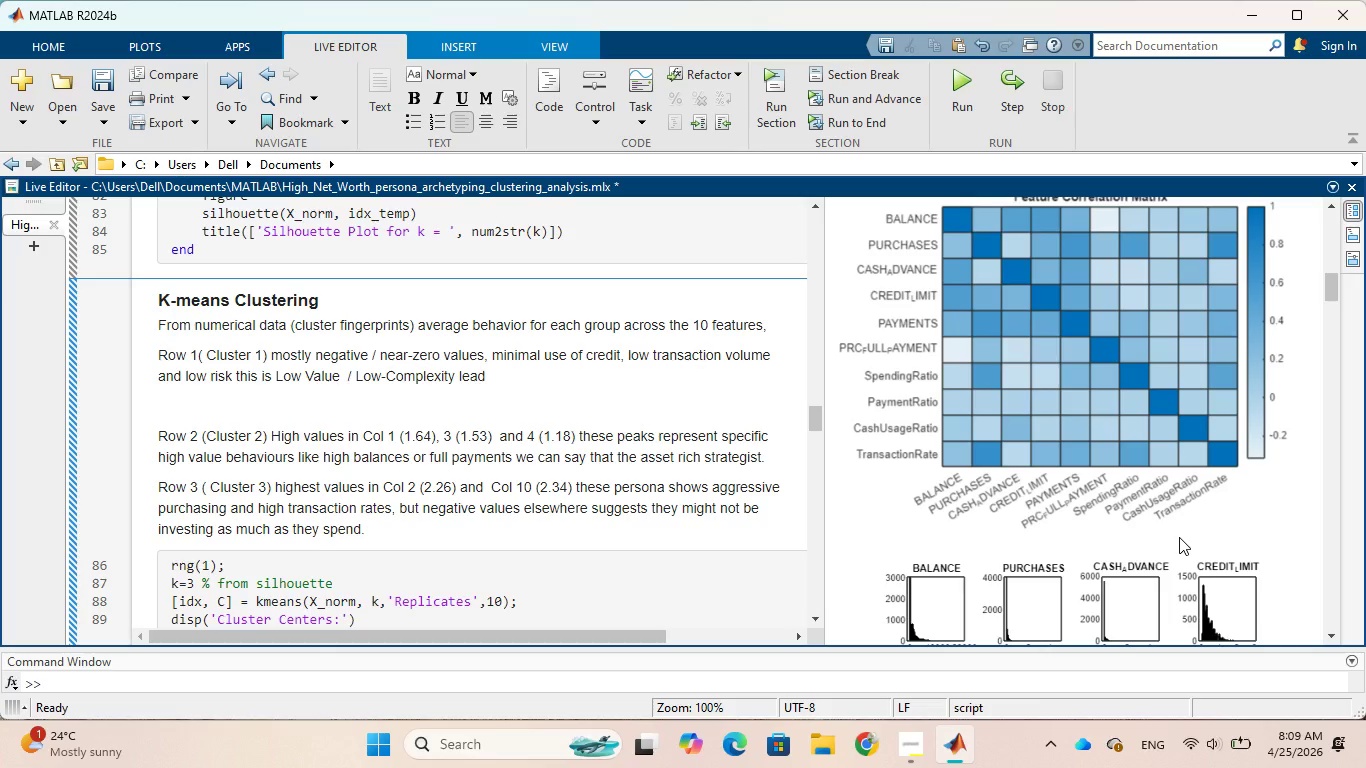 
scroll: coordinate [684, 329], scroll_direction: down, amount: 4.0
 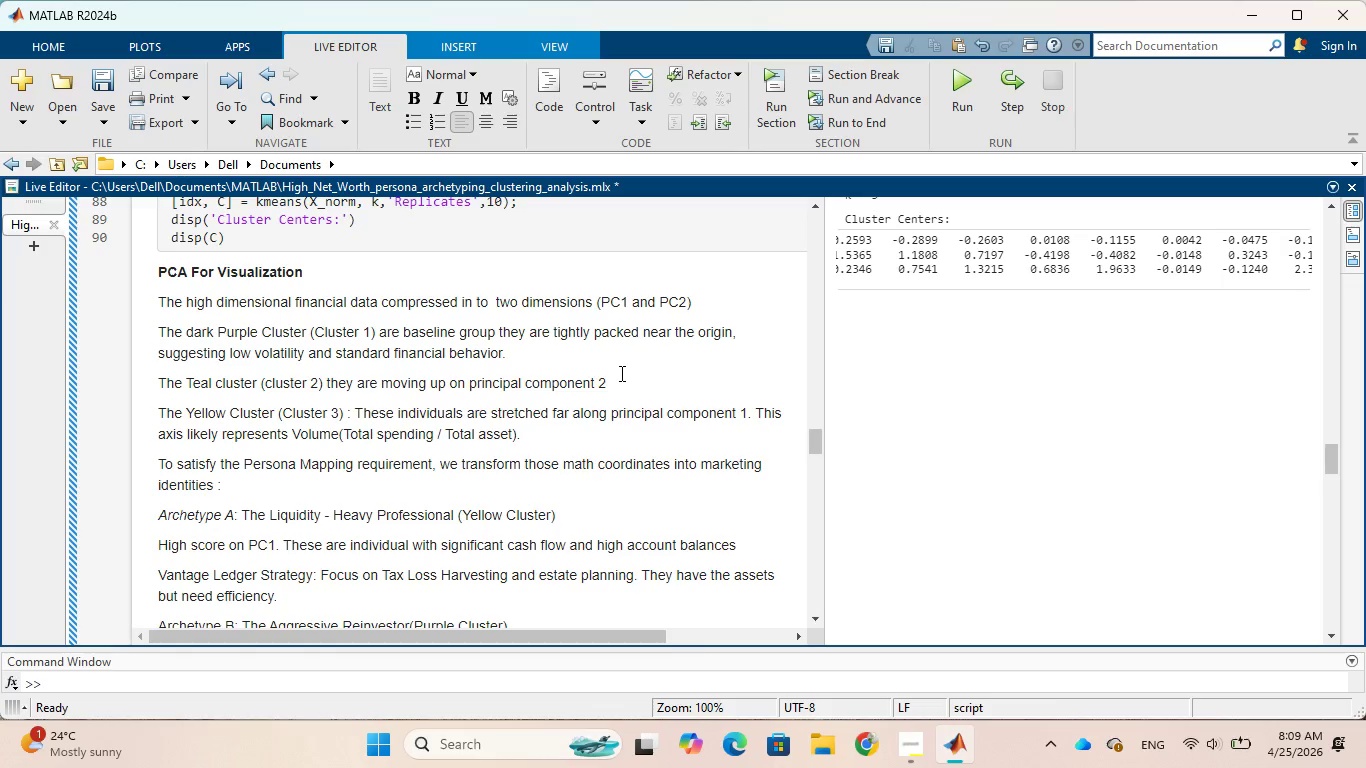 
wait(7.97)
 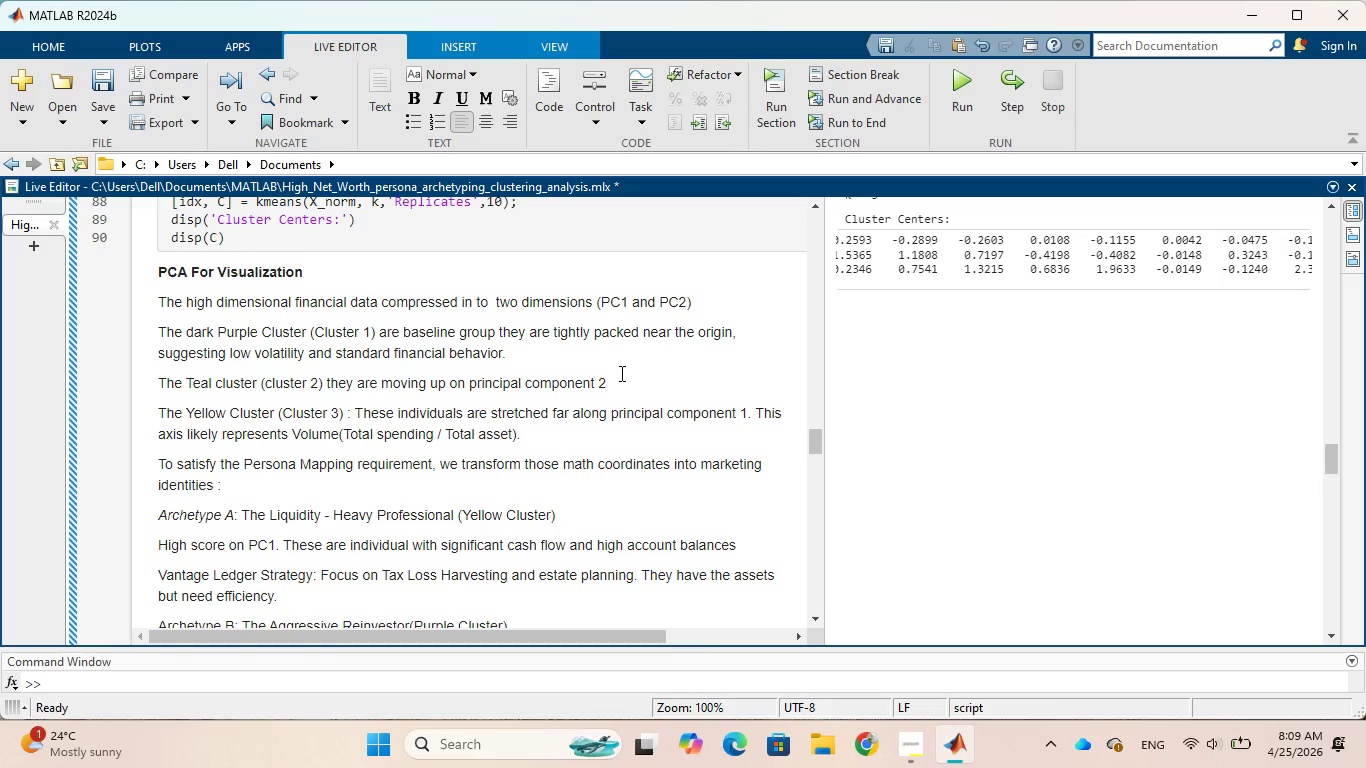 
scroll: coordinate [543, 337], scroll_direction: up, amount: 3.0
 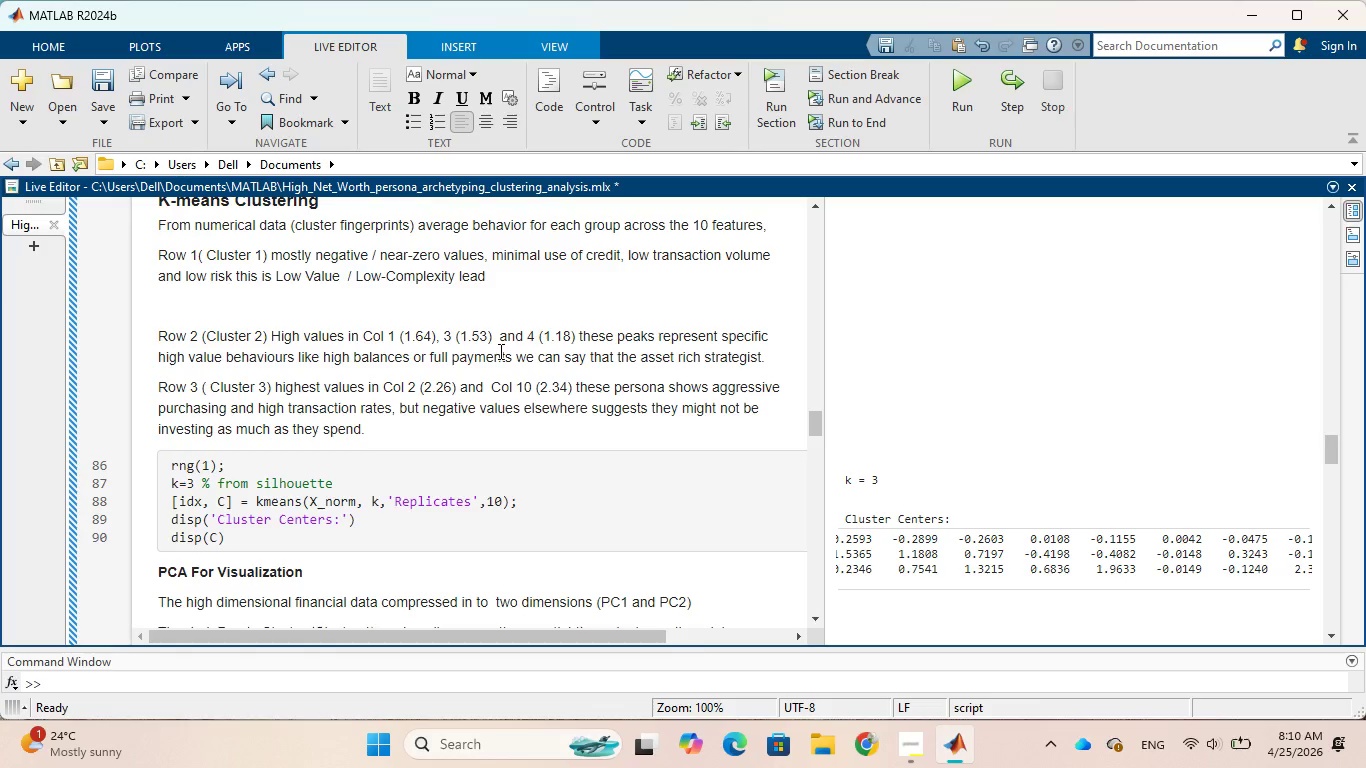 
wait(6.72)
 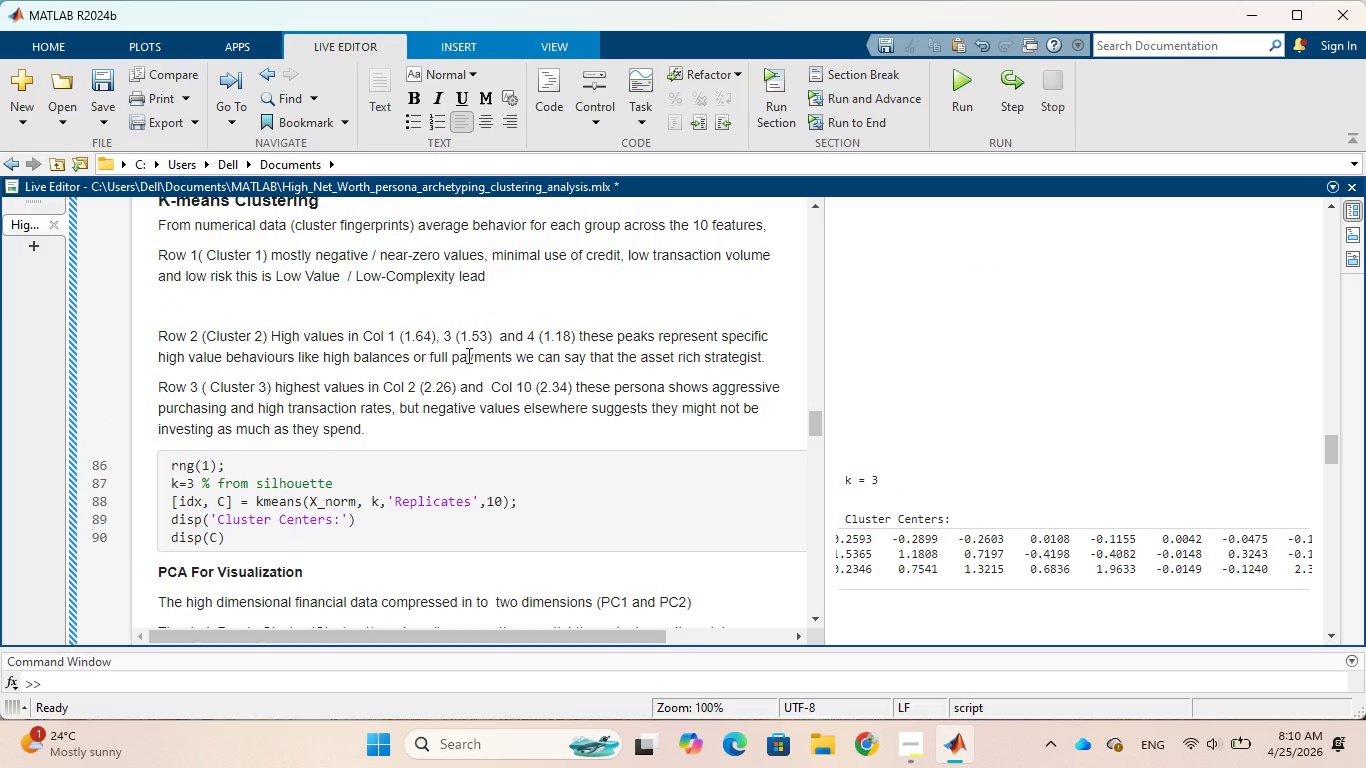 
scroll: coordinate [499, 350], scroll_direction: up, amount: 1.0
 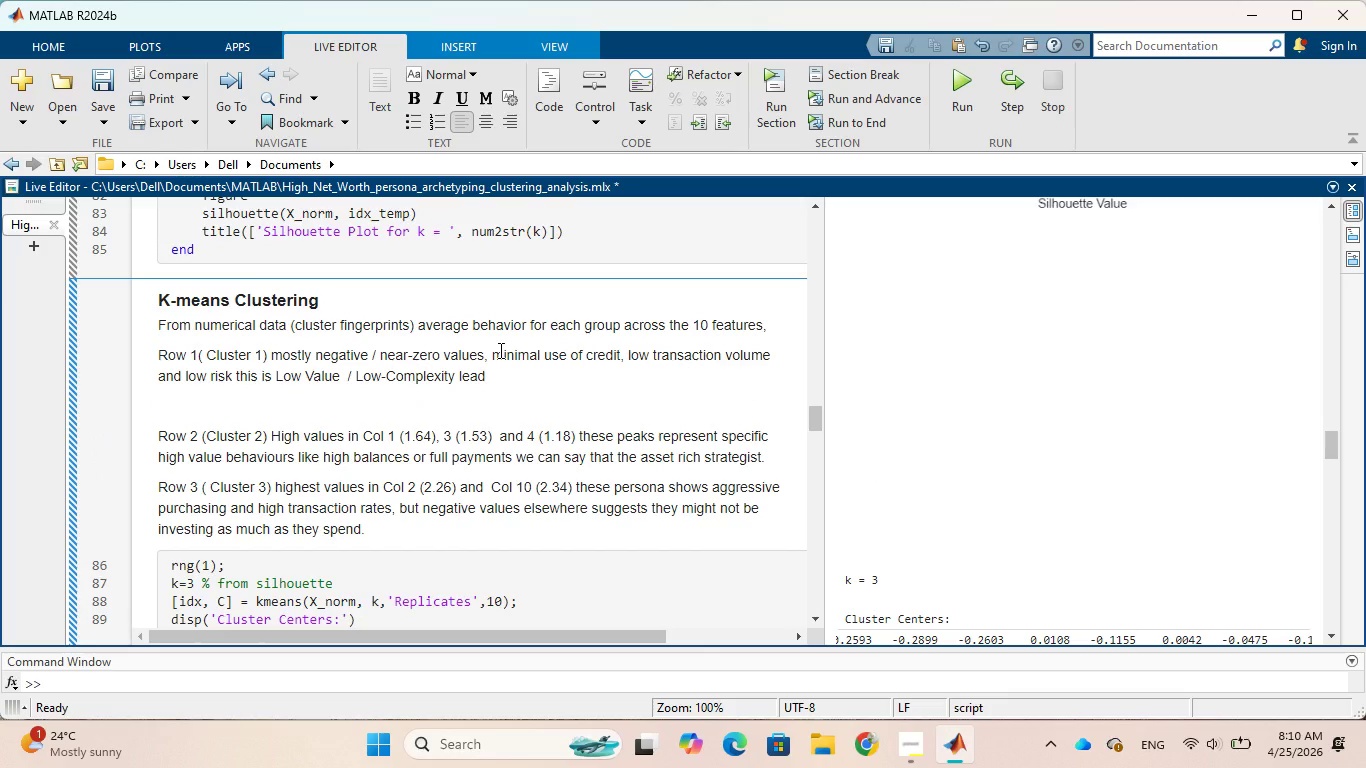 
wait(6.86)
 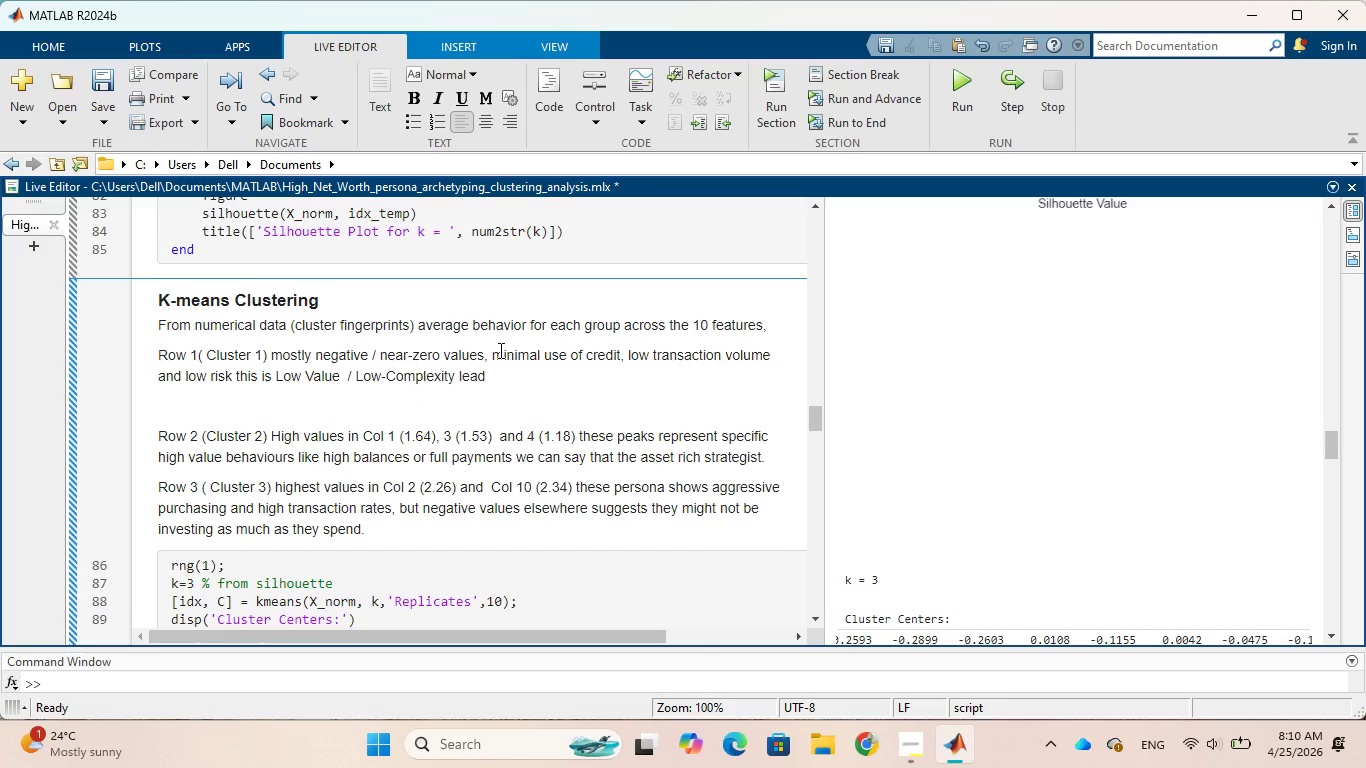 
scroll: coordinate [499, 350], scroll_direction: down, amount: 4.0
 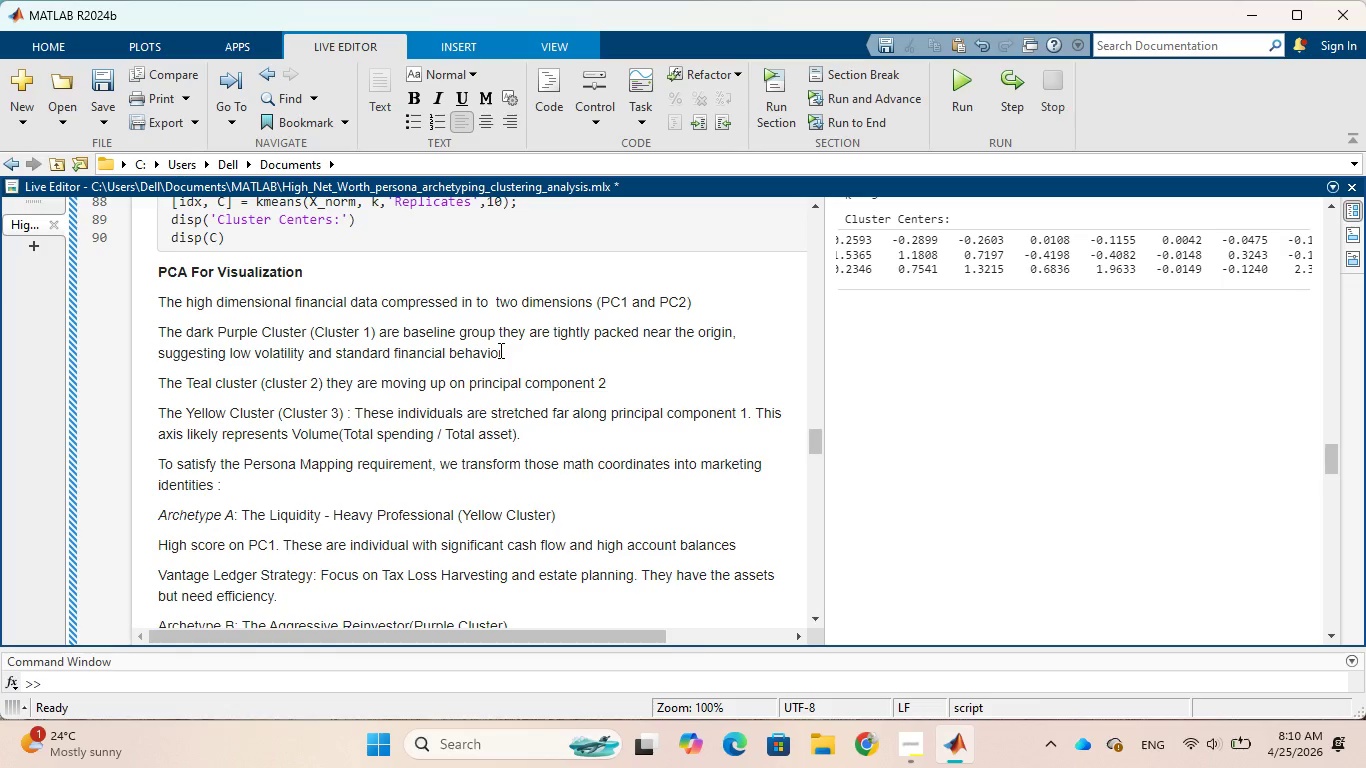 
wait(12.72)
 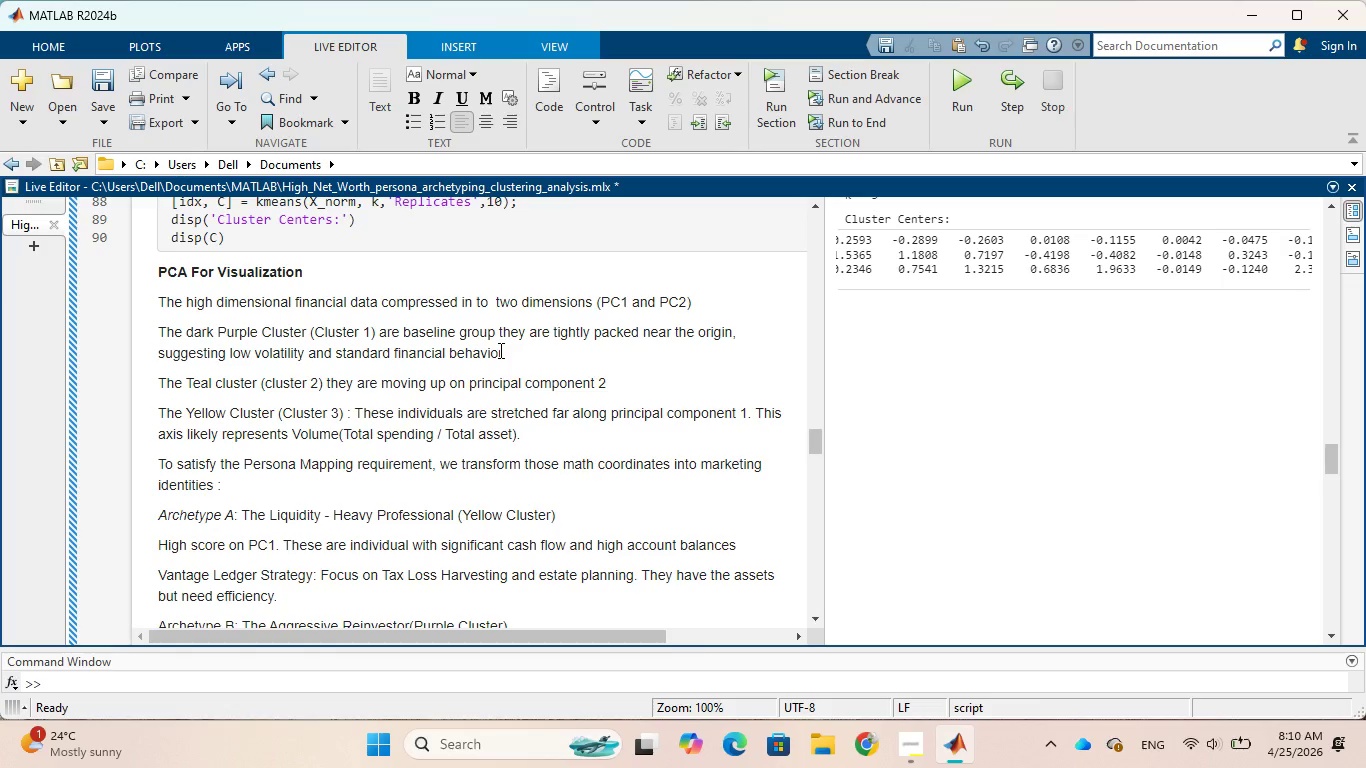 
scroll: coordinate [452, 353], scroll_direction: down, amount: 1.0
 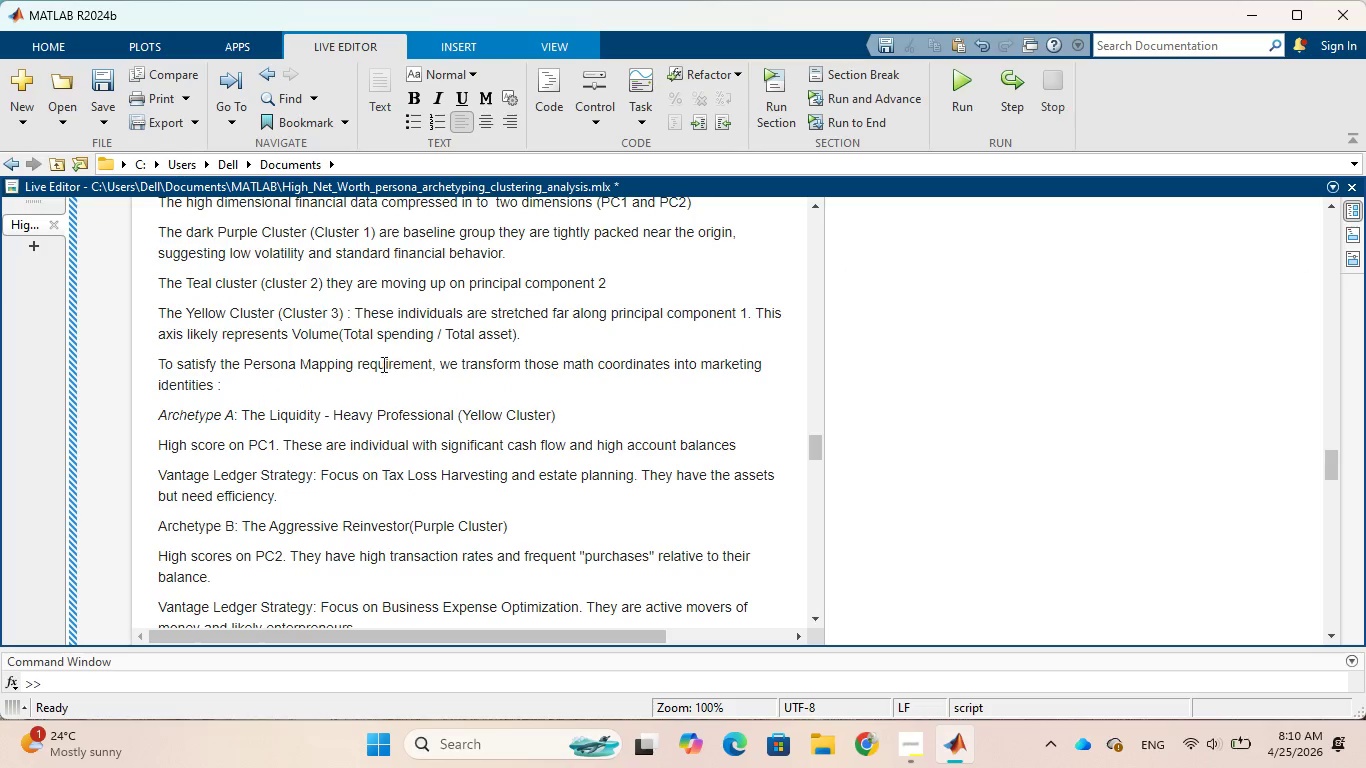 
scroll: coordinate [378, 364], scroll_direction: up, amount: 1.0
 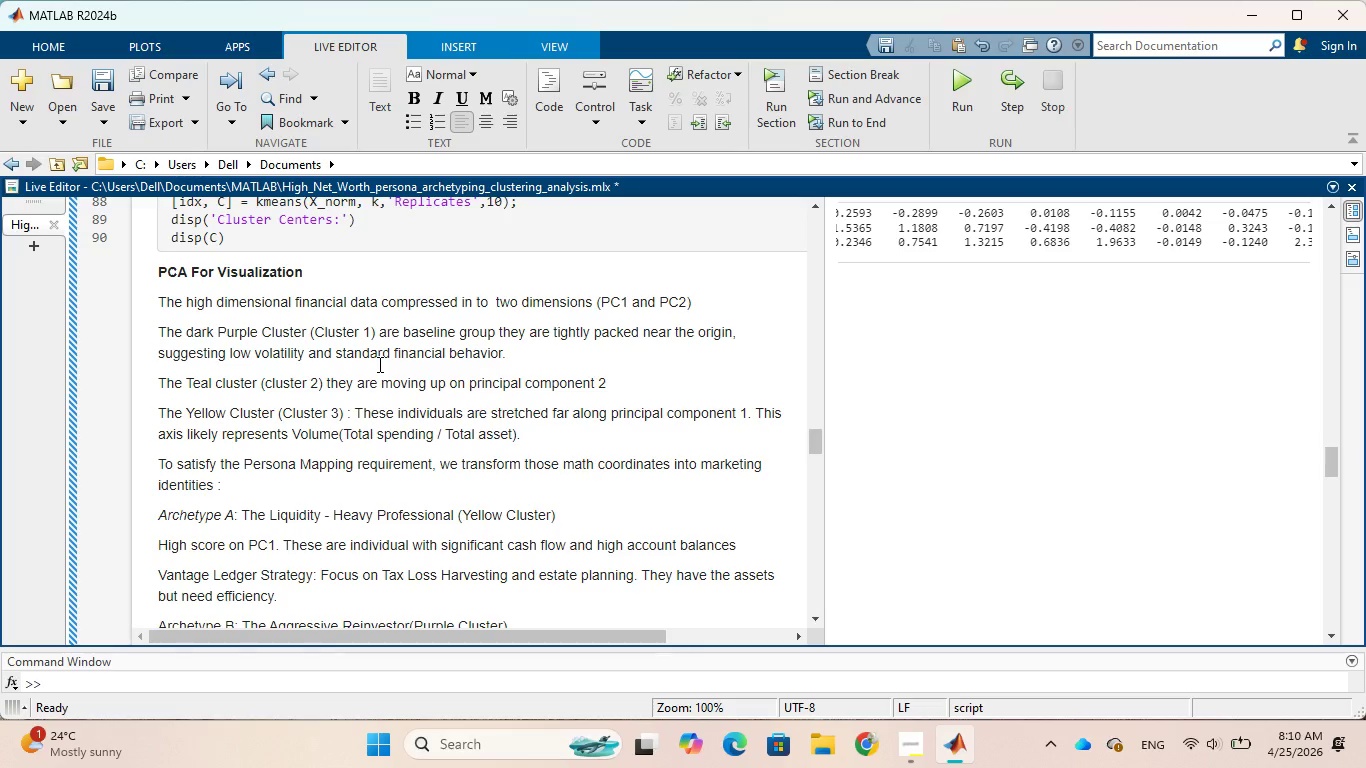 
scroll: coordinate [378, 364], scroll_direction: down, amount: 1.0
 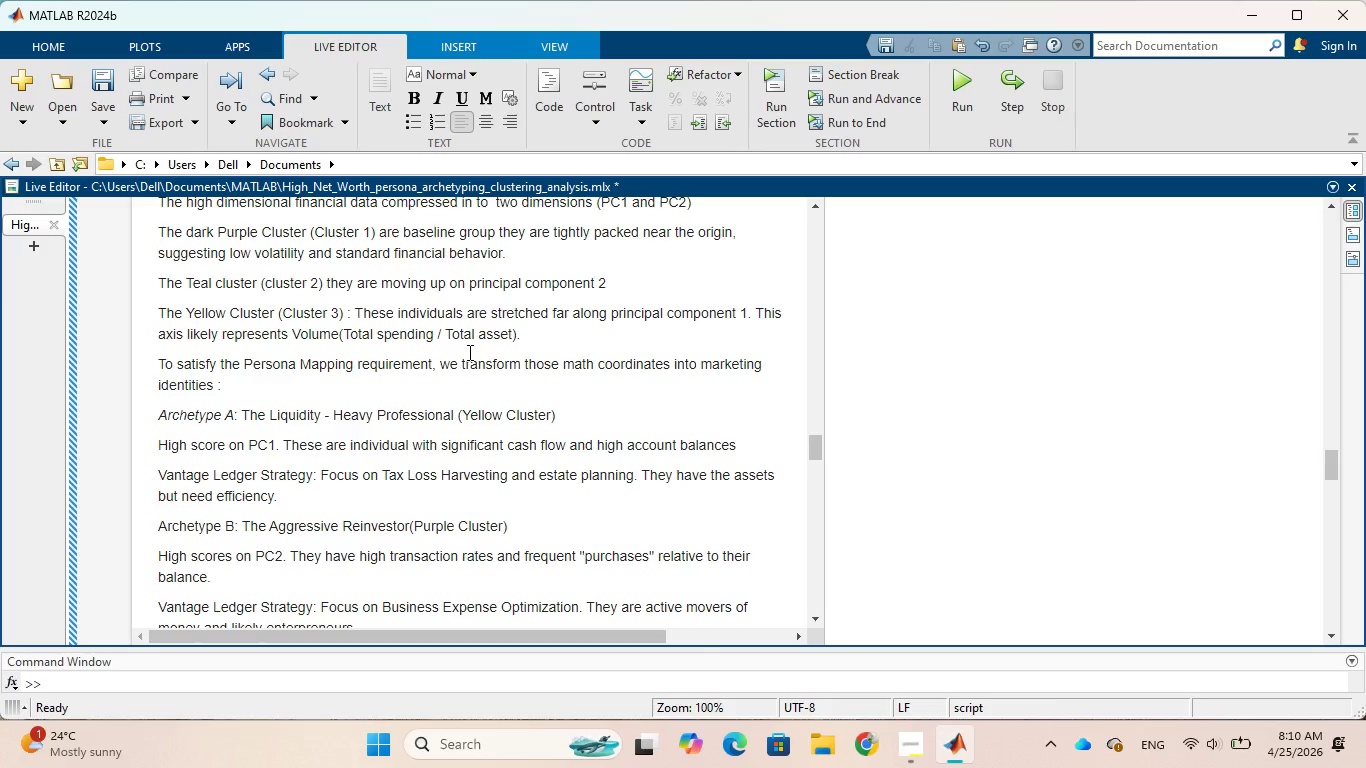 
wait(19.42)
 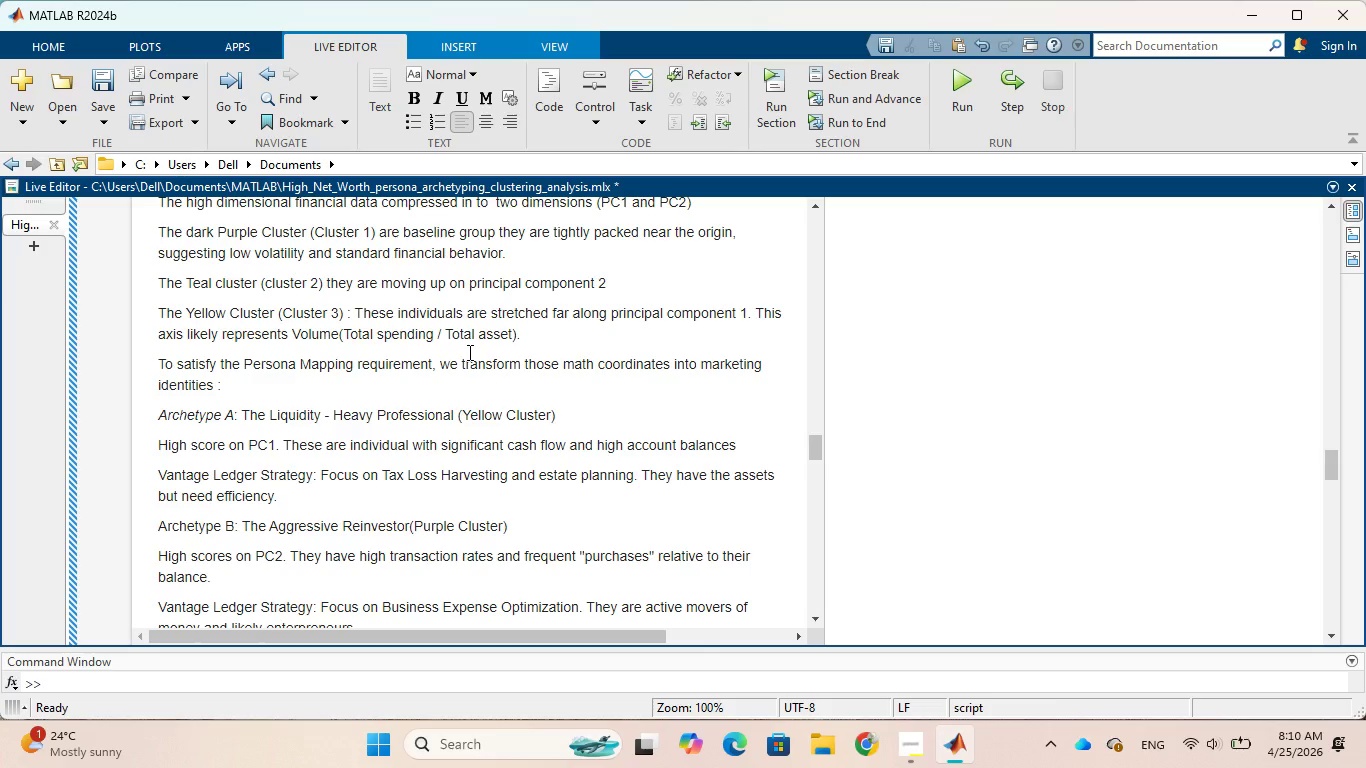 
scroll: coordinate [280, 428], scroll_direction: down, amount: 1.0
 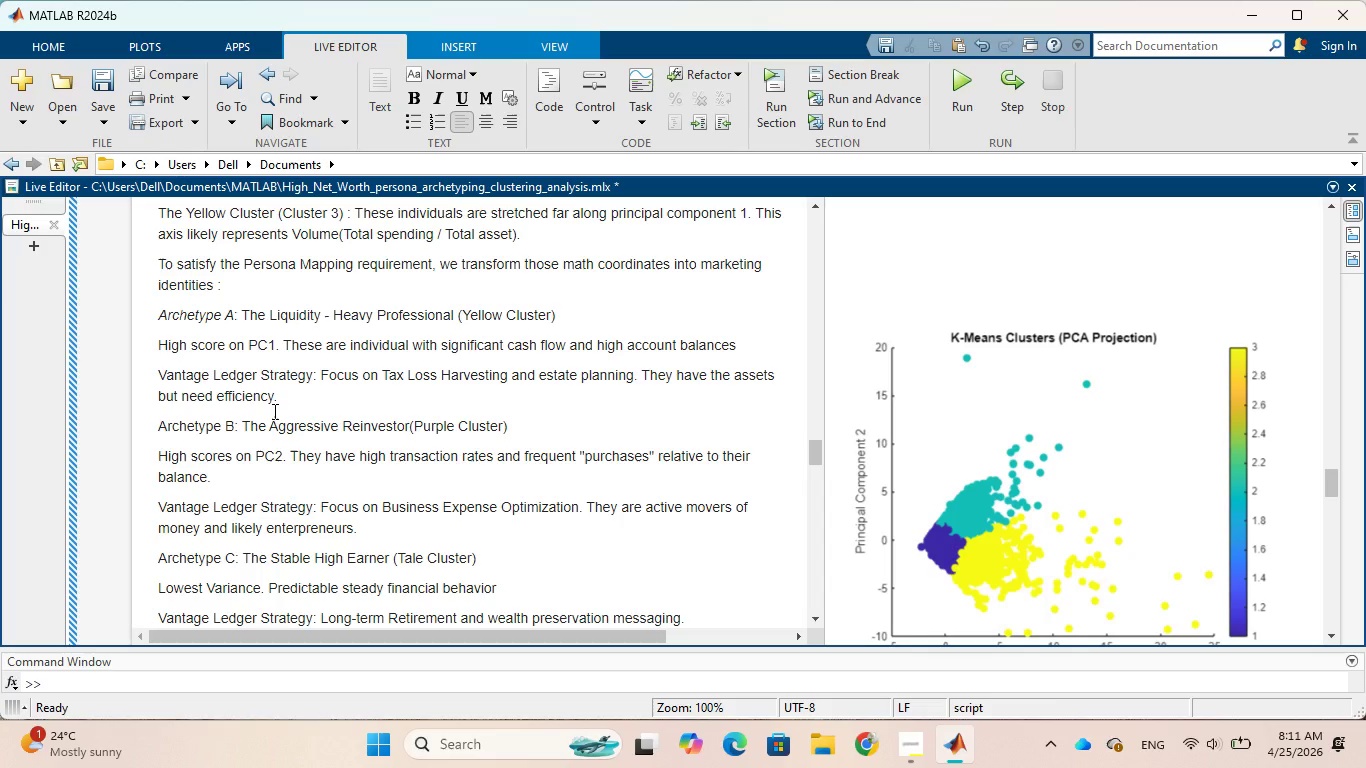 
wait(25.57)
 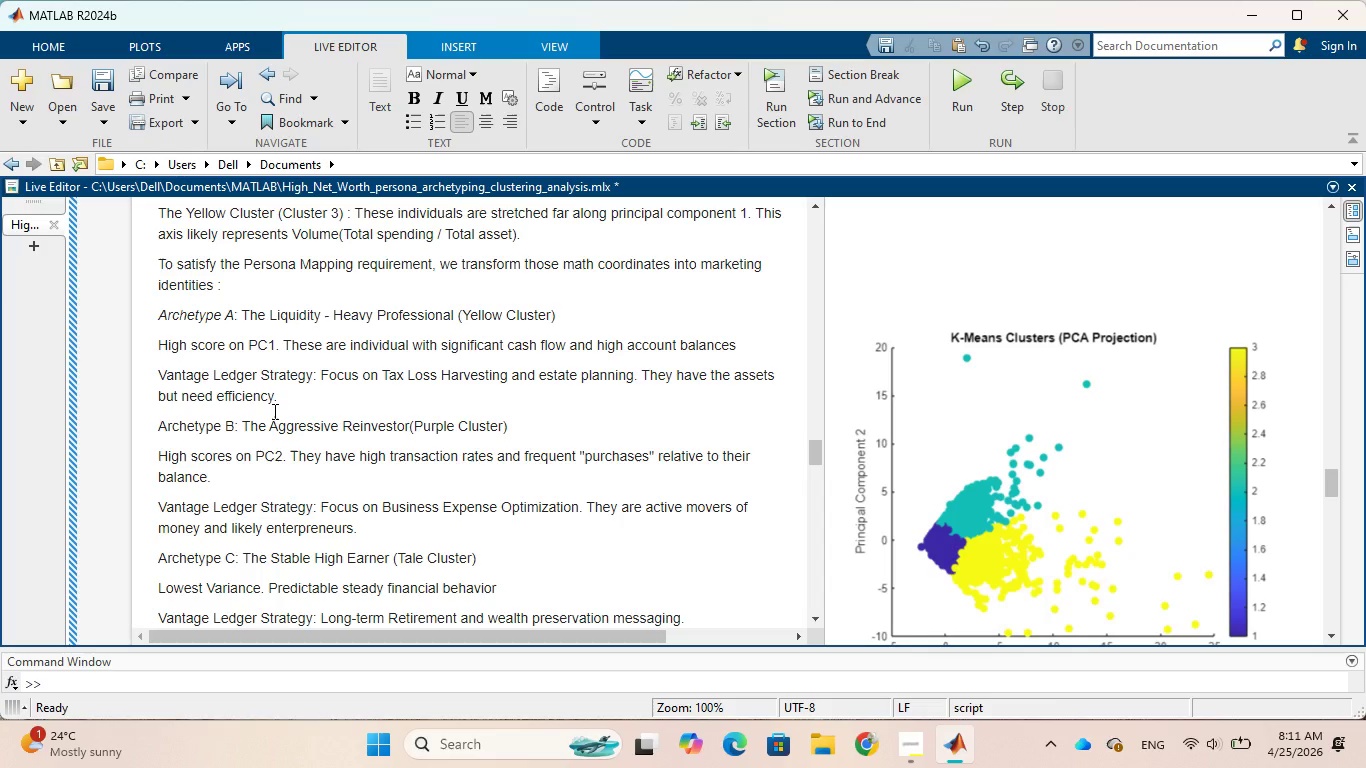 
left_click_drag(start_coordinate=[155, 428], to_coordinate=[215, 434])
 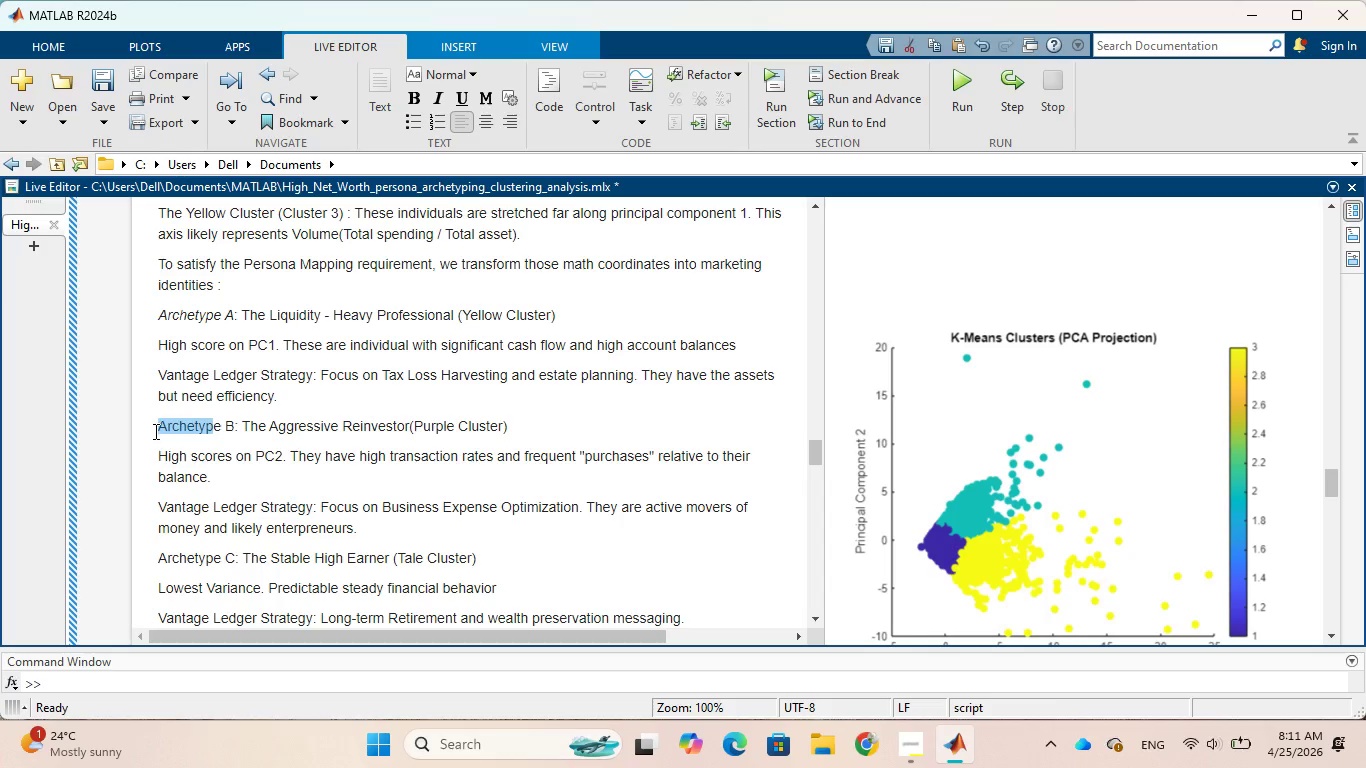 
left_click([154, 431])
 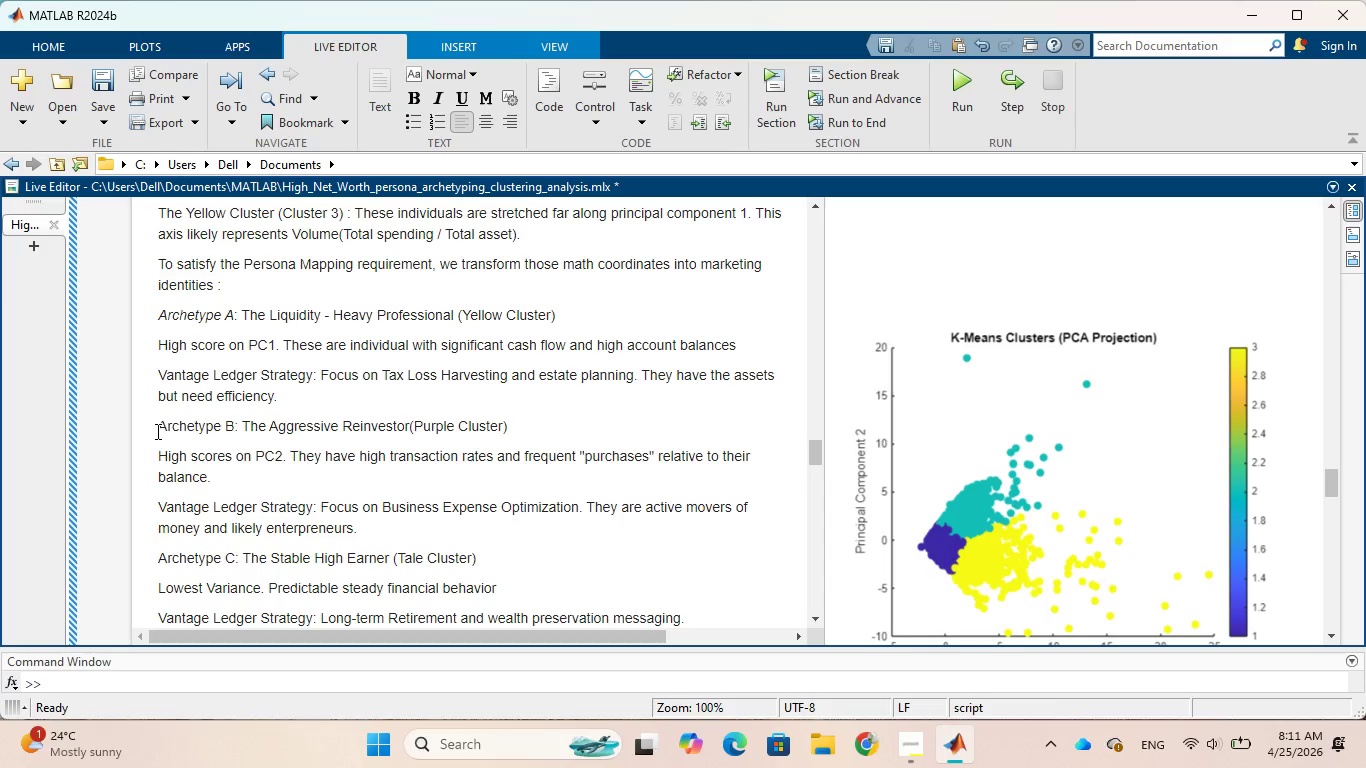 
left_click_drag(start_coordinate=[156, 431], to_coordinate=[231, 422])
 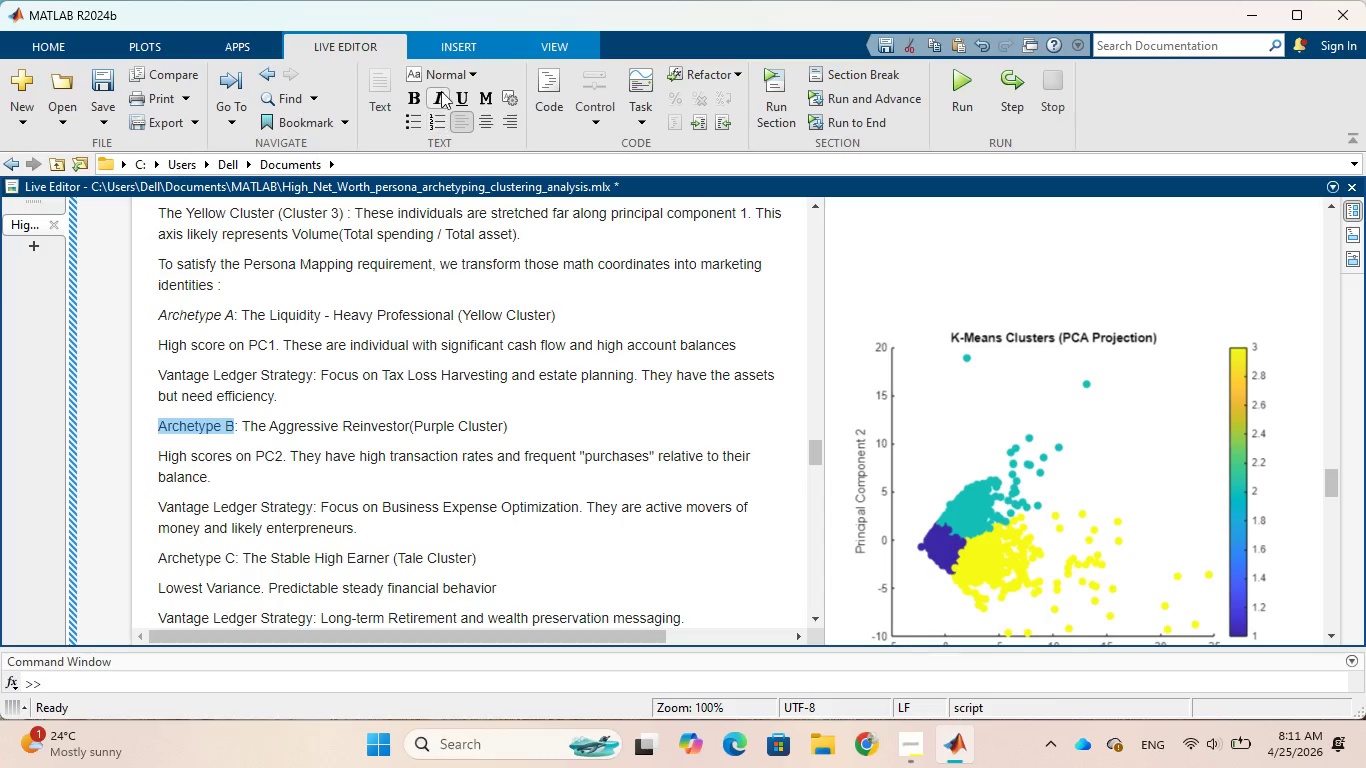 
left_click([441, 89])
 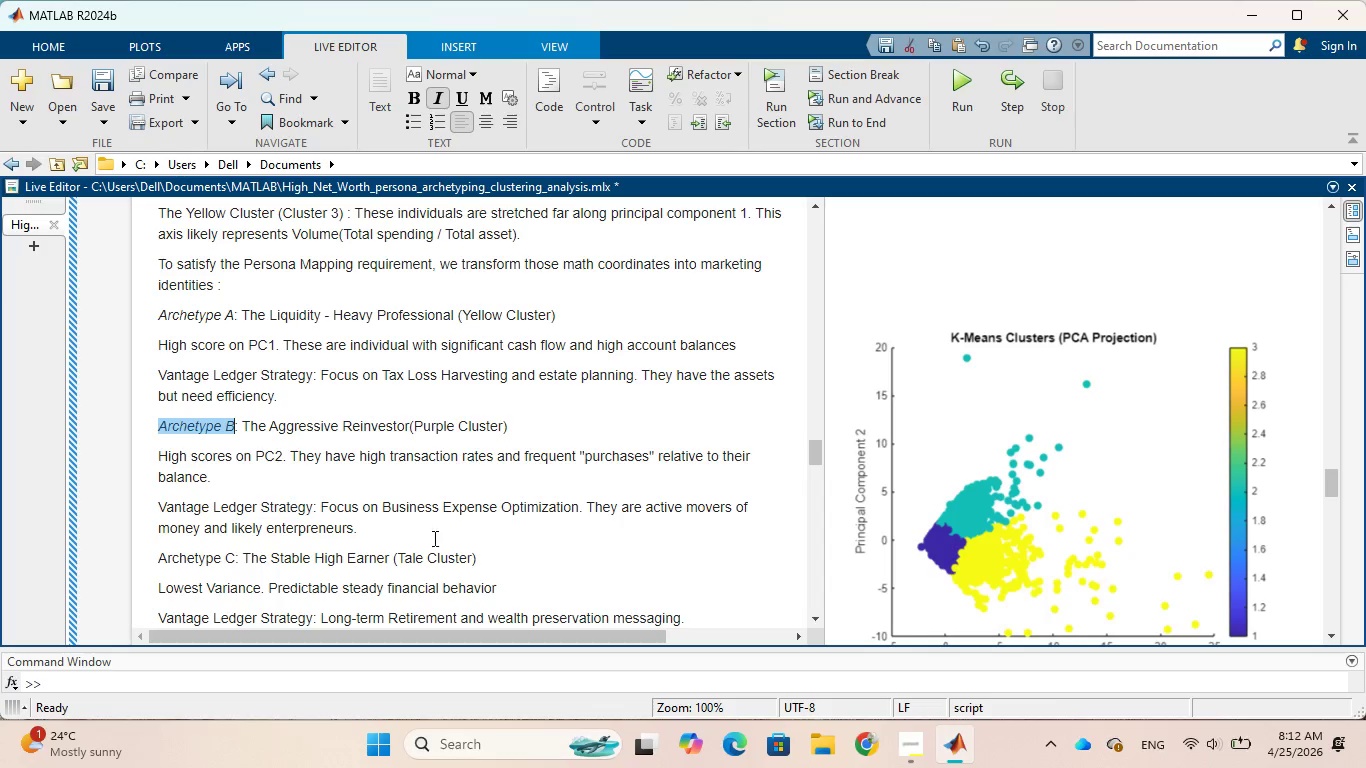 
wait(45.5)
 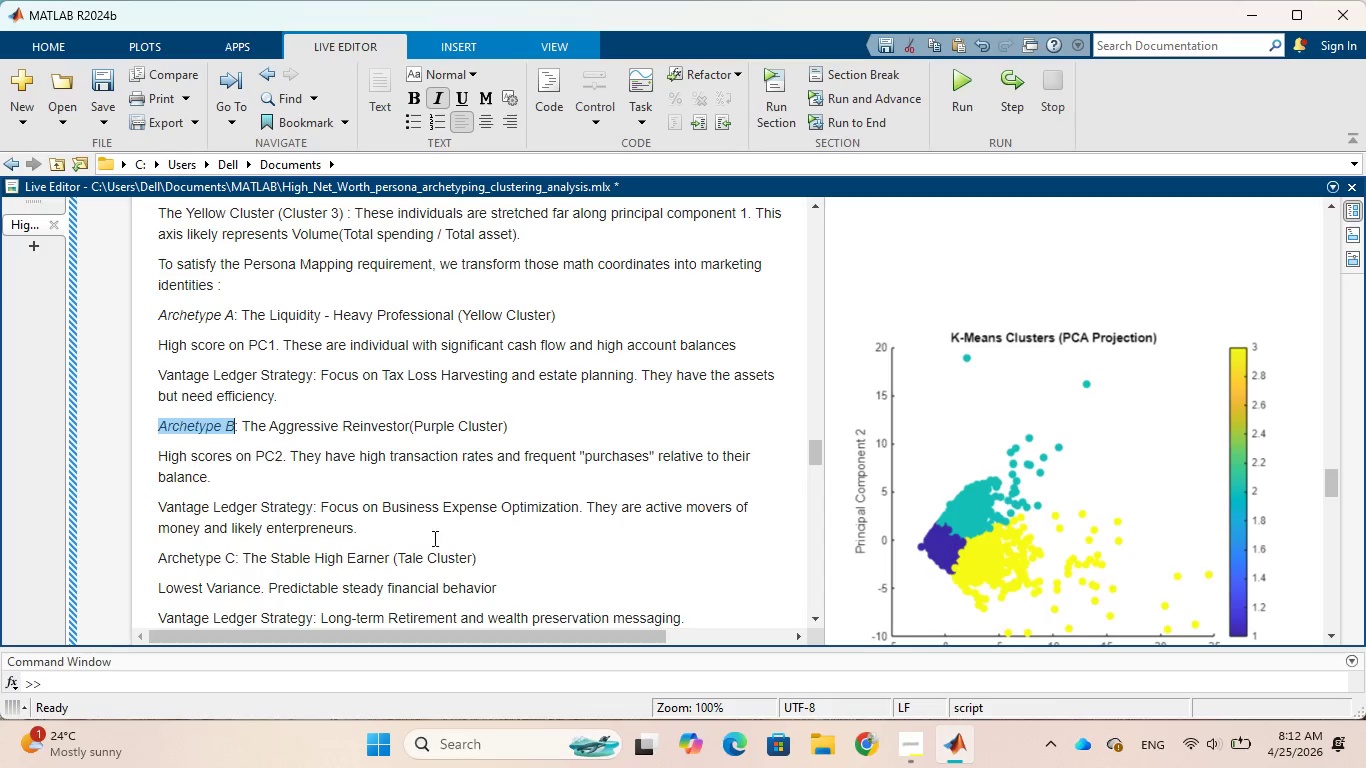 
left_click([453, 427])
 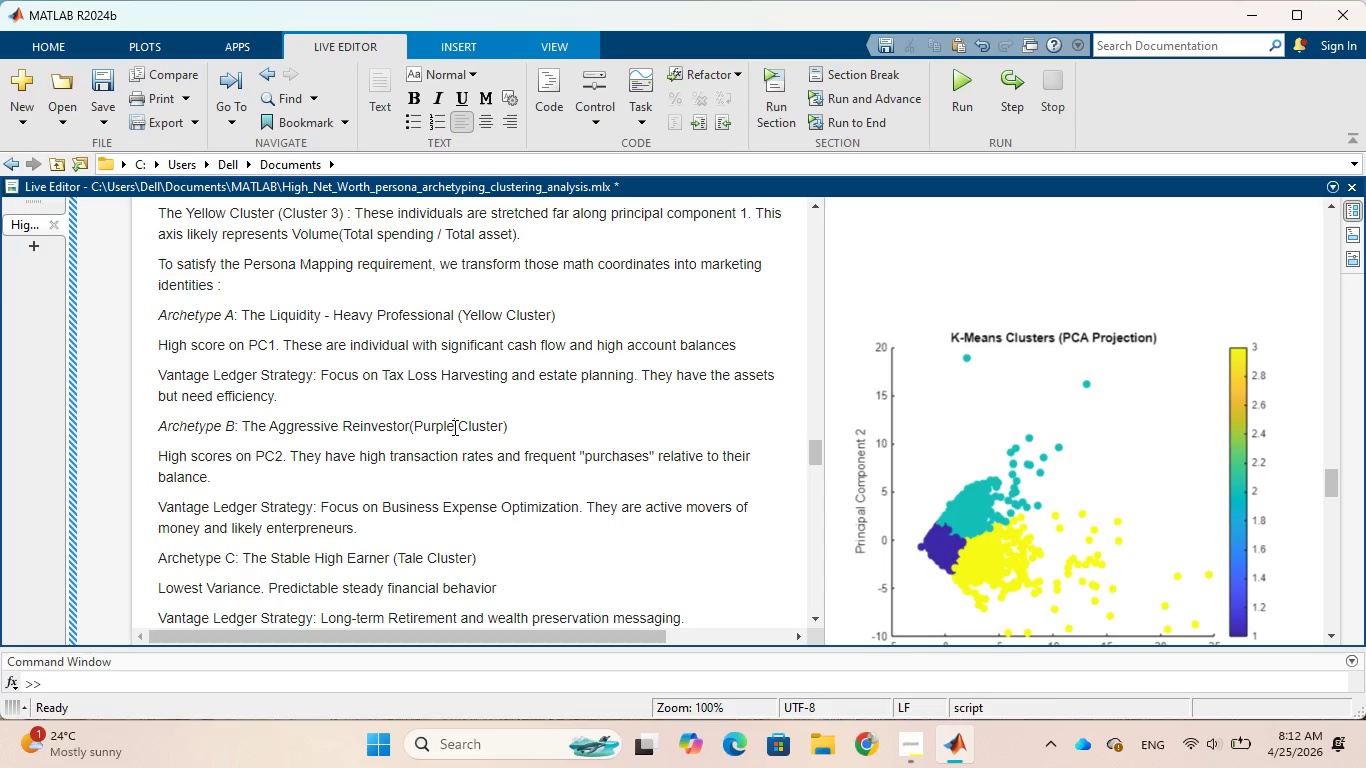 
key(Backspace)
key(Backspace)
key(Backspace)
key(Backspace)
key(Backspace)
key(Backspace)
type(TALE)
 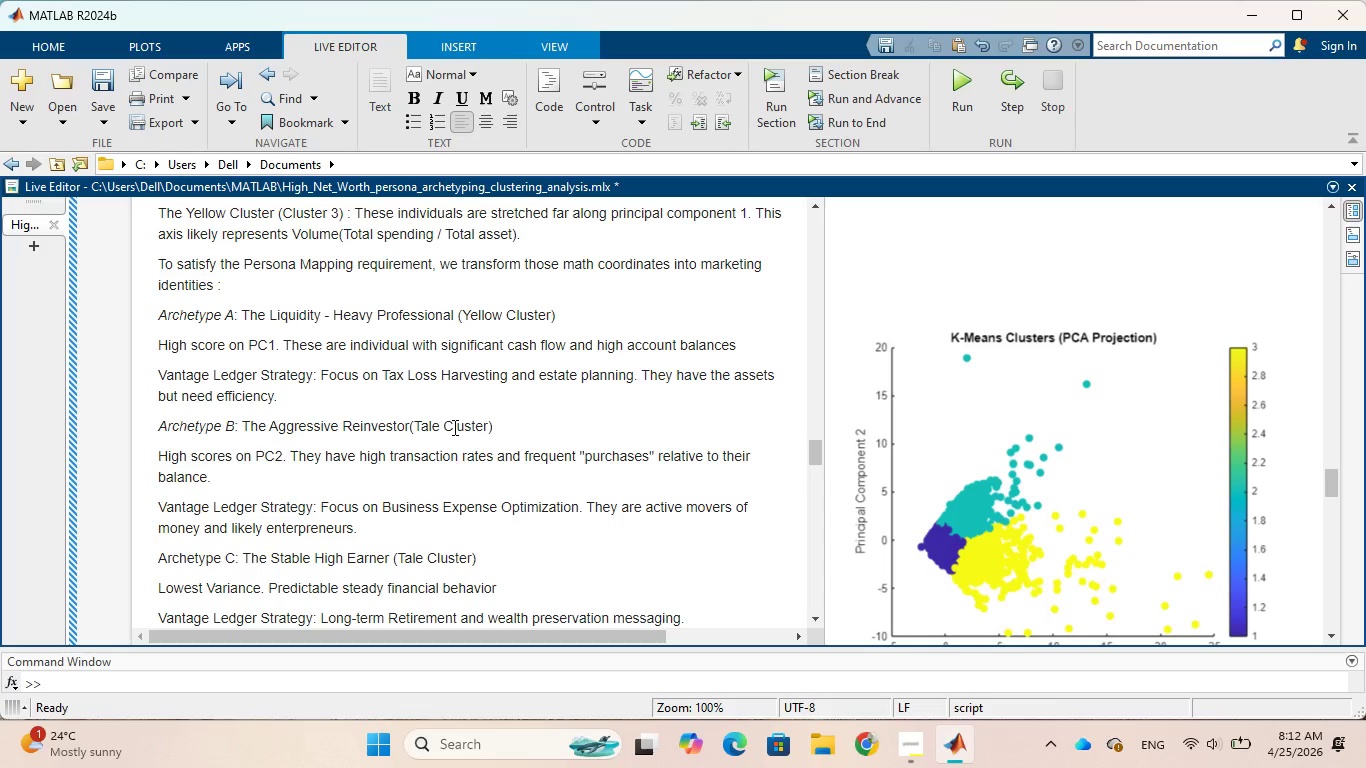 
hold_key(key=CapsLock, duration=0.31)
 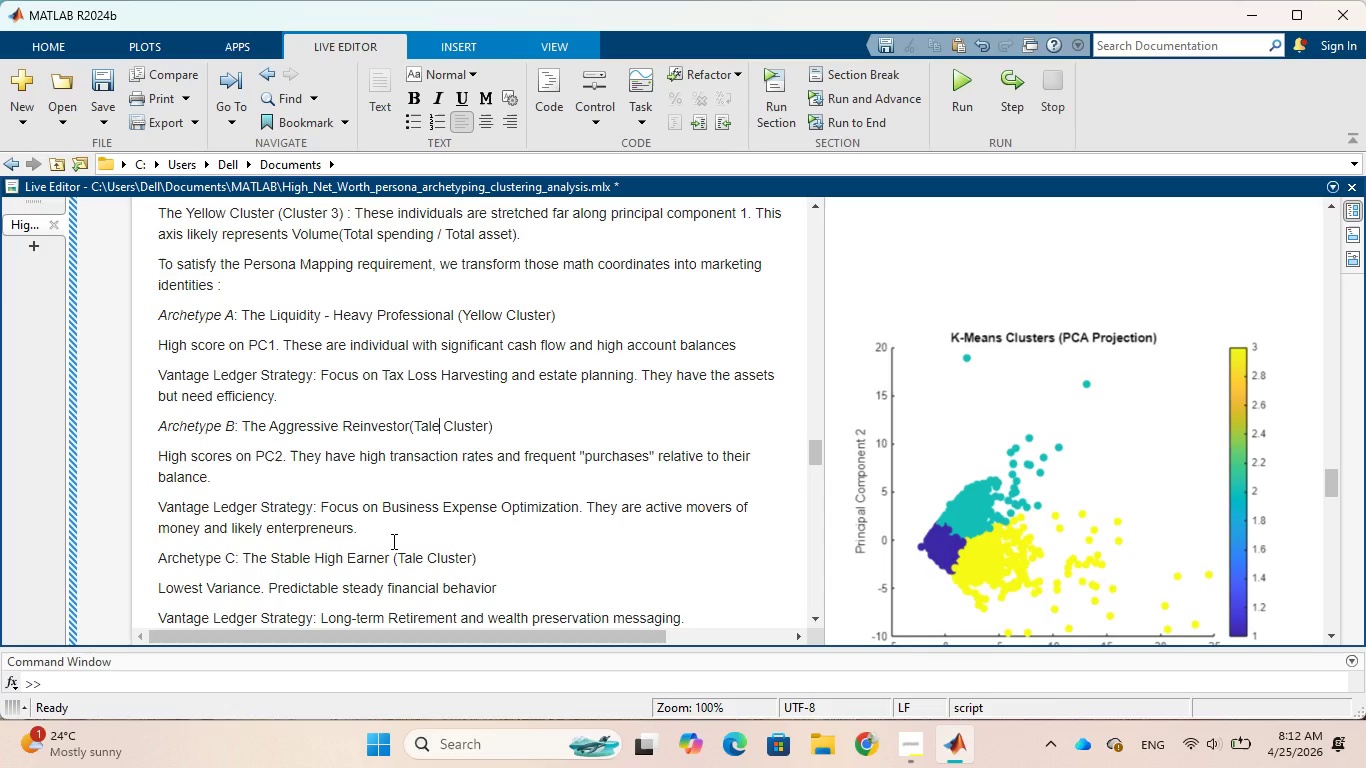 
wait(21.03)
 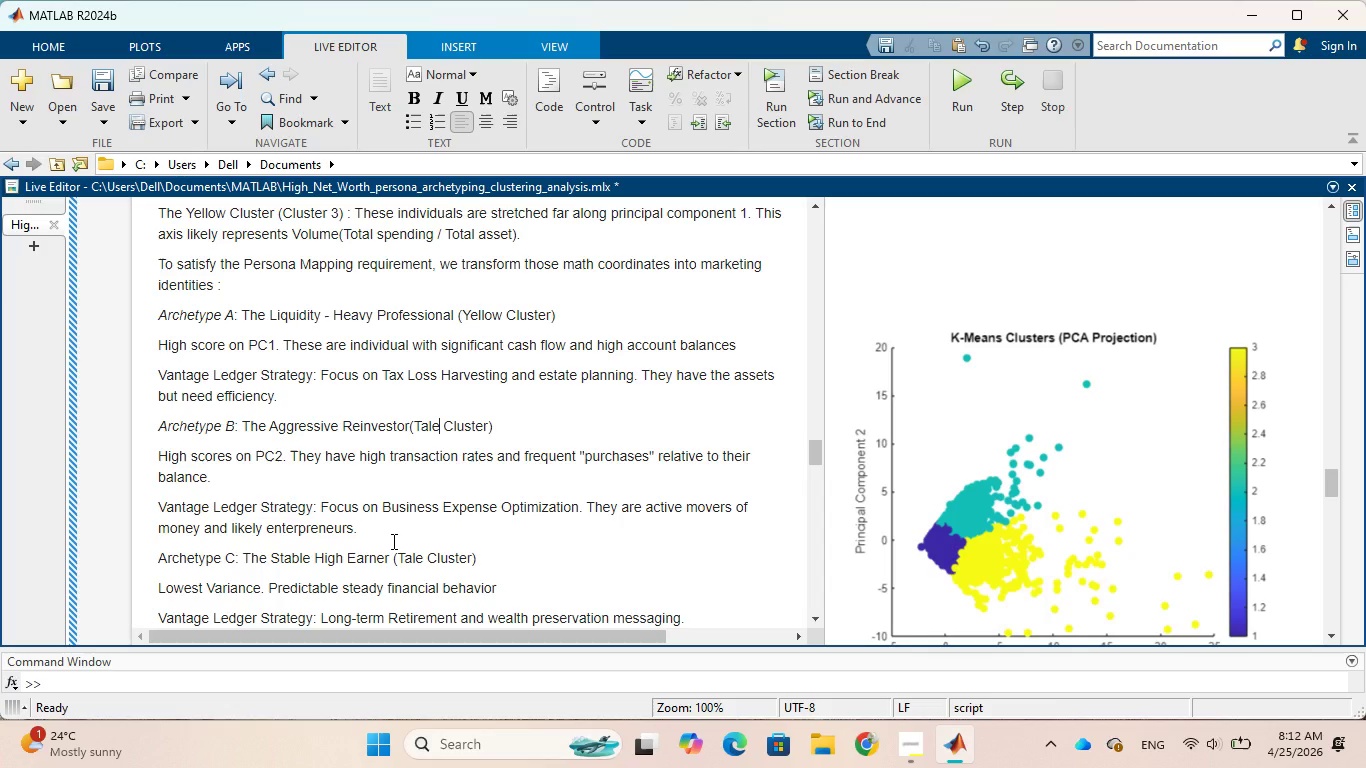 
scroll: coordinate [392, 540], scroll_direction: down, amount: 1.0
 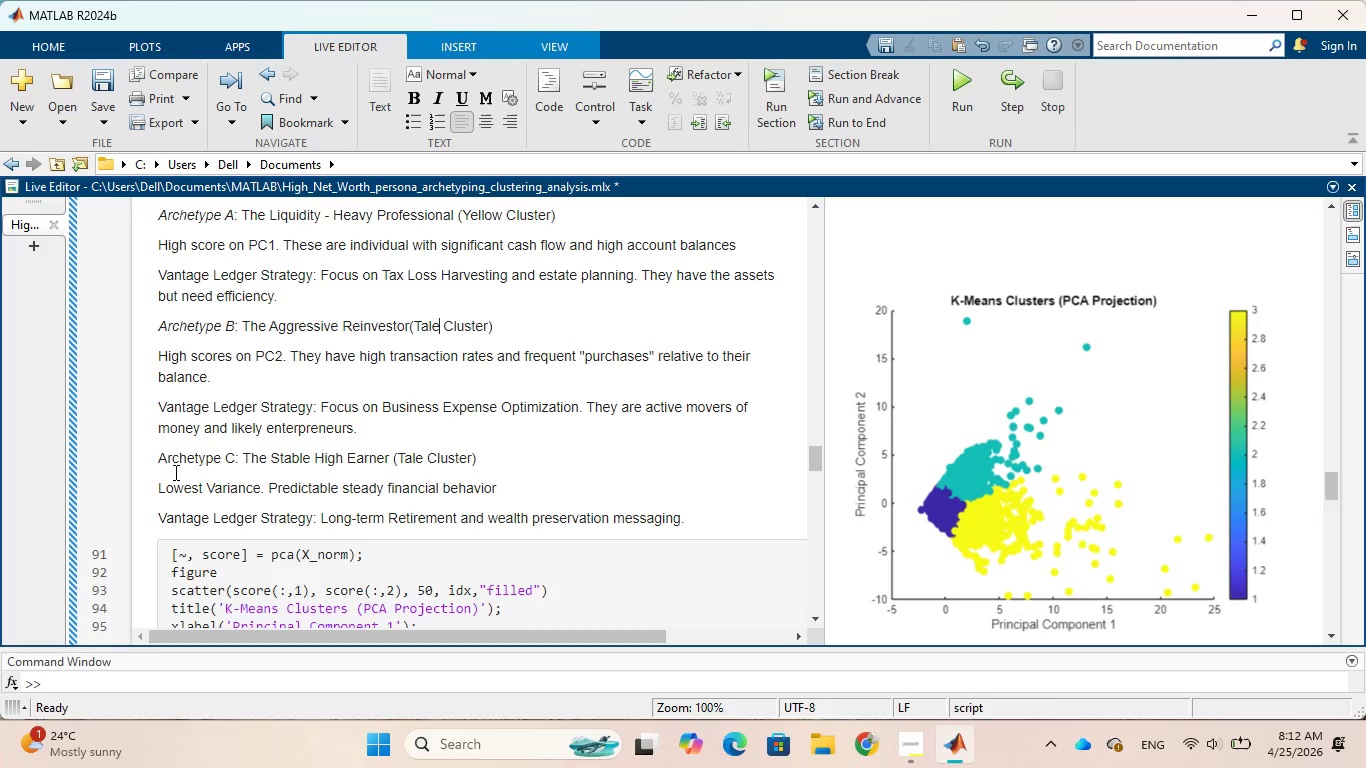 
left_click_drag(start_coordinate=[160, 459], to_coordinate=[233, 459])
 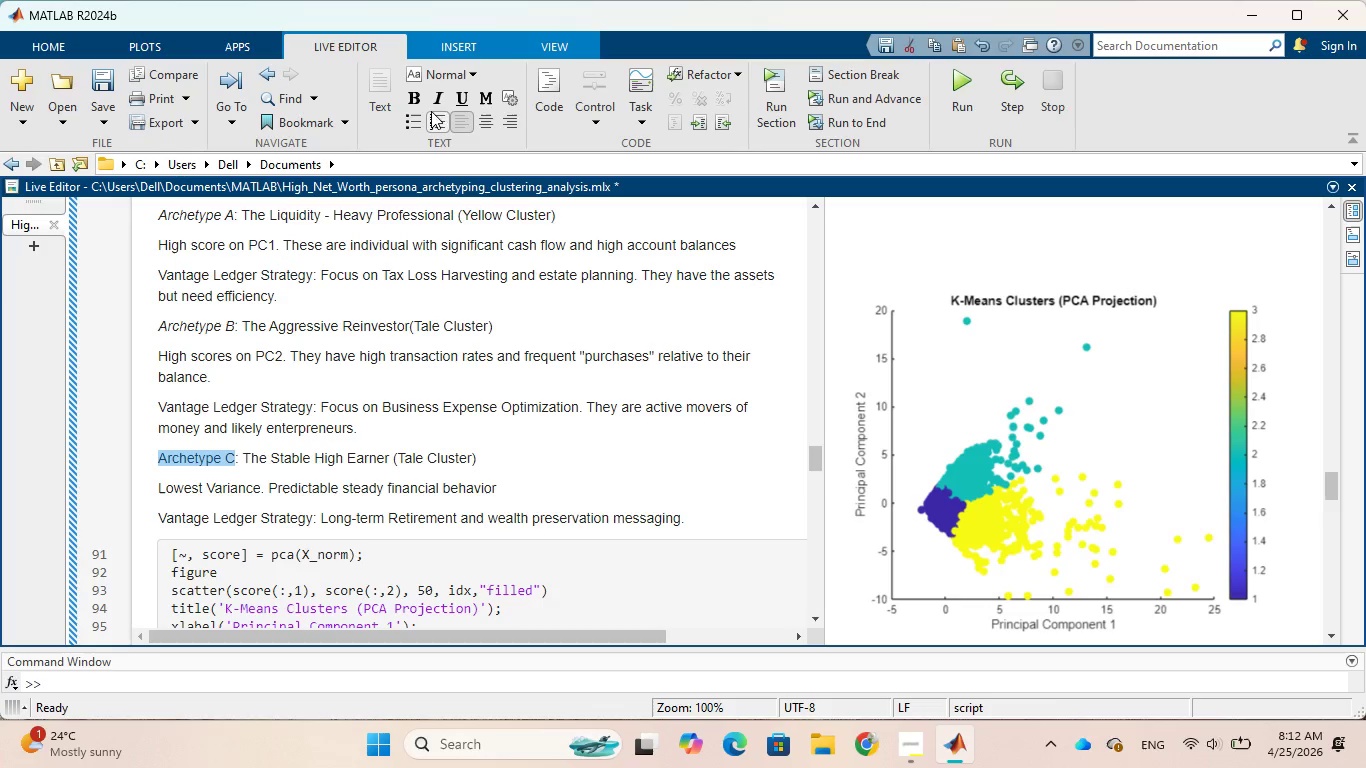 
left_click([434, 103])
 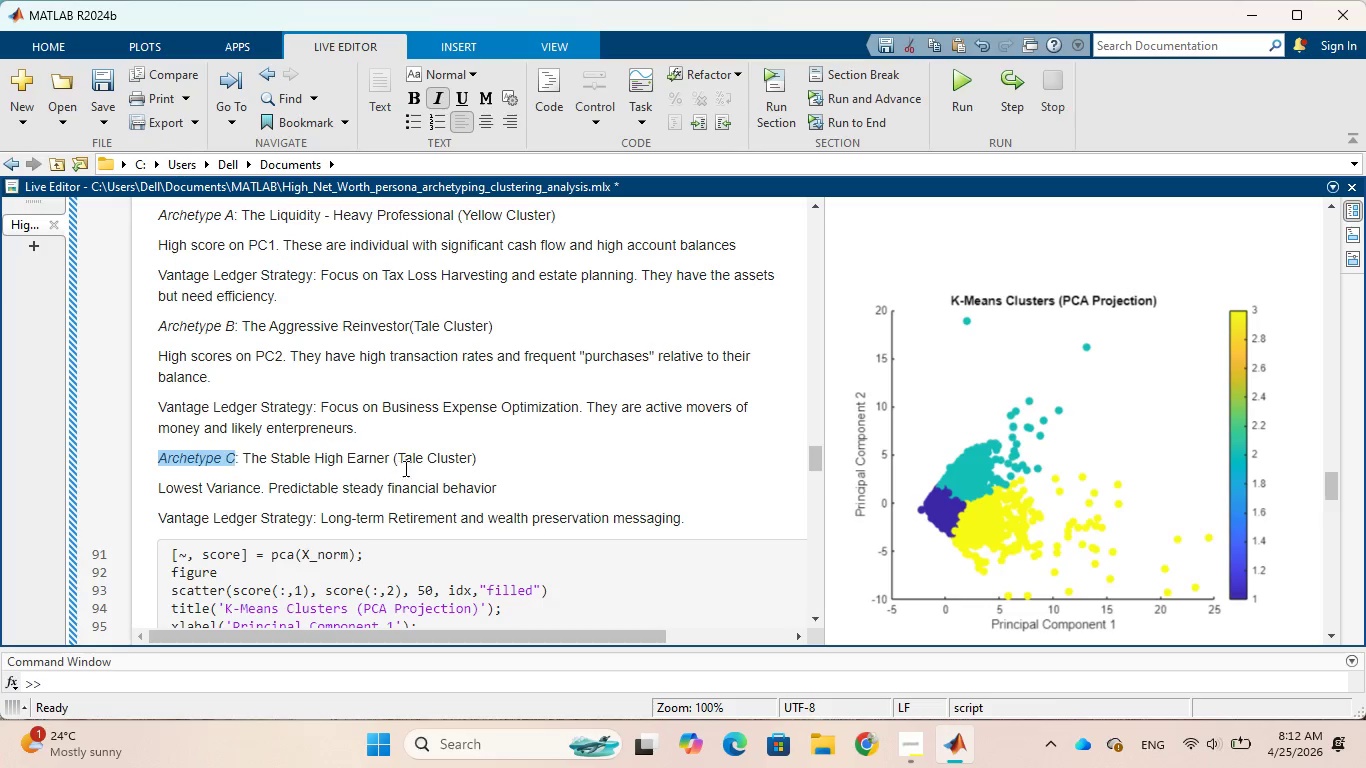 
left_click([421, 456])
 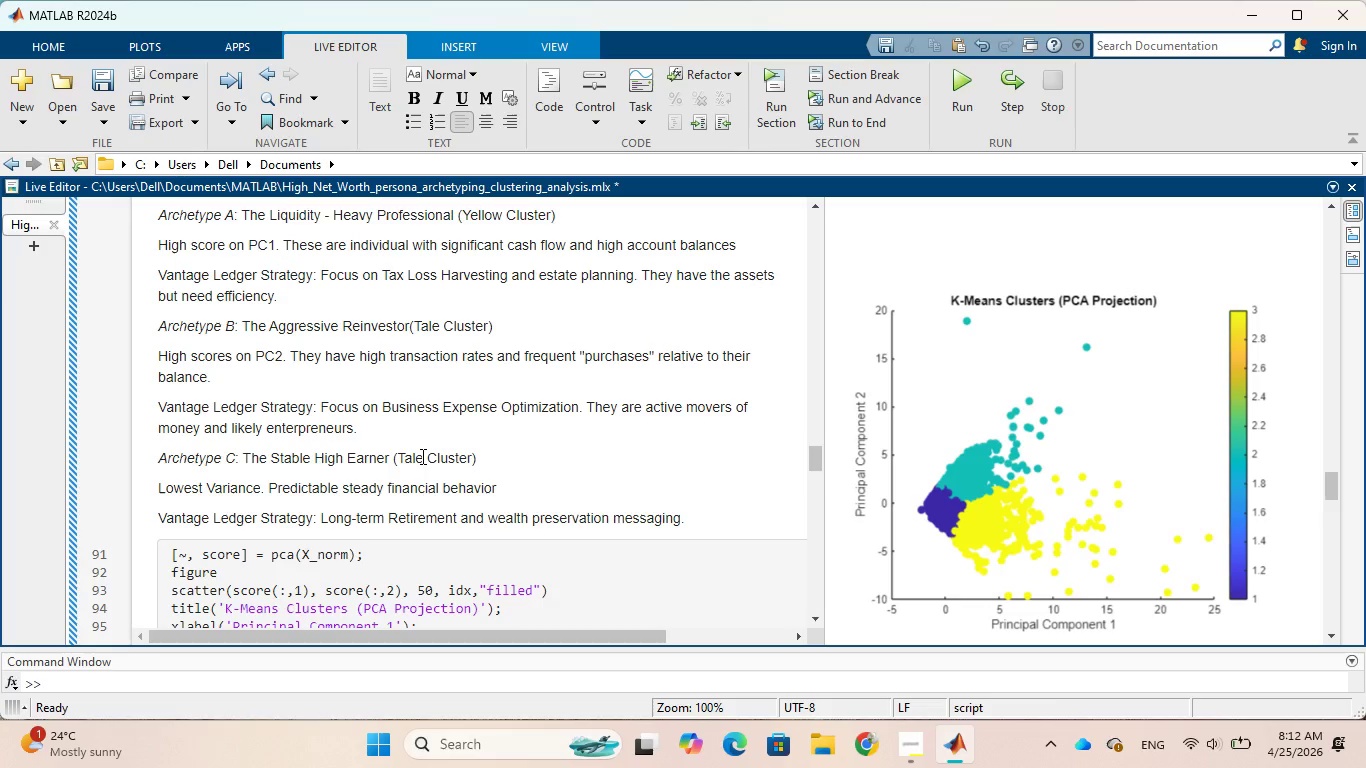 
key(Backspace)
key(Backspace)
key(Backspace)
key(Backspace)
type(purpl)
 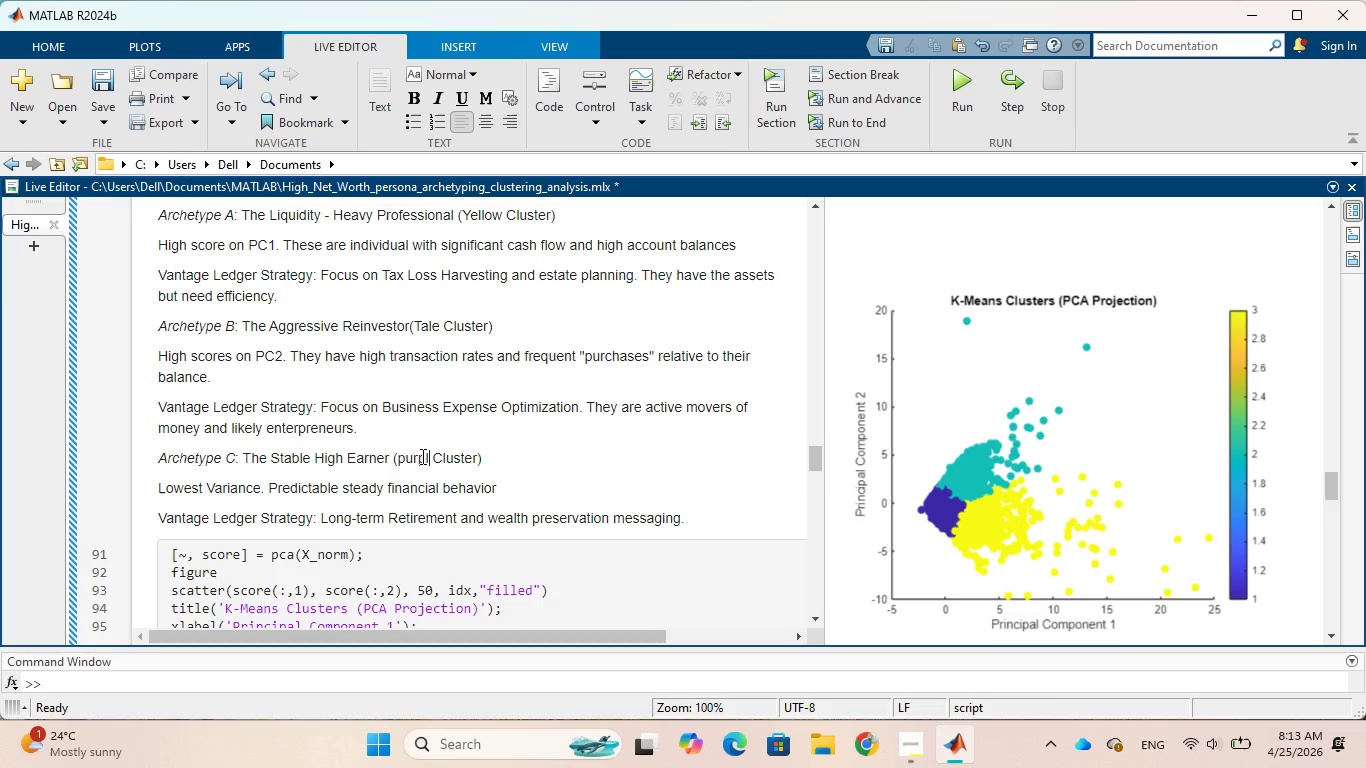 
key(E)
 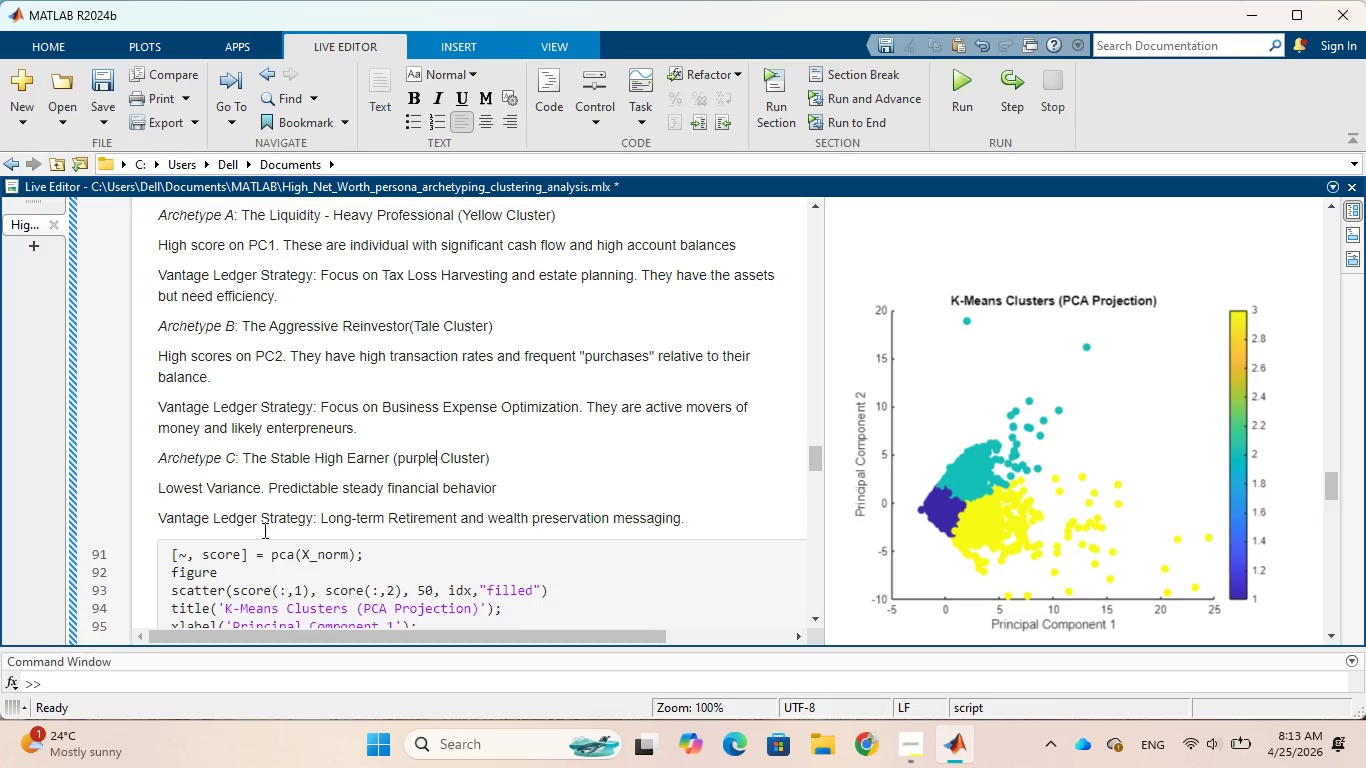 
wait(11.47)
 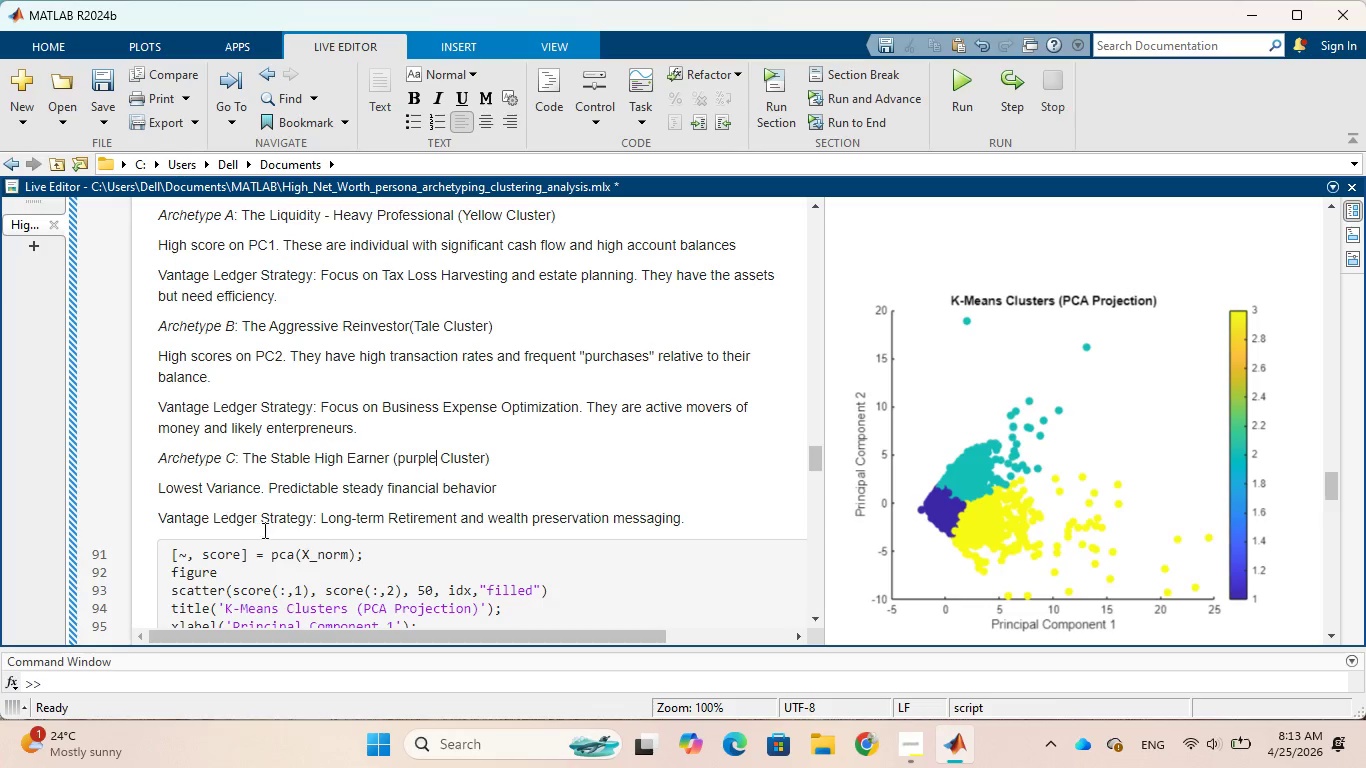 
scroll: coordinate [535, 502], scroll_direction: down, amount: 1.0
 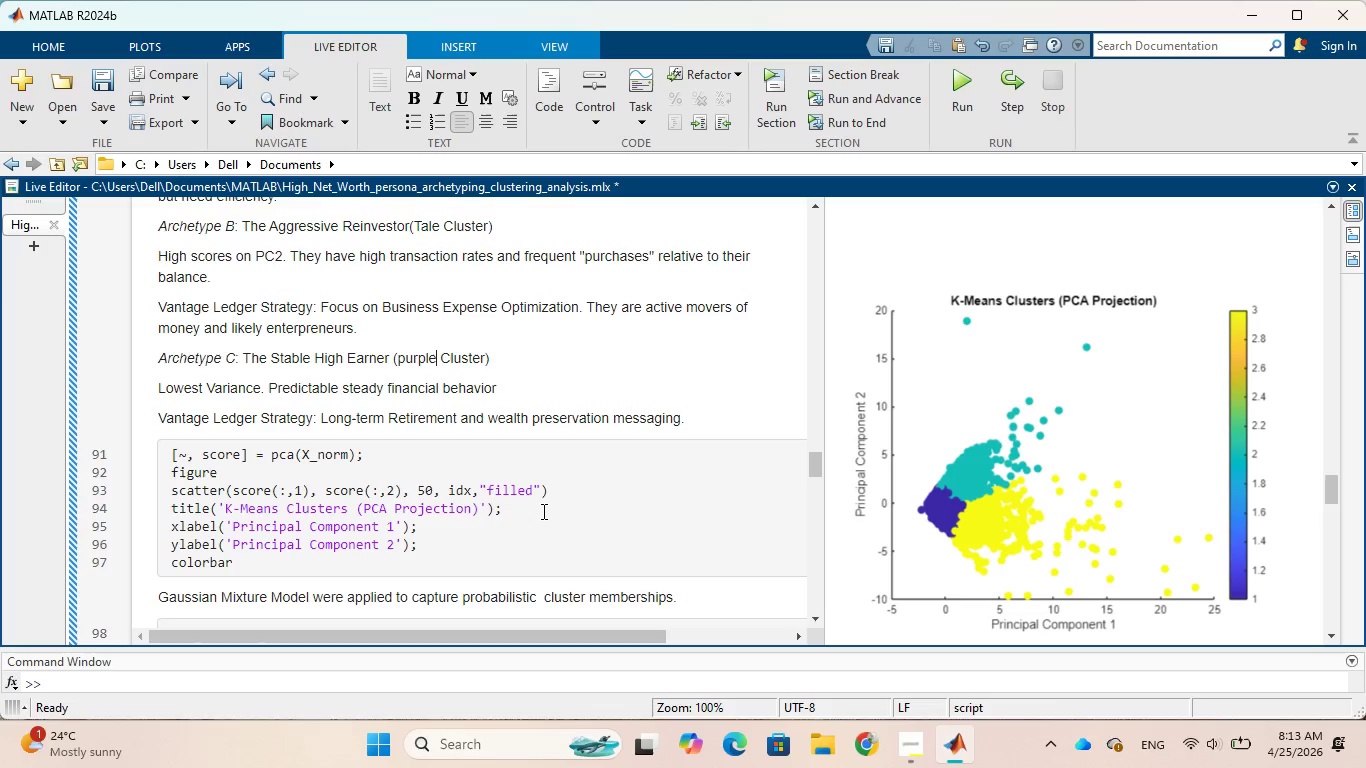 
wait(6.91)
 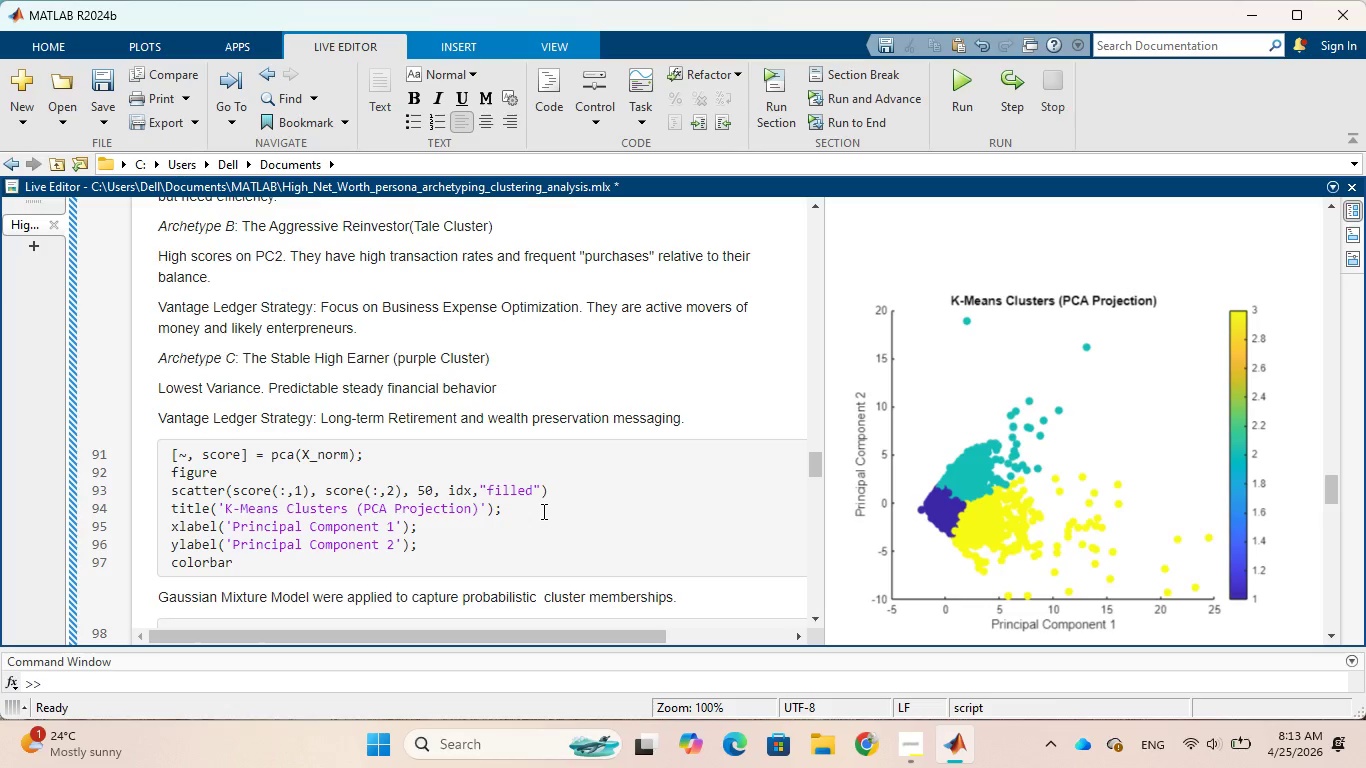 
scroll: coordinate [542, 511], scroll_direction: up, amount: 5.0
 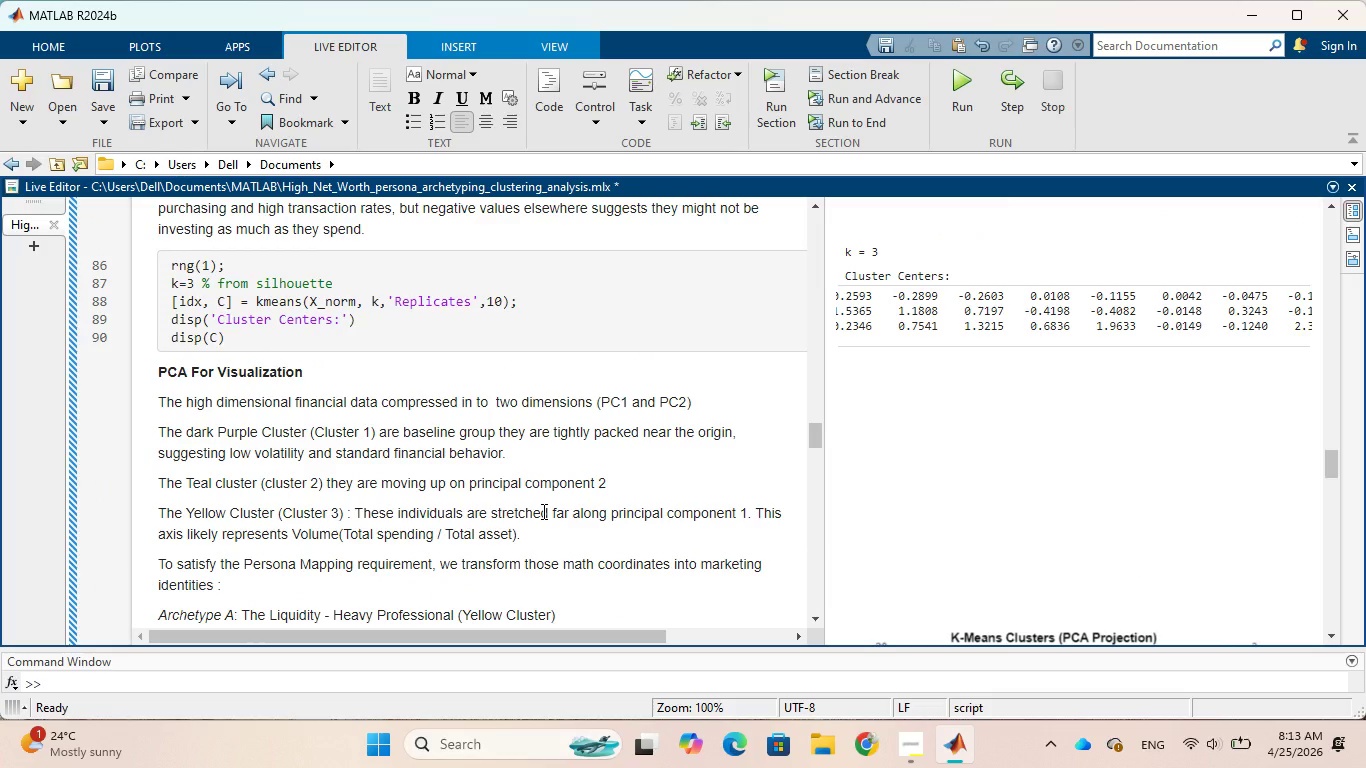 
scroll: coordinate [406, 558], scroll_direction: down, amount: 8.0
 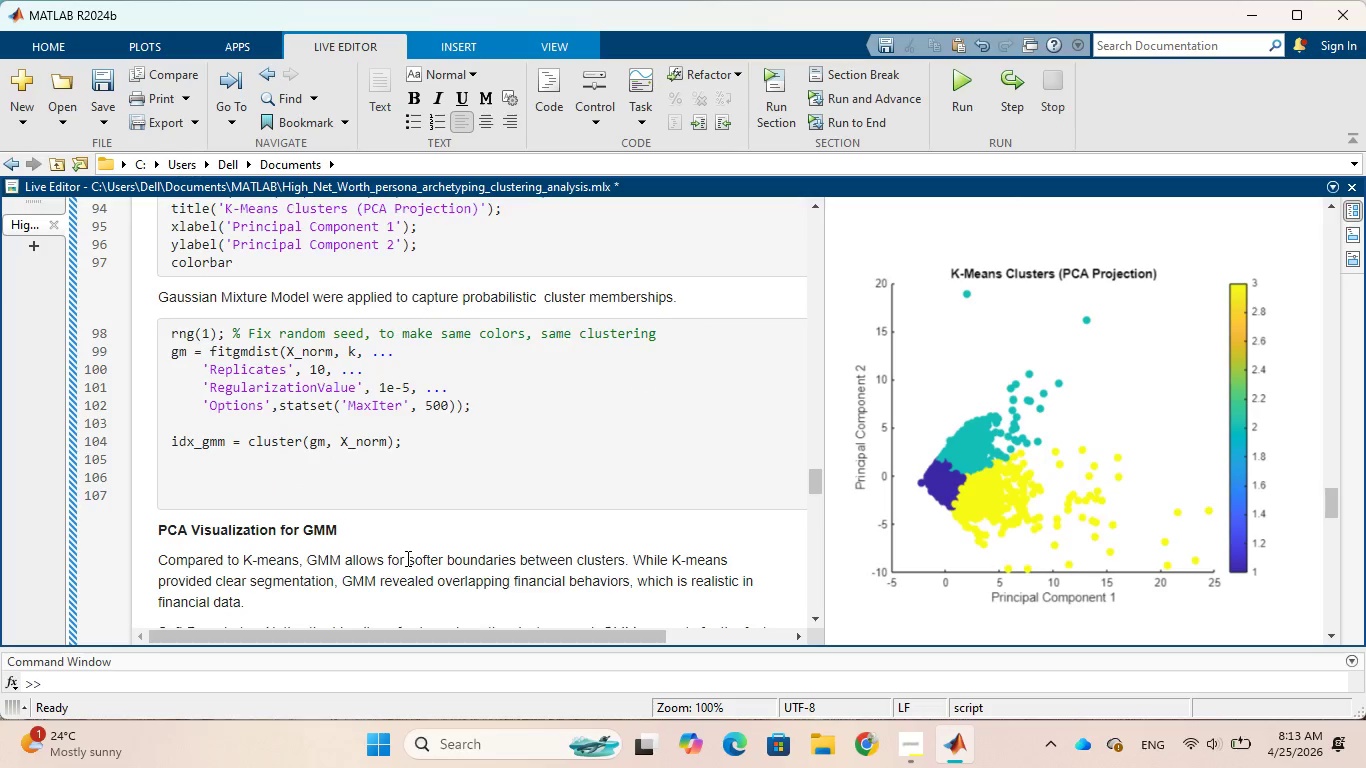 
scroll: coordinate [409, 553], scroll_direction: up, amount: 8.0
 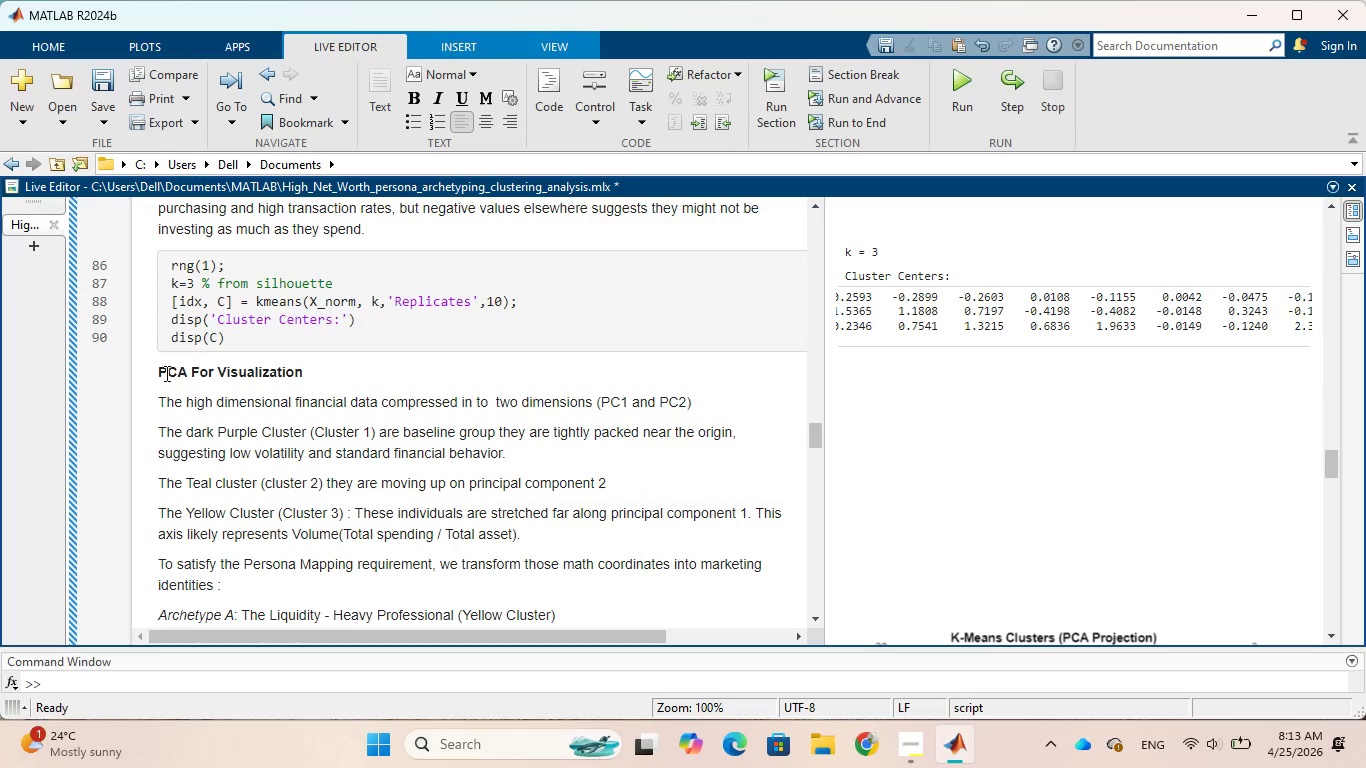 
left_click_drag(start_coordinate=[157, 373], to_coordinate=[300, 376])
 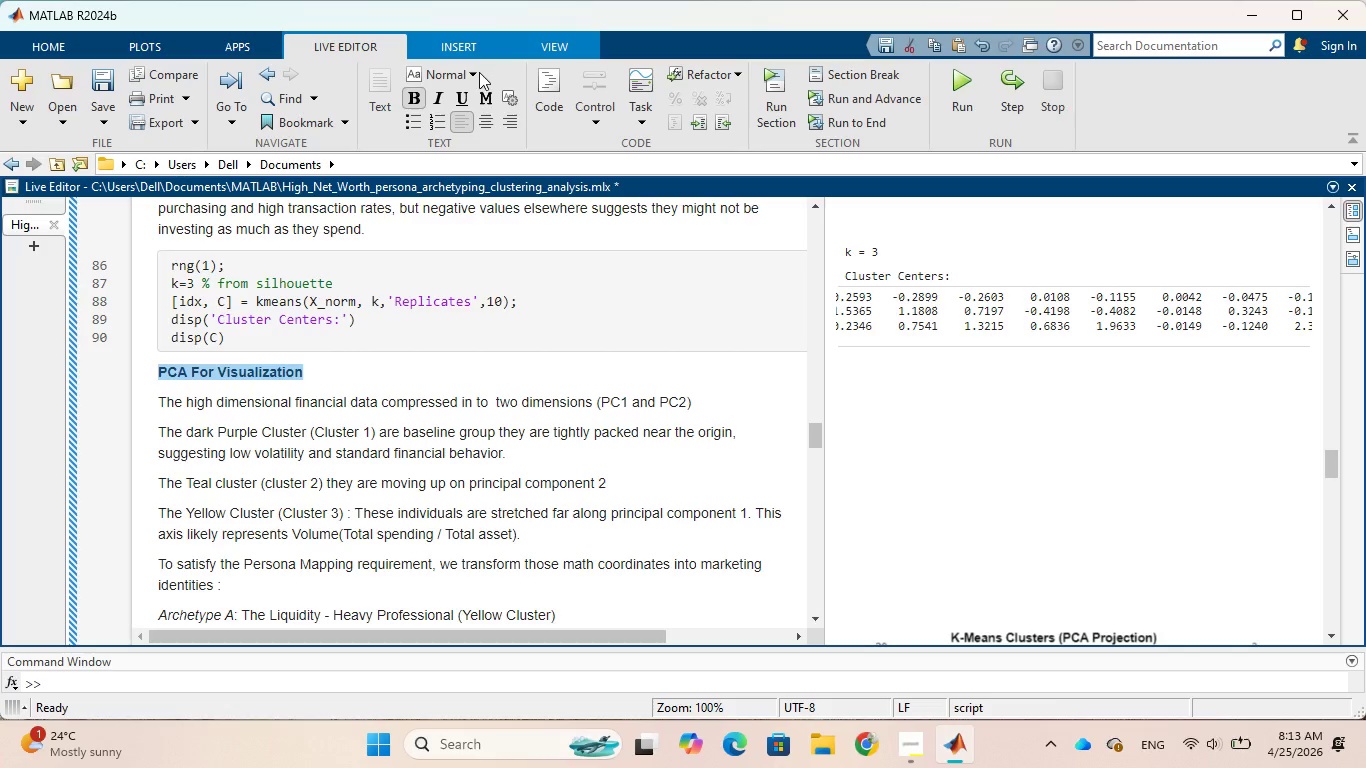 
left_click([476, 72])
 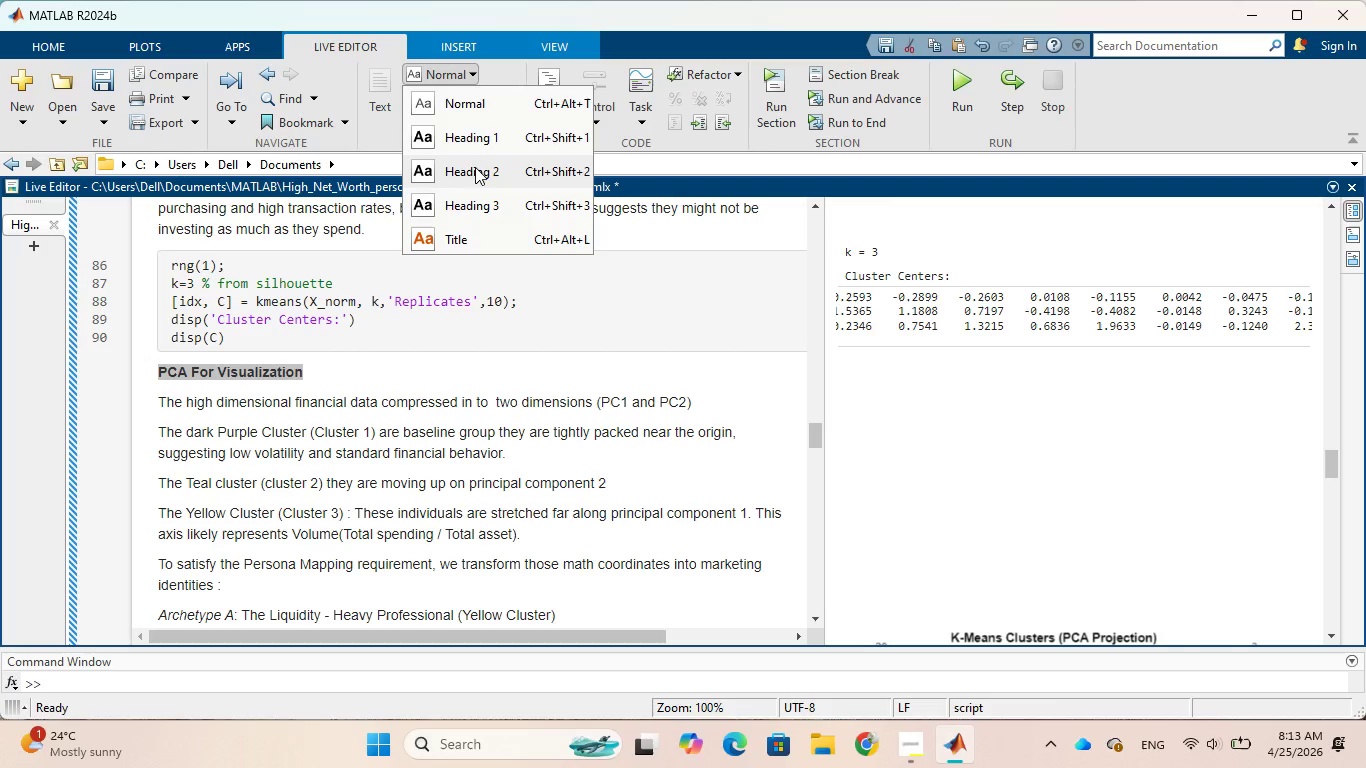 
left_click([475, 167])
 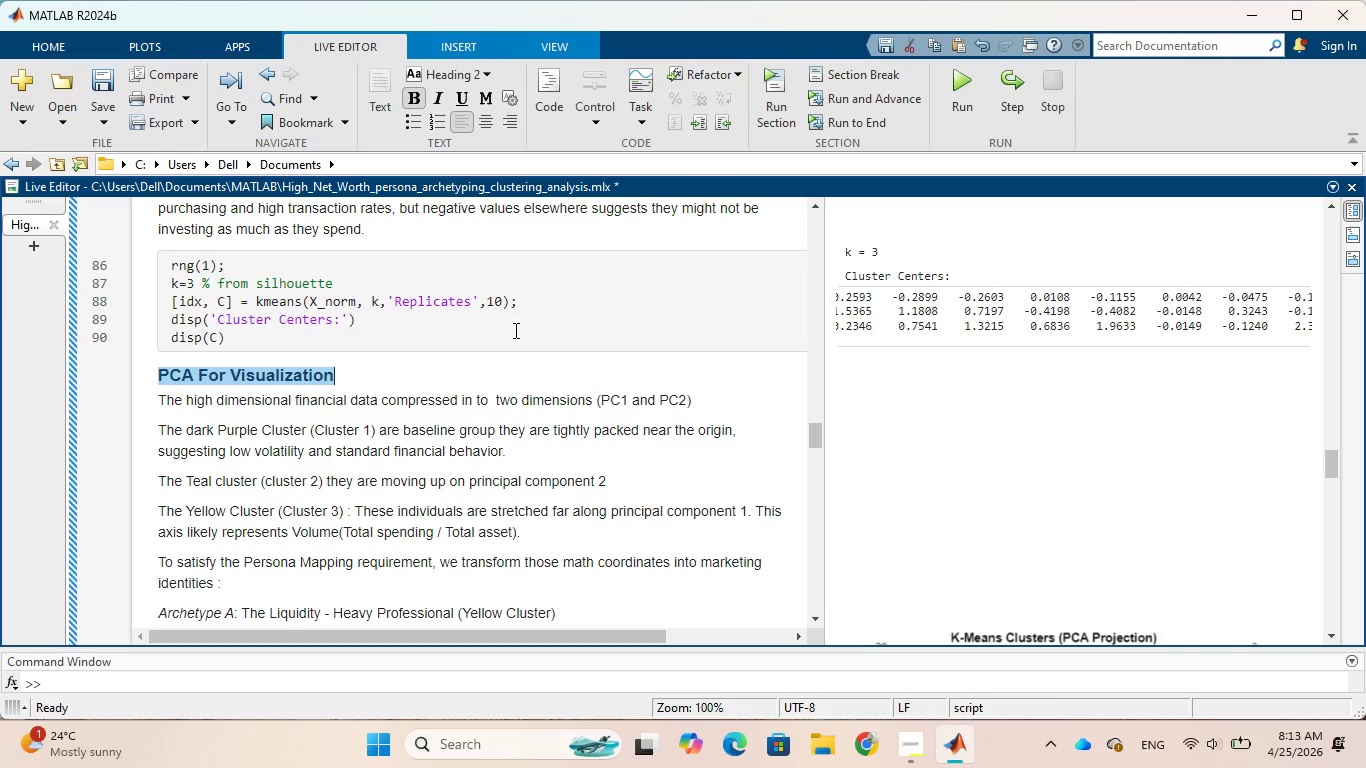 
scroll: coordinate [514, 330], scroll_direction: up, amount: 3.0
 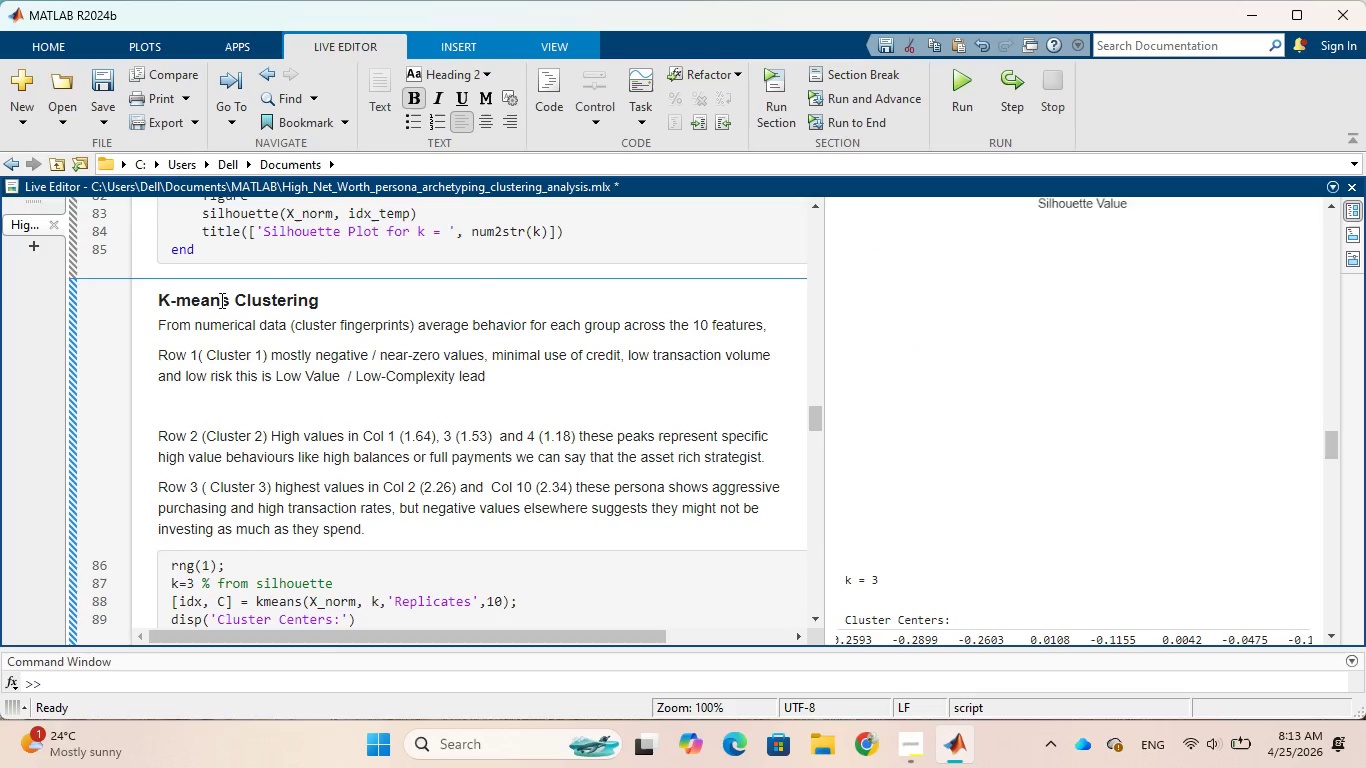 
scroll: coordinate [431, 296], scroll_direction: down, amount: 5.0
 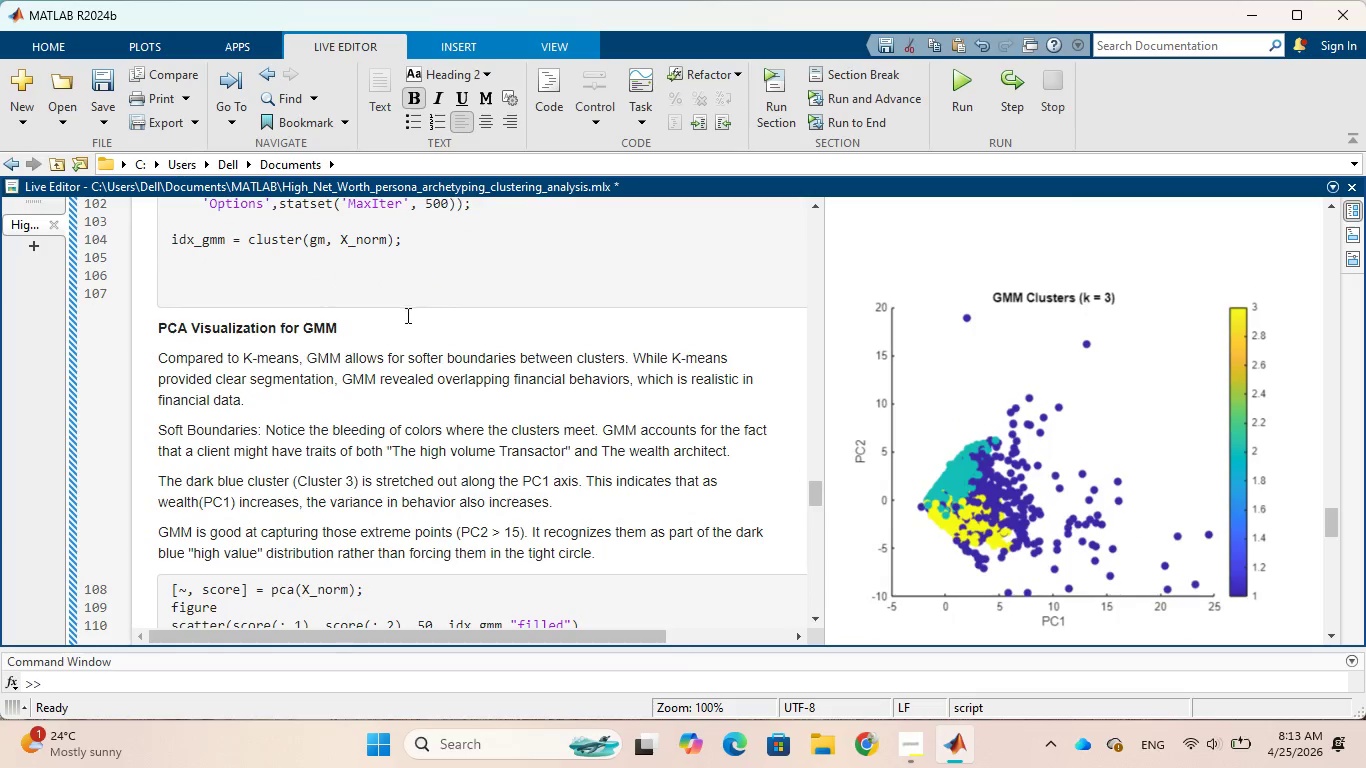 
left_click_drag(start_coordinate=[157, 329], to_coordinate=[335, 325])
 